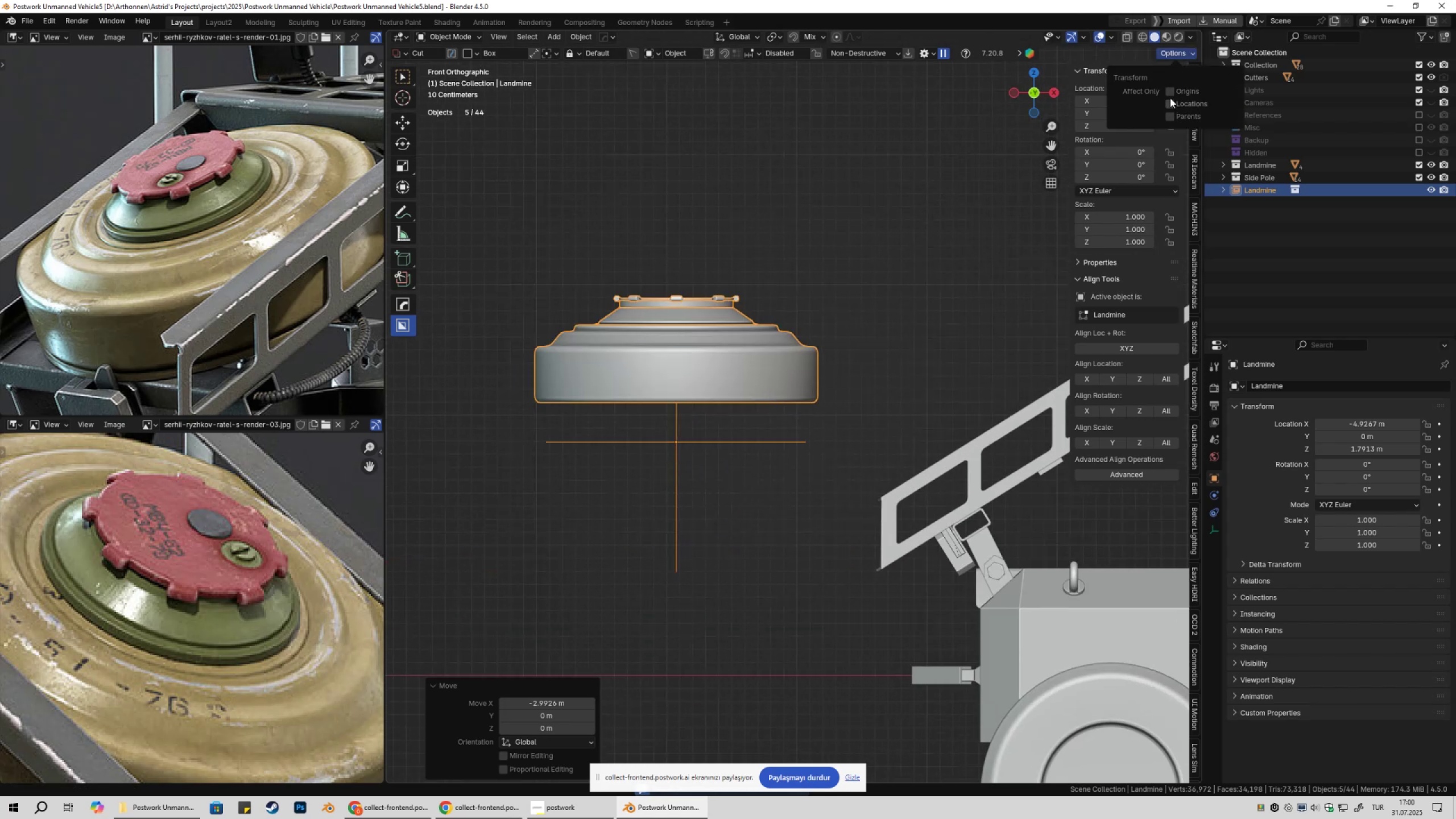 
left_click([1170, 96])
 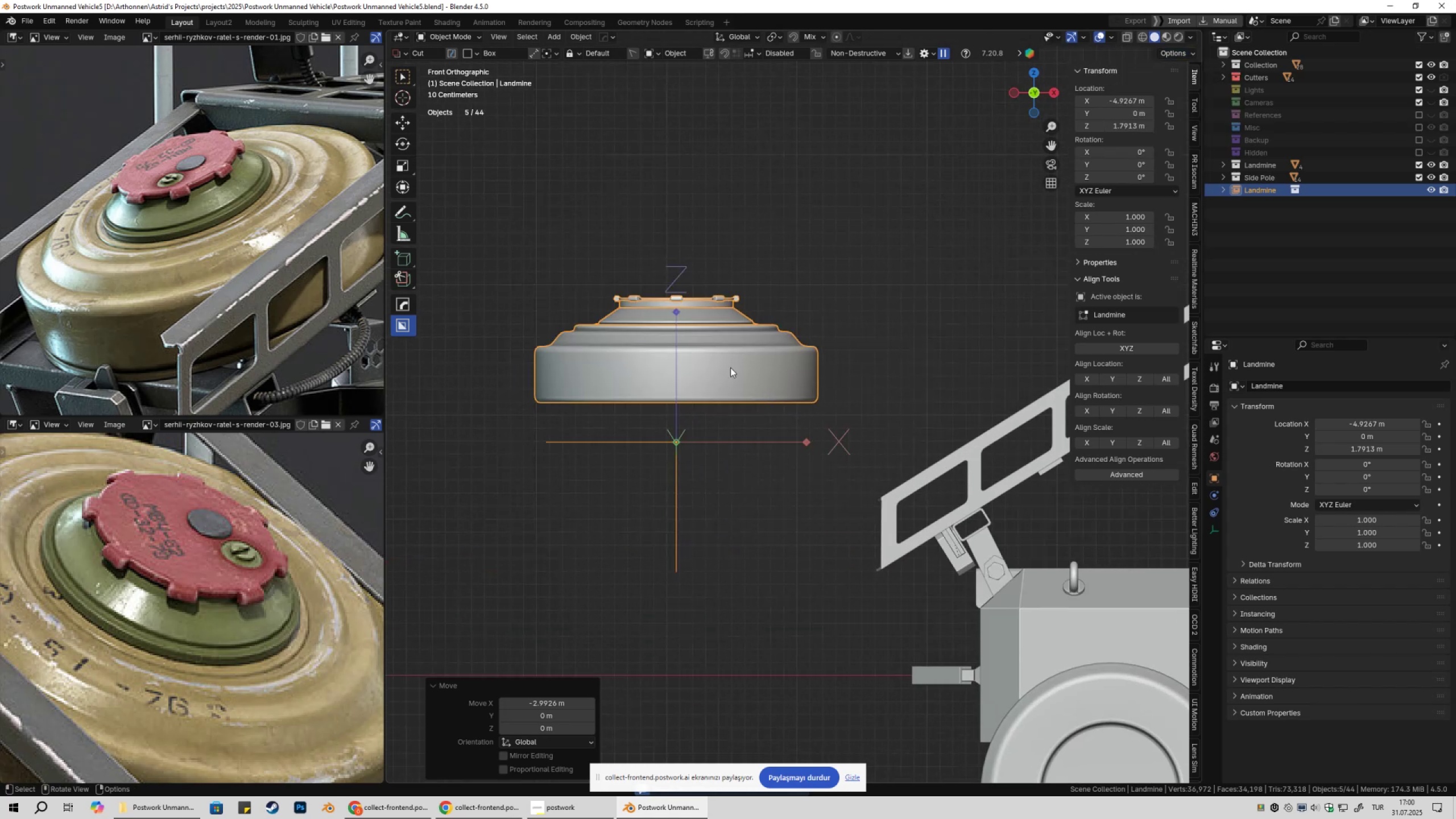 
left_click([730, 368])
 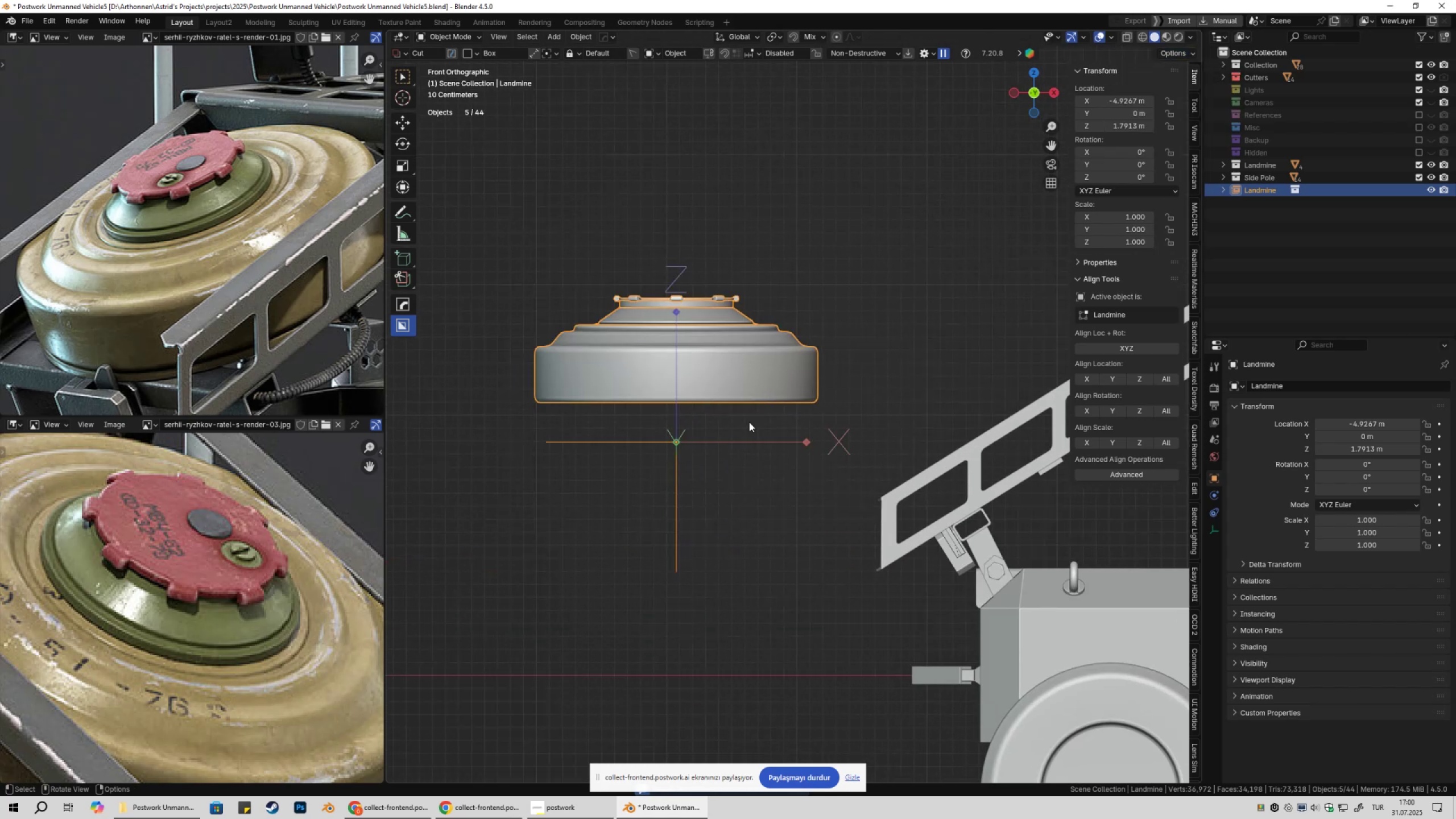 
type(gz)
key(Escape)
 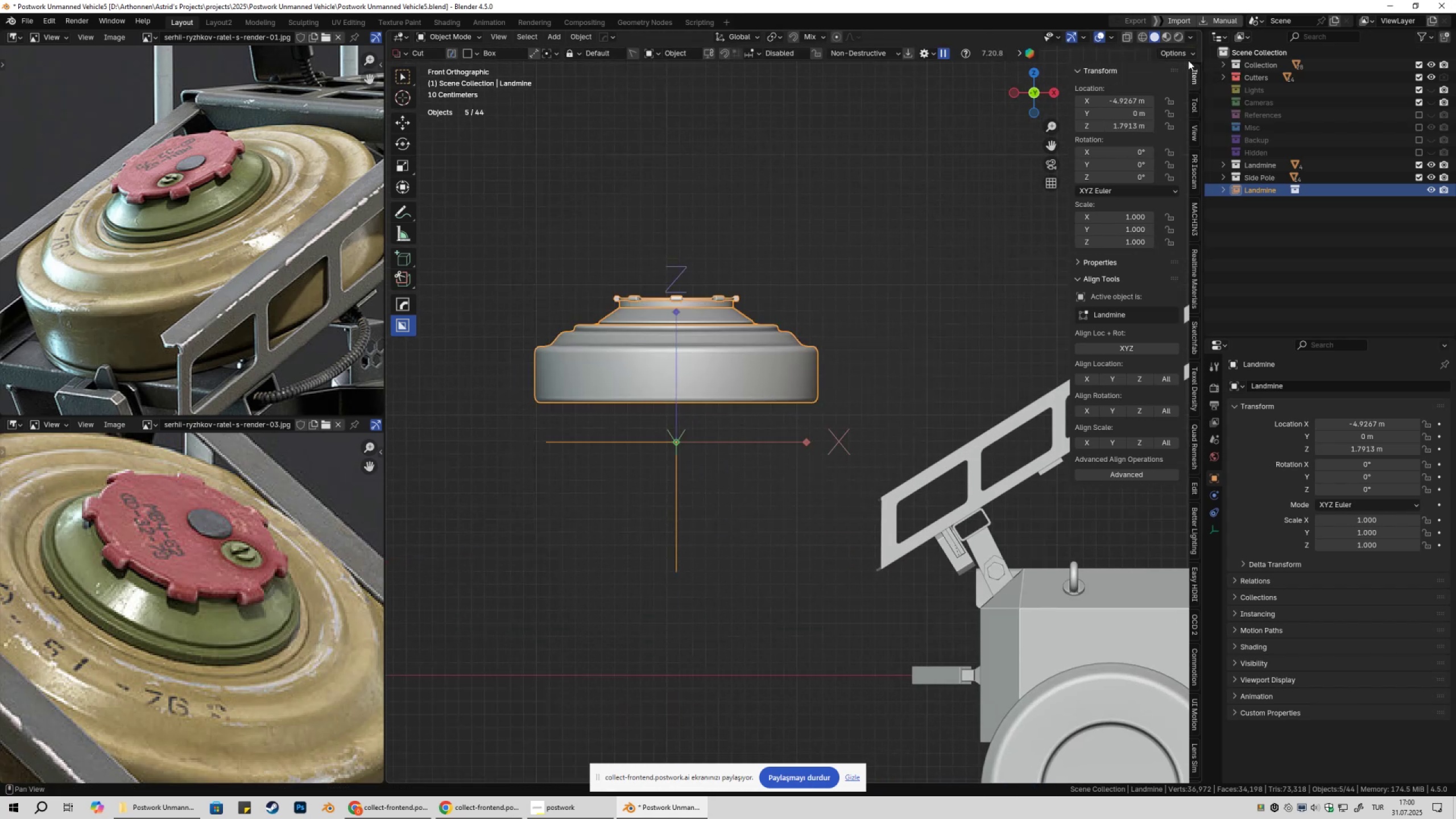 
left_click([1189, 56])
 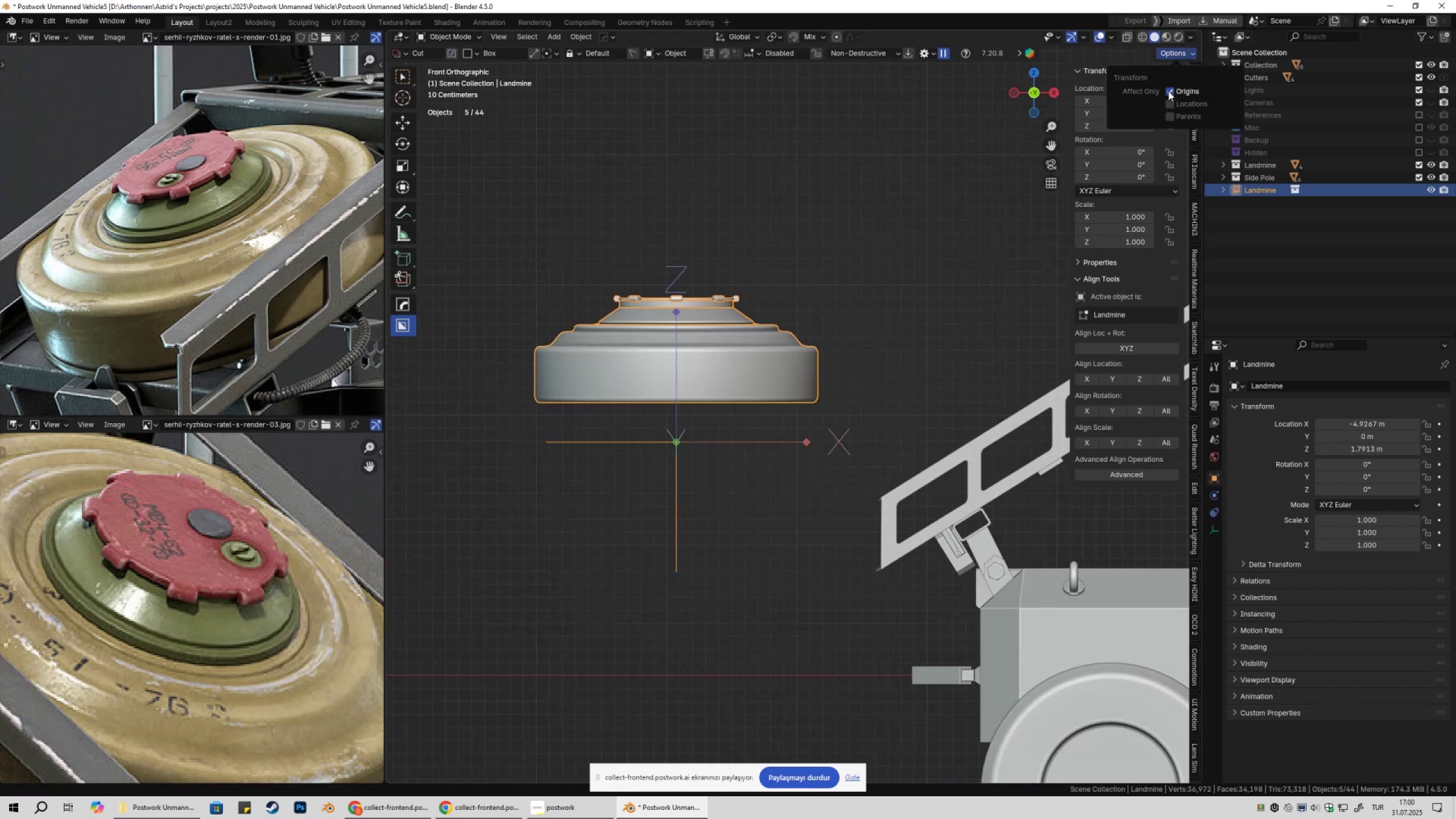 
left_click([1168, 91])
 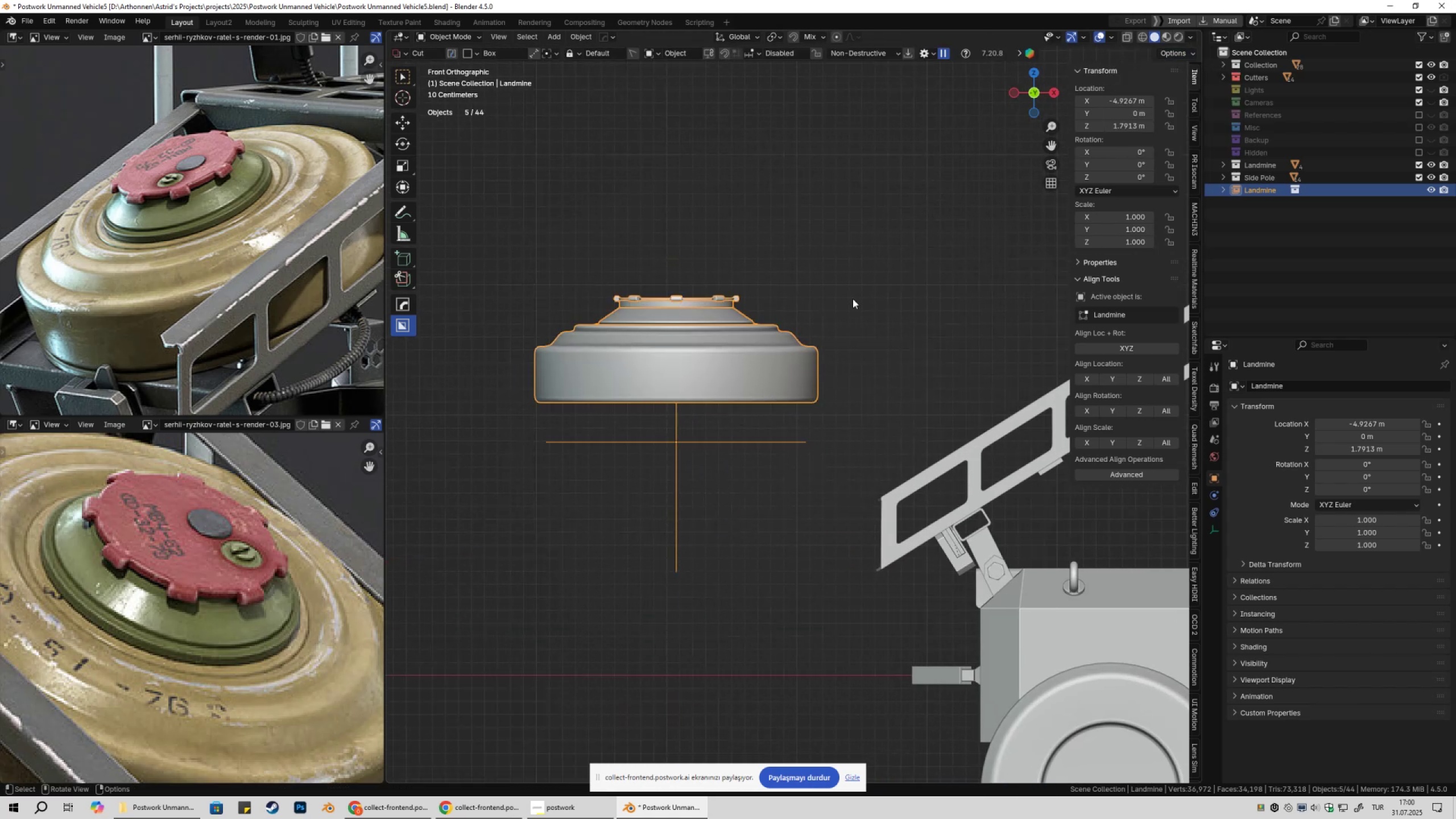 
hold_key(key=ShiftLeft, duration=0.34)
 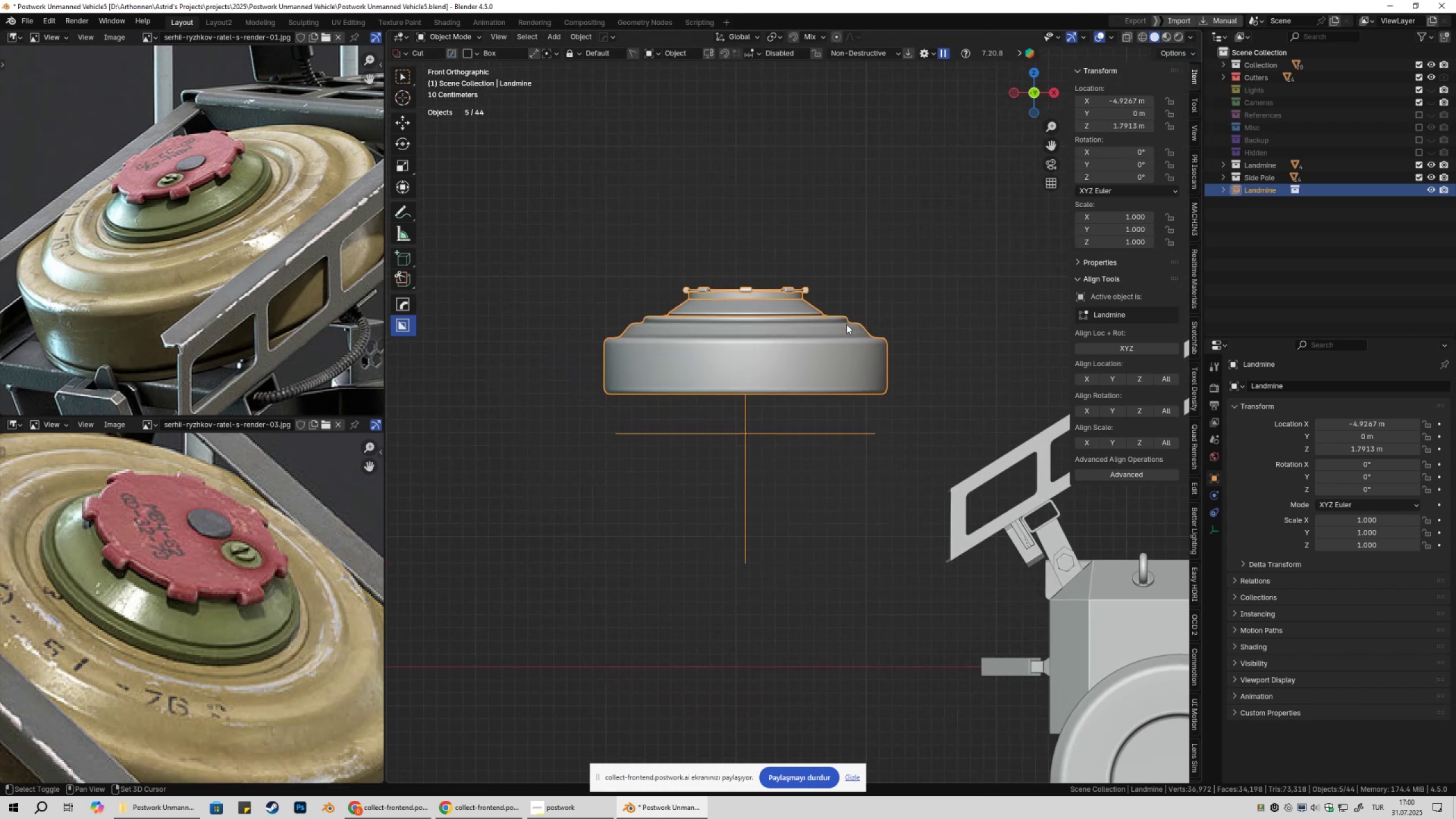 
scroll: coordinate [851, 328], scroll_direction: up, amount: 2.0
 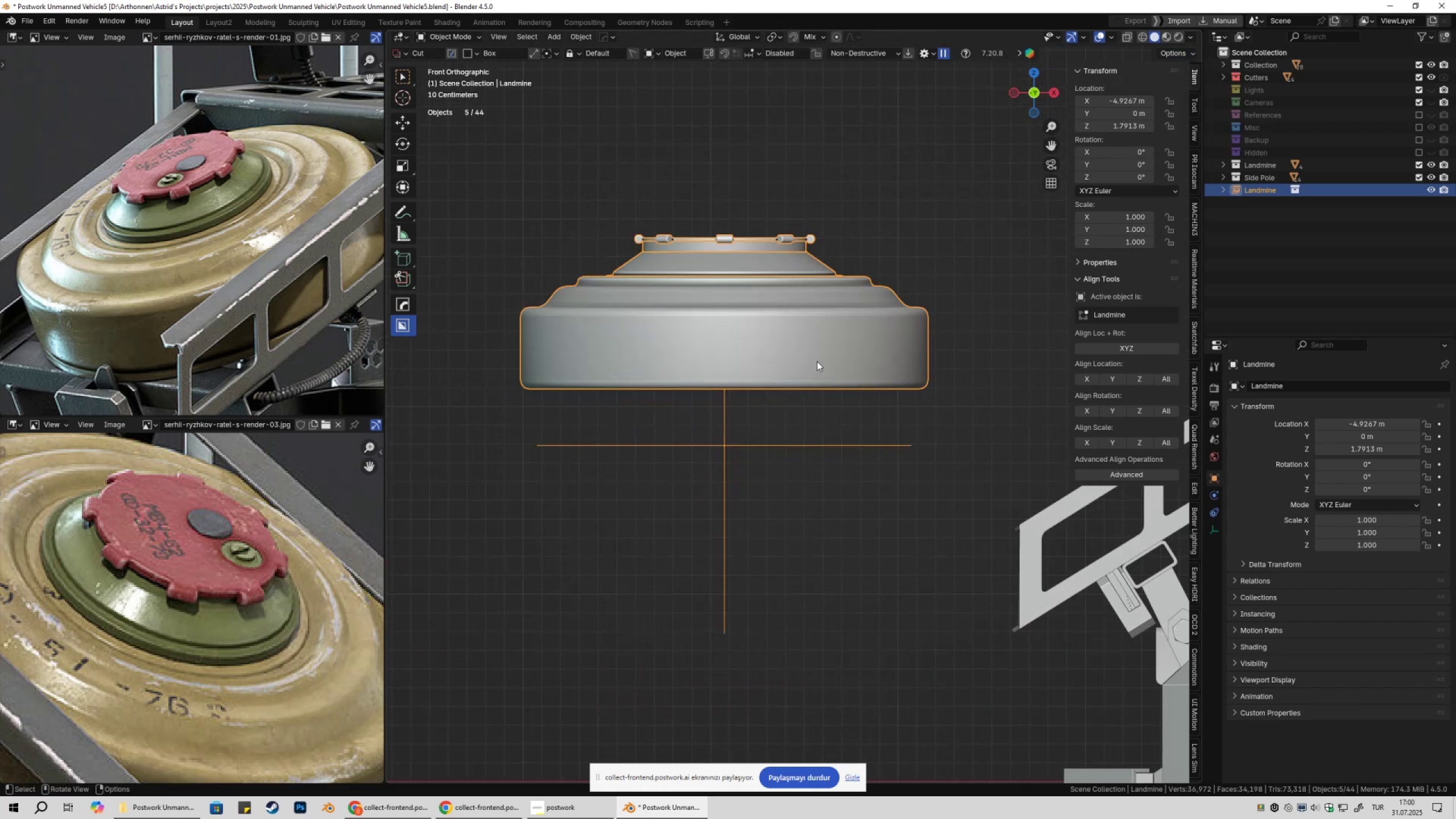 
key(Tab)
 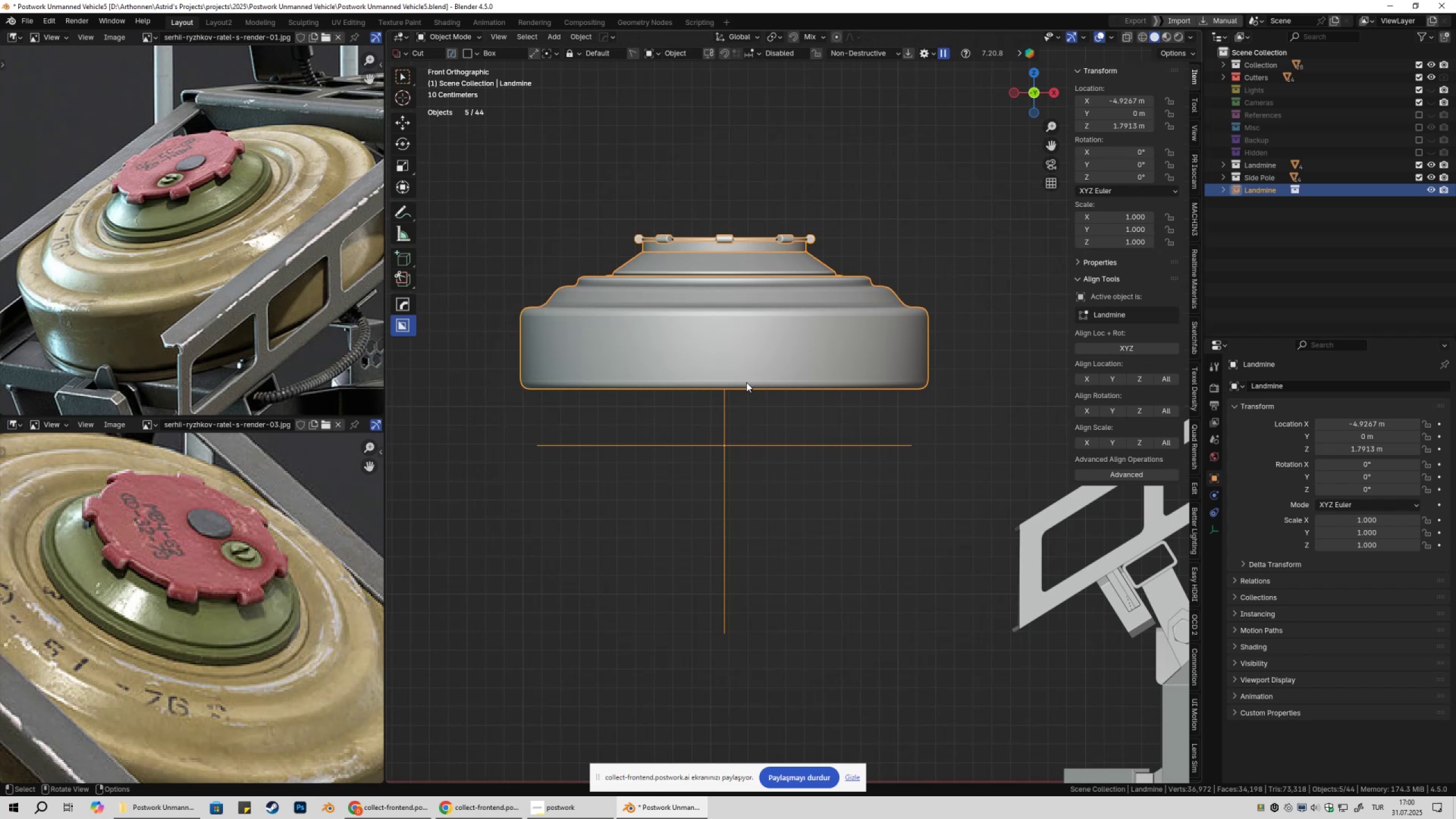 
left_click([733, 384])
 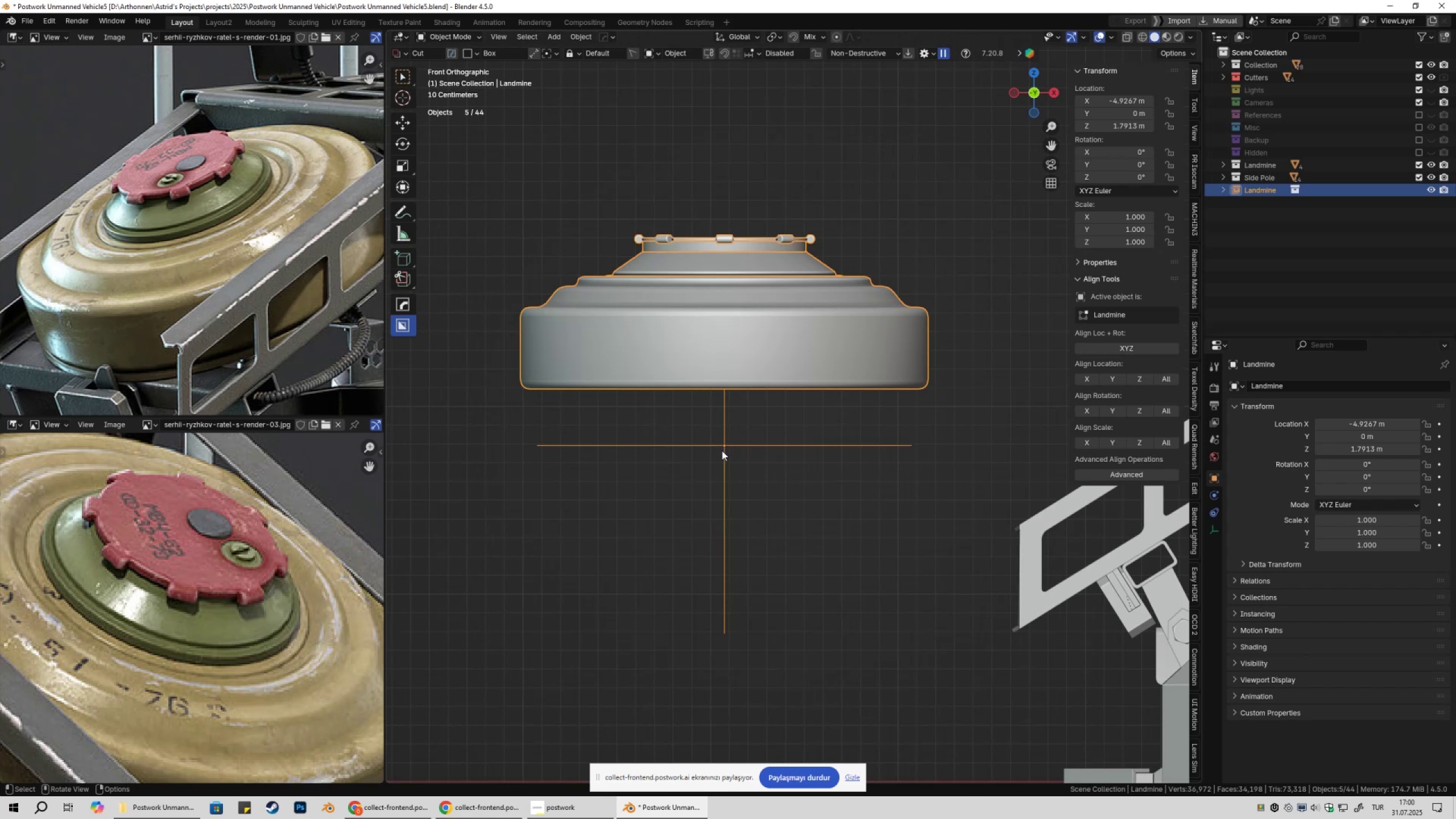 
triple_click([722, 450])
 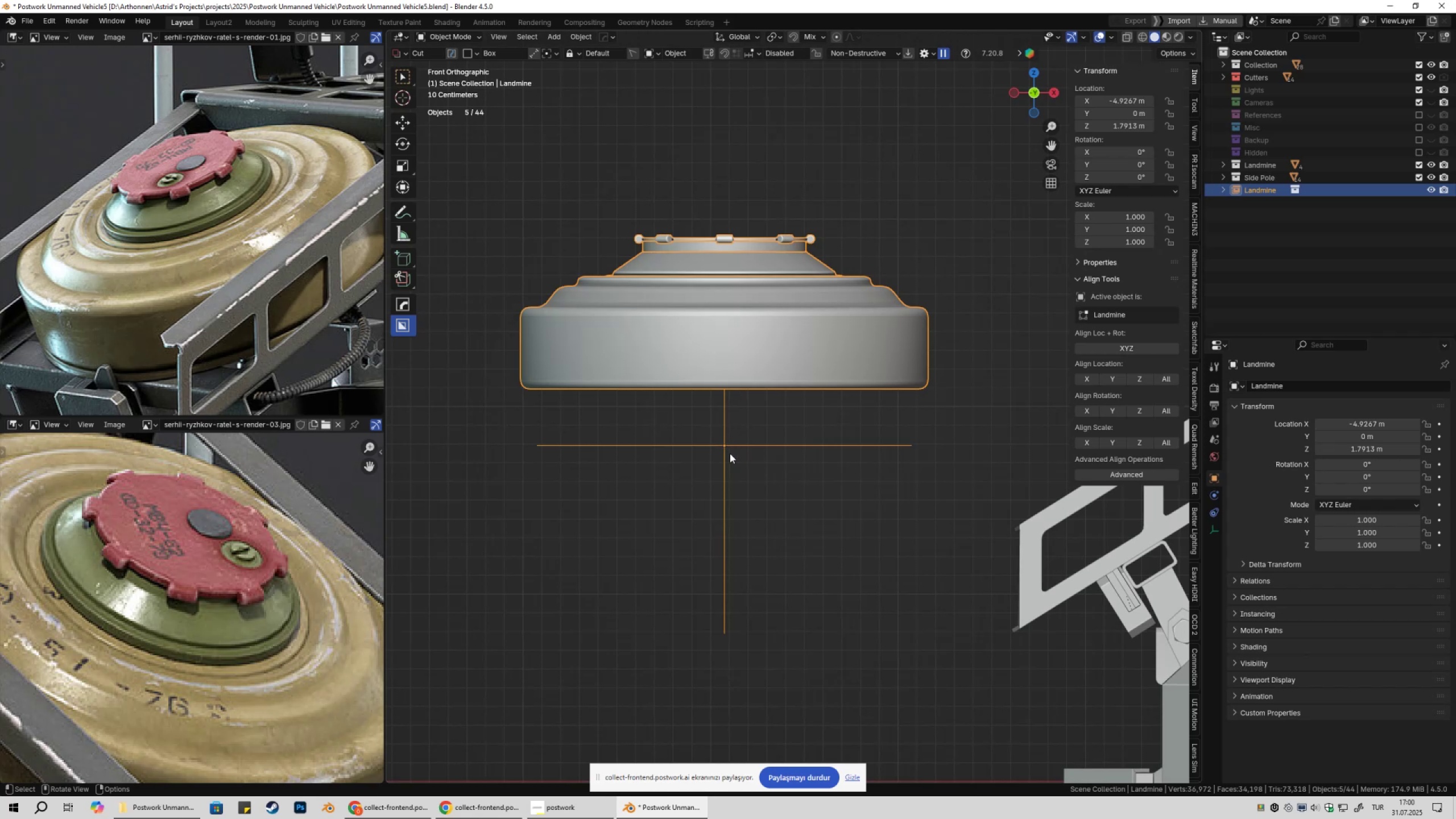 
type(gz)
key(Escape)
 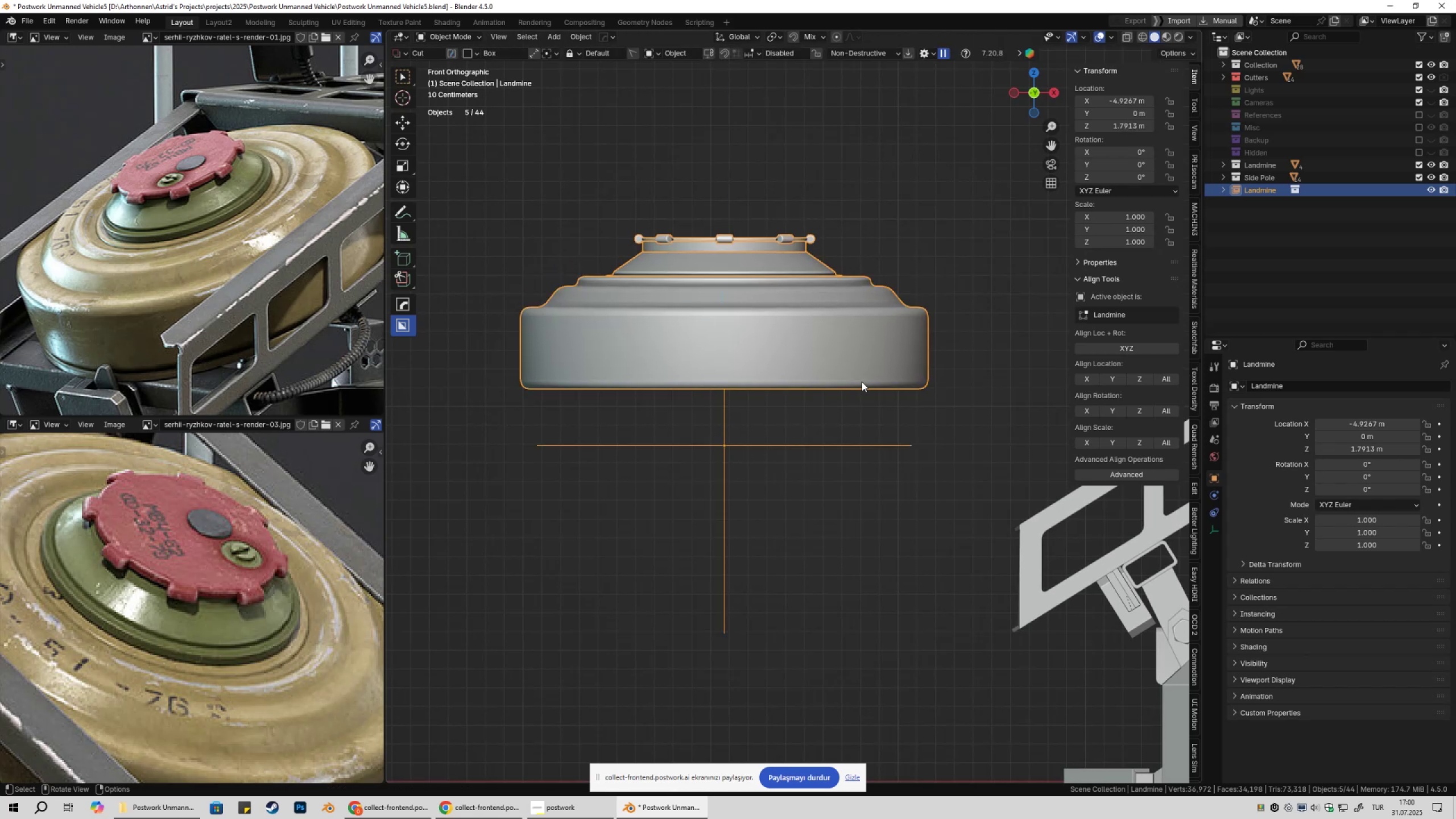 
right_click([862, 382])
 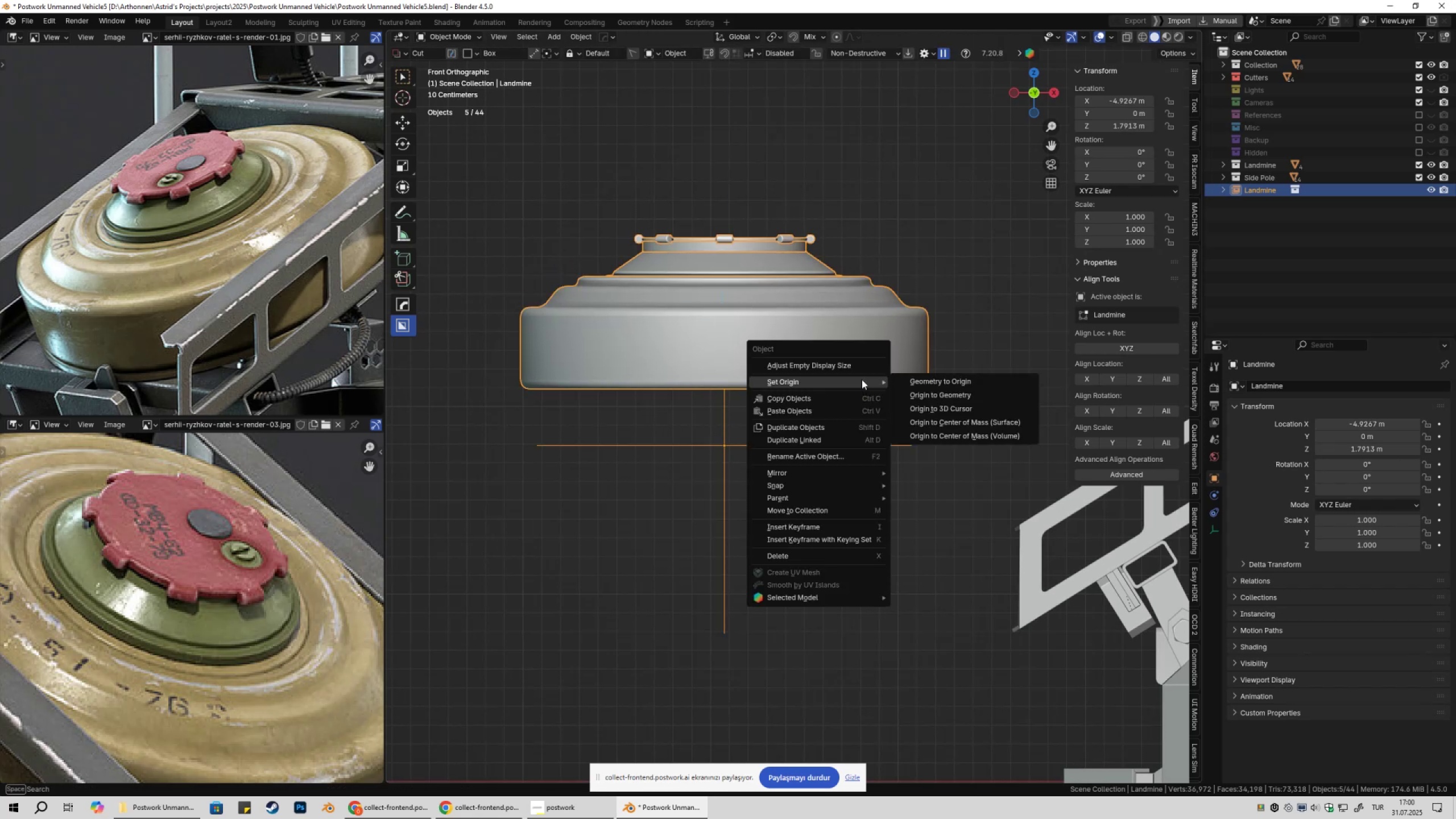 
wait(5.85)
 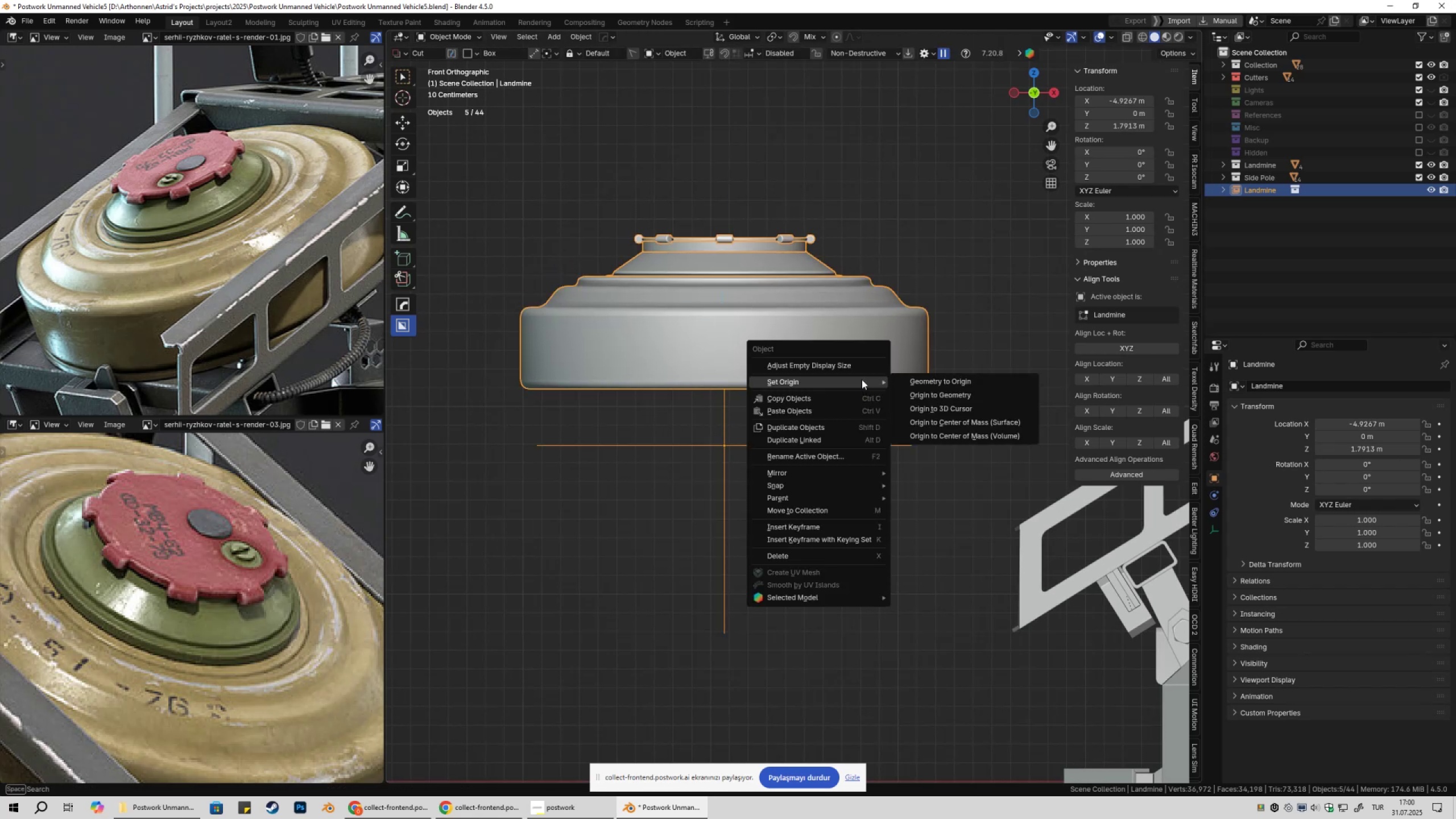 
key(Tab)
 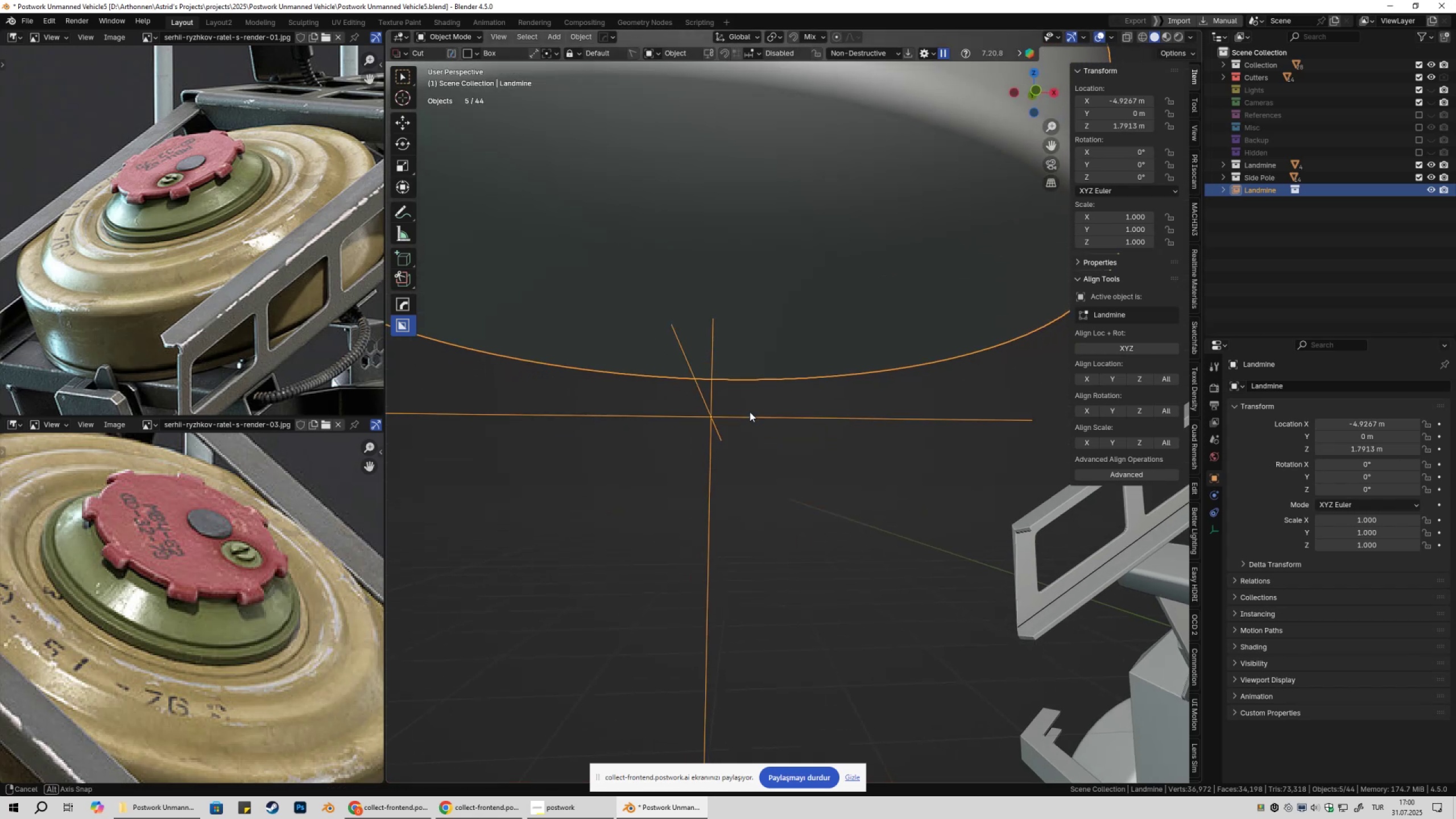 
scroll: coordinate [756, 391], scroll_direction: down, amount: 3.0
 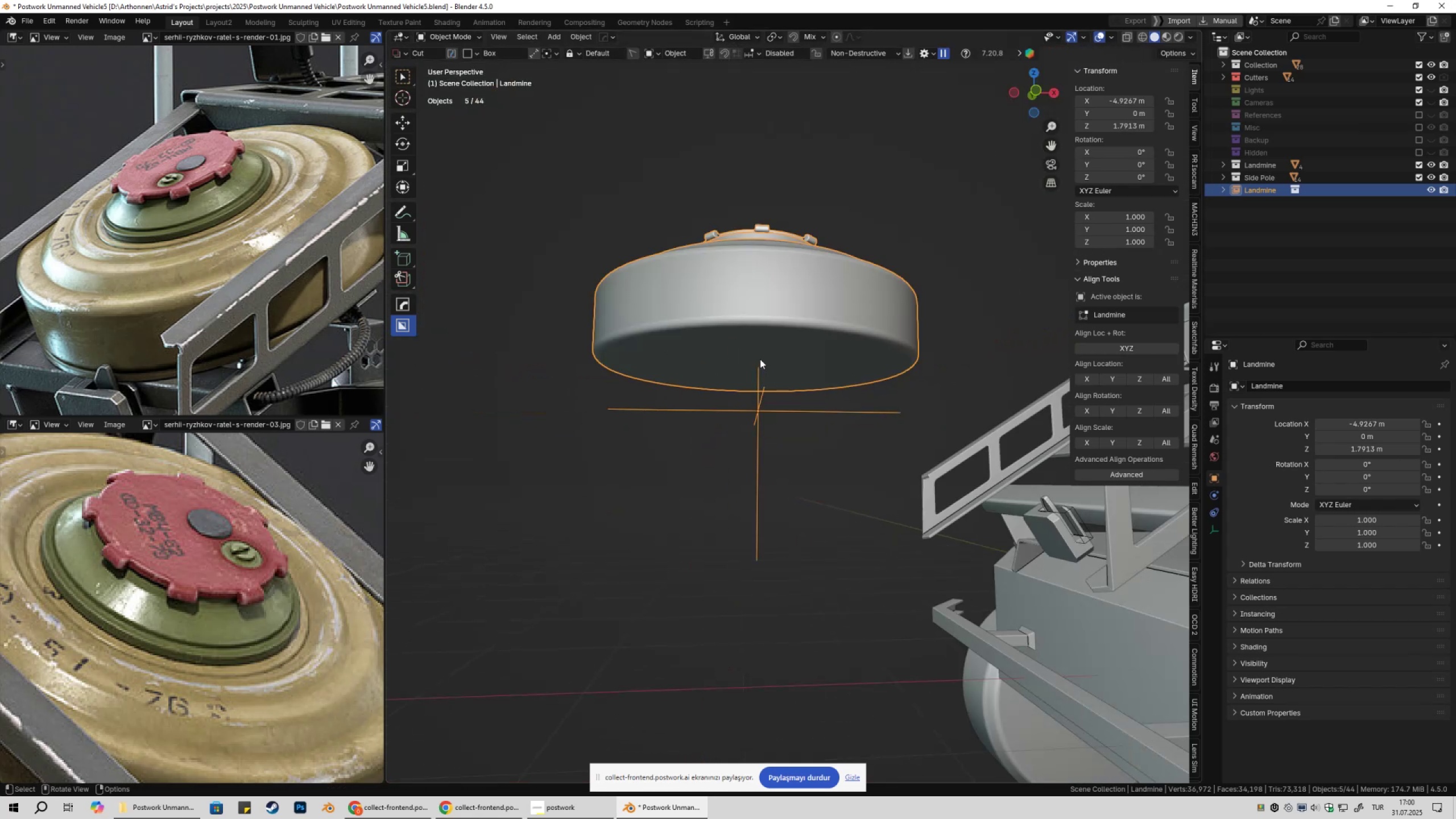 
left_click([760, 359])
 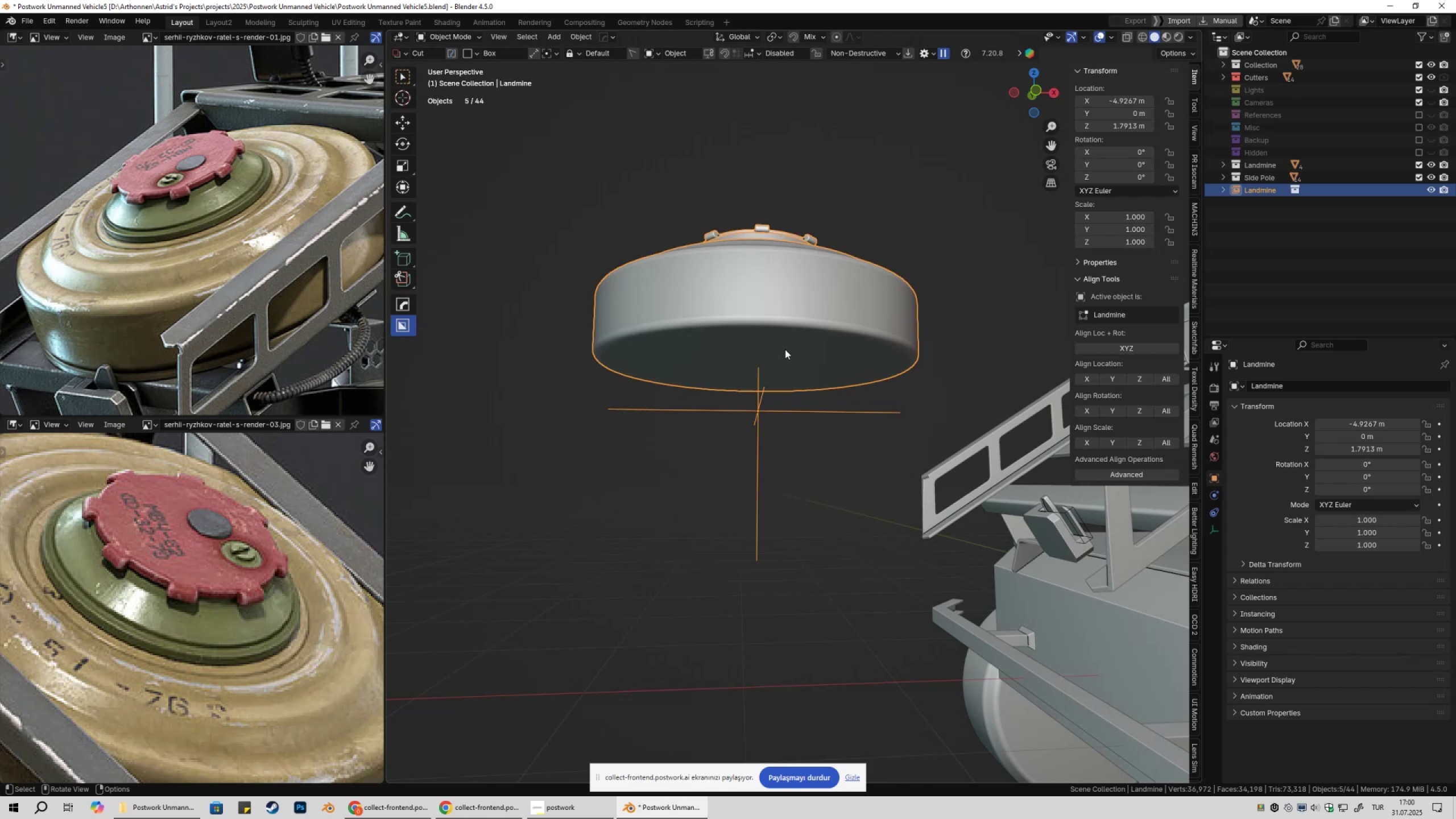 
key(Tab)
 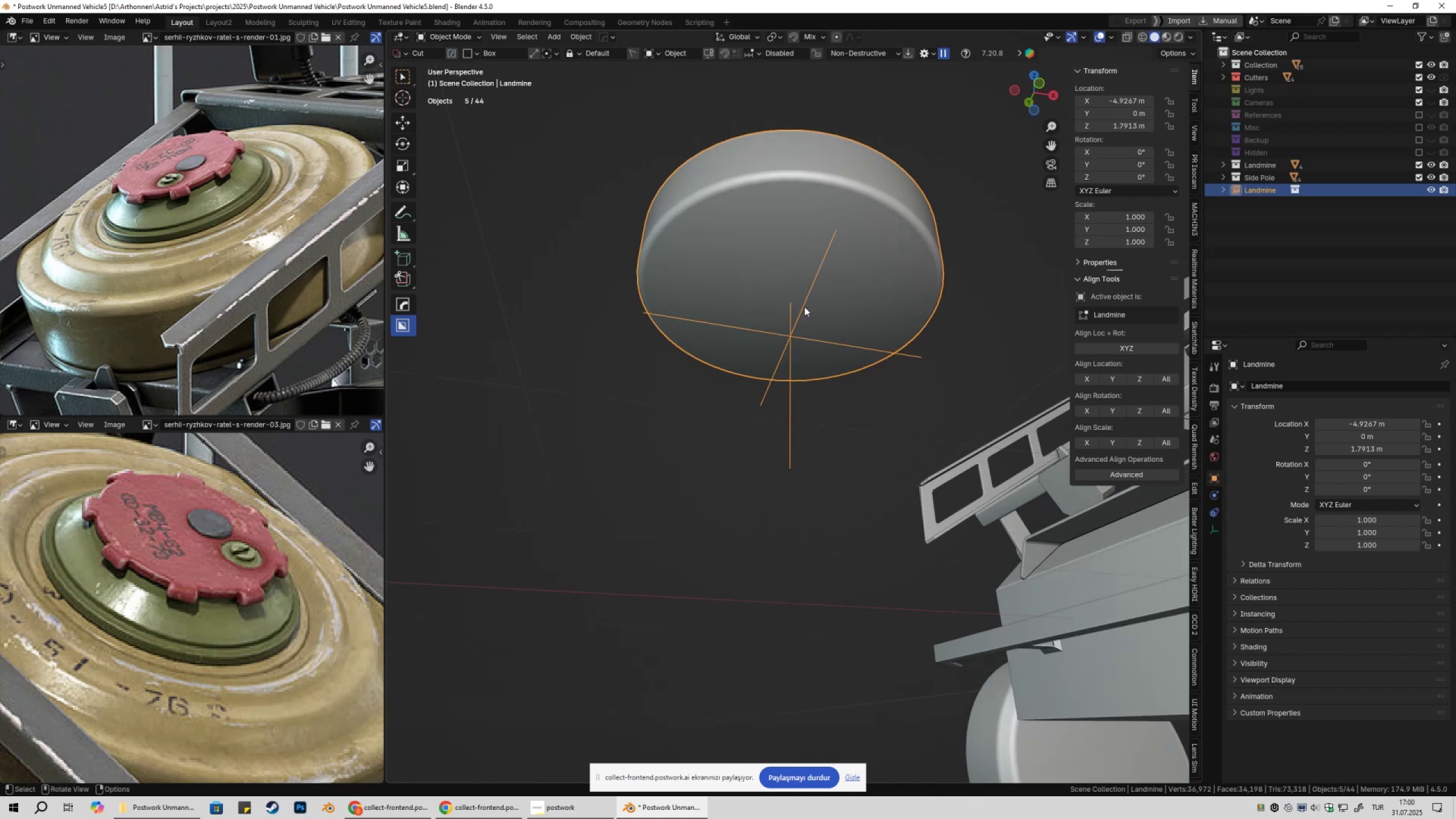 
scroll: coordinate [808, 316], scroll_direction: down, amount: 3.0
 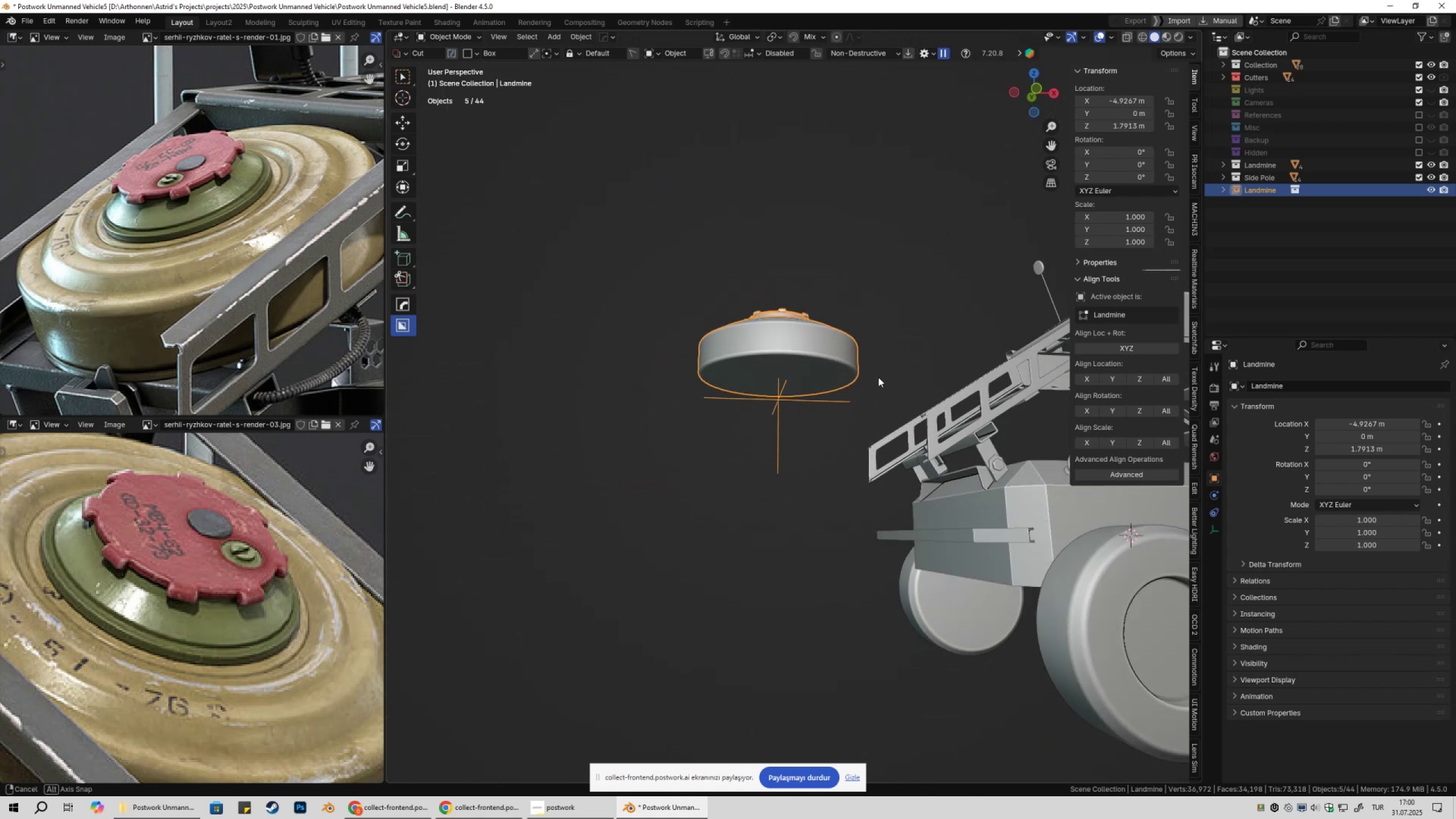 
hold_key(key=ShiftLeft, duration=0.36)
 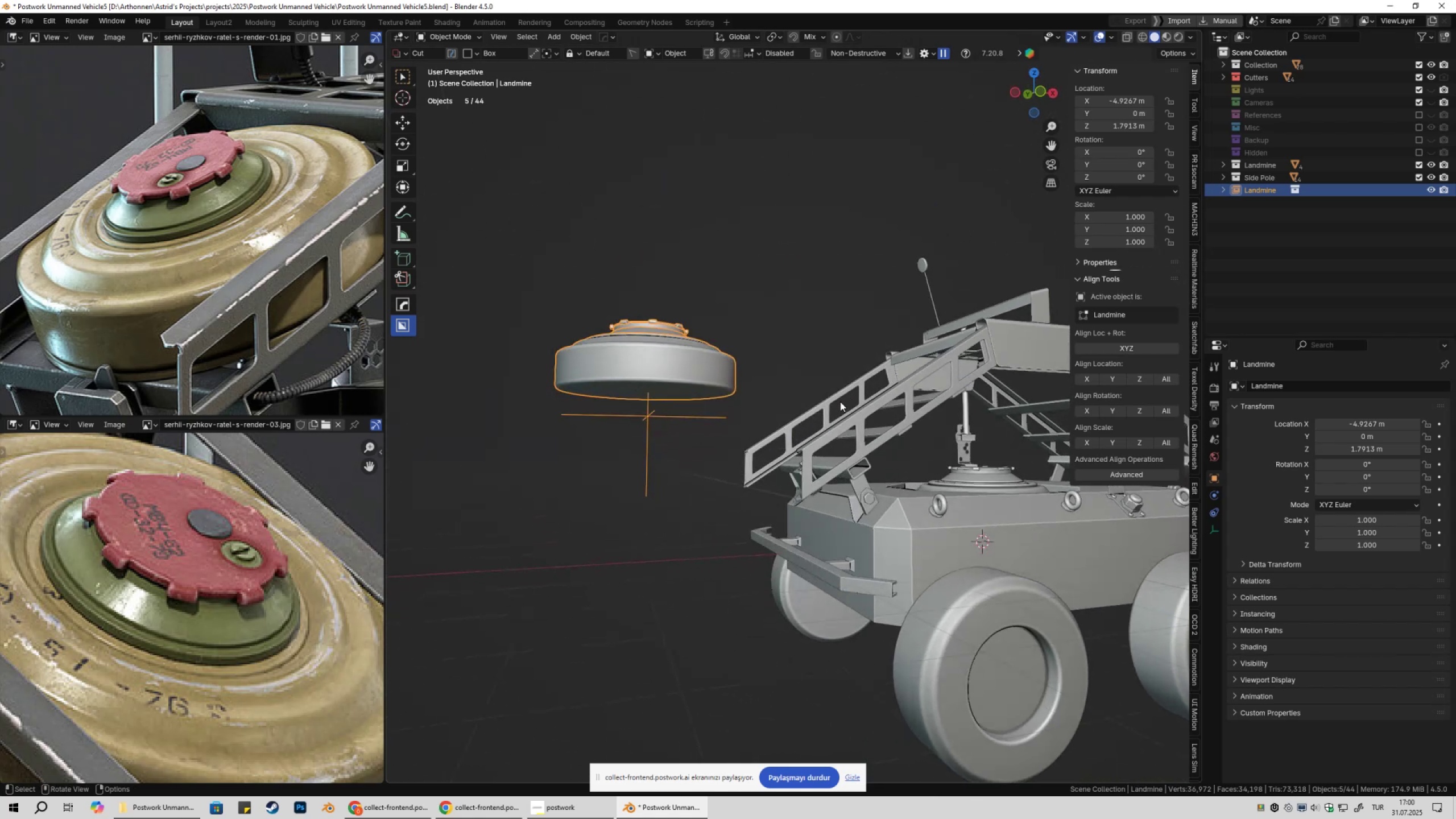 
right_click([772, 377])
 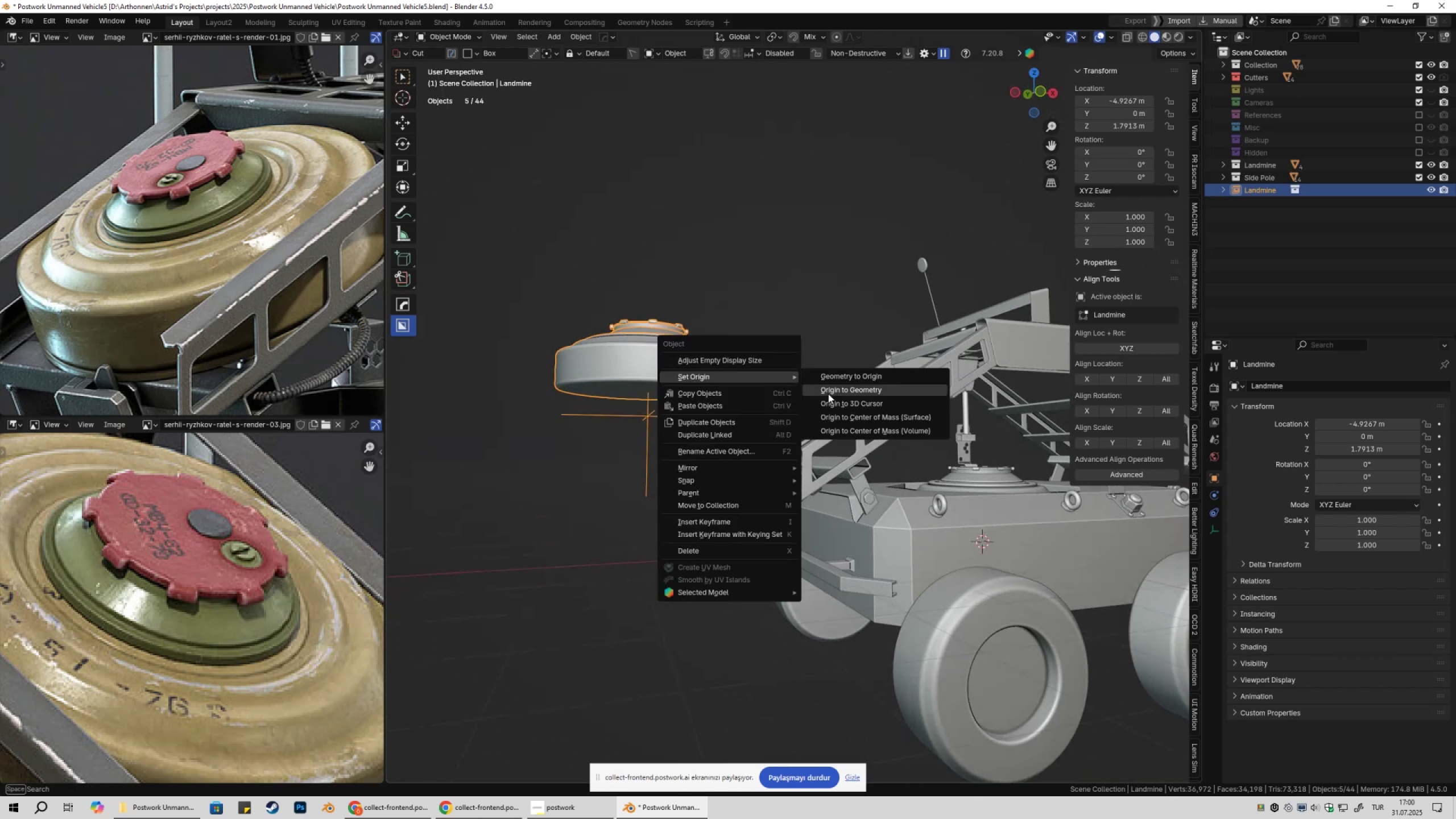 
left_click([828, 394])
 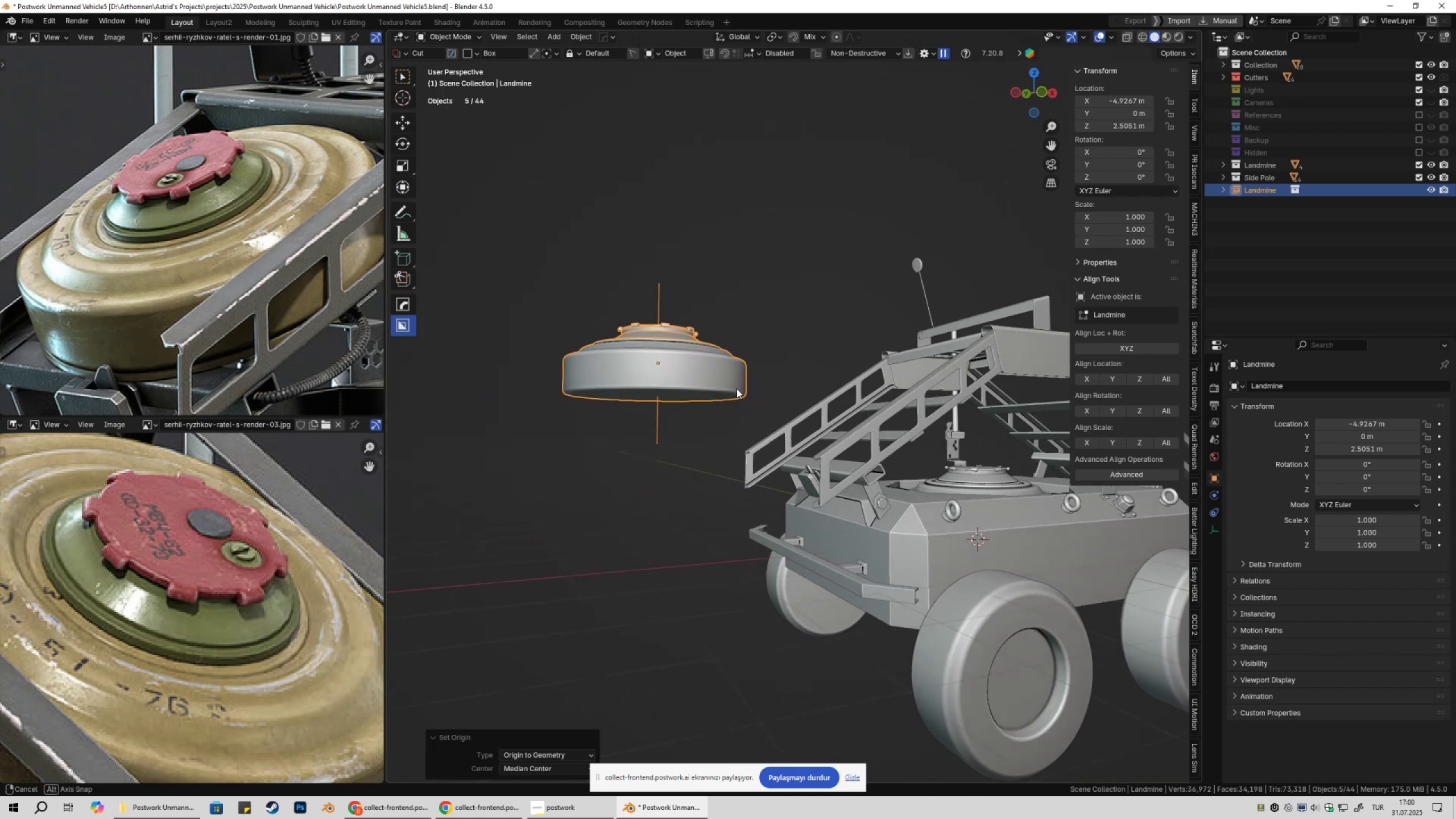 
hold_key(key=ShiftLeft, duration=0.33)
 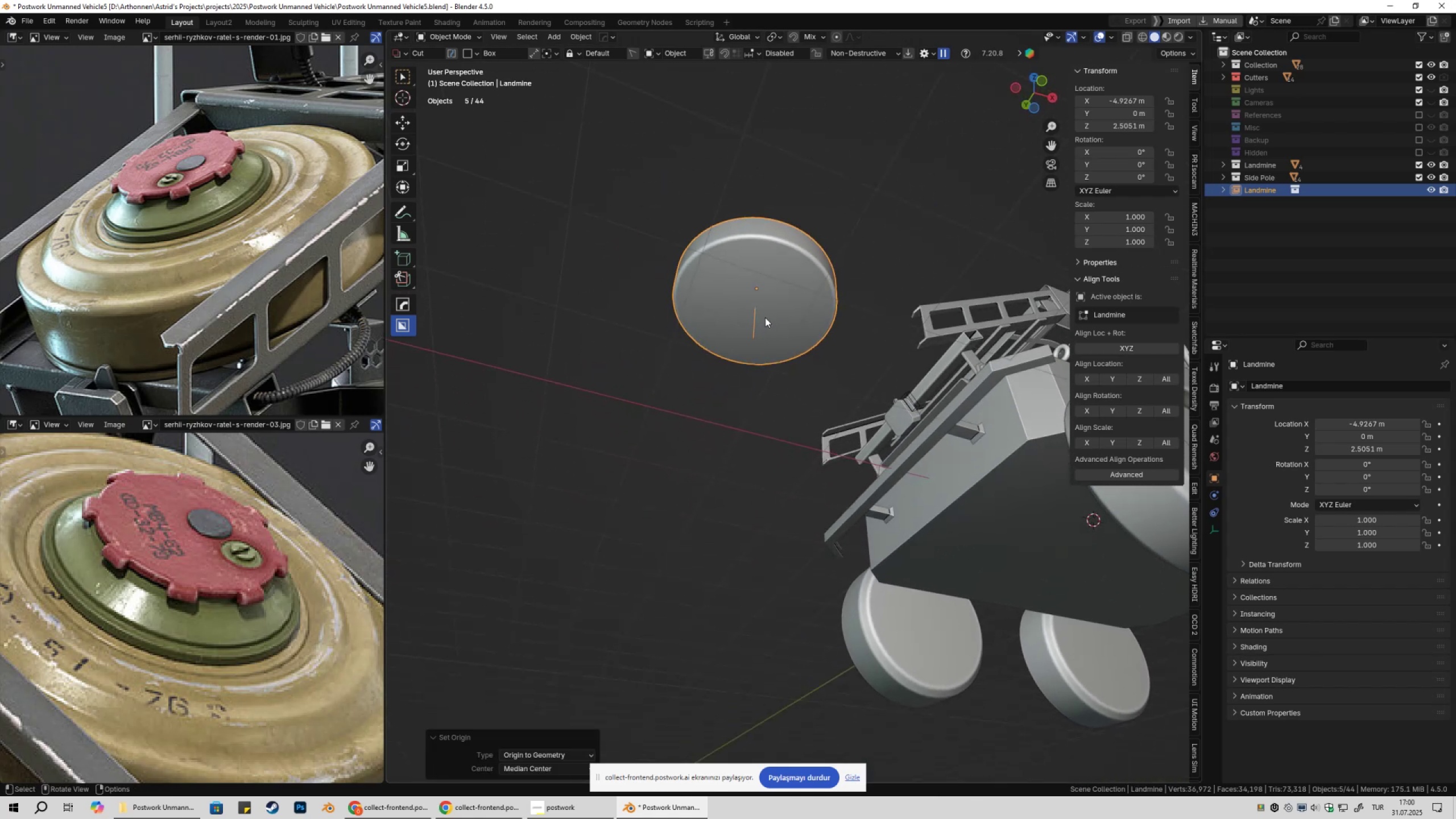 
key(Numpad1)
 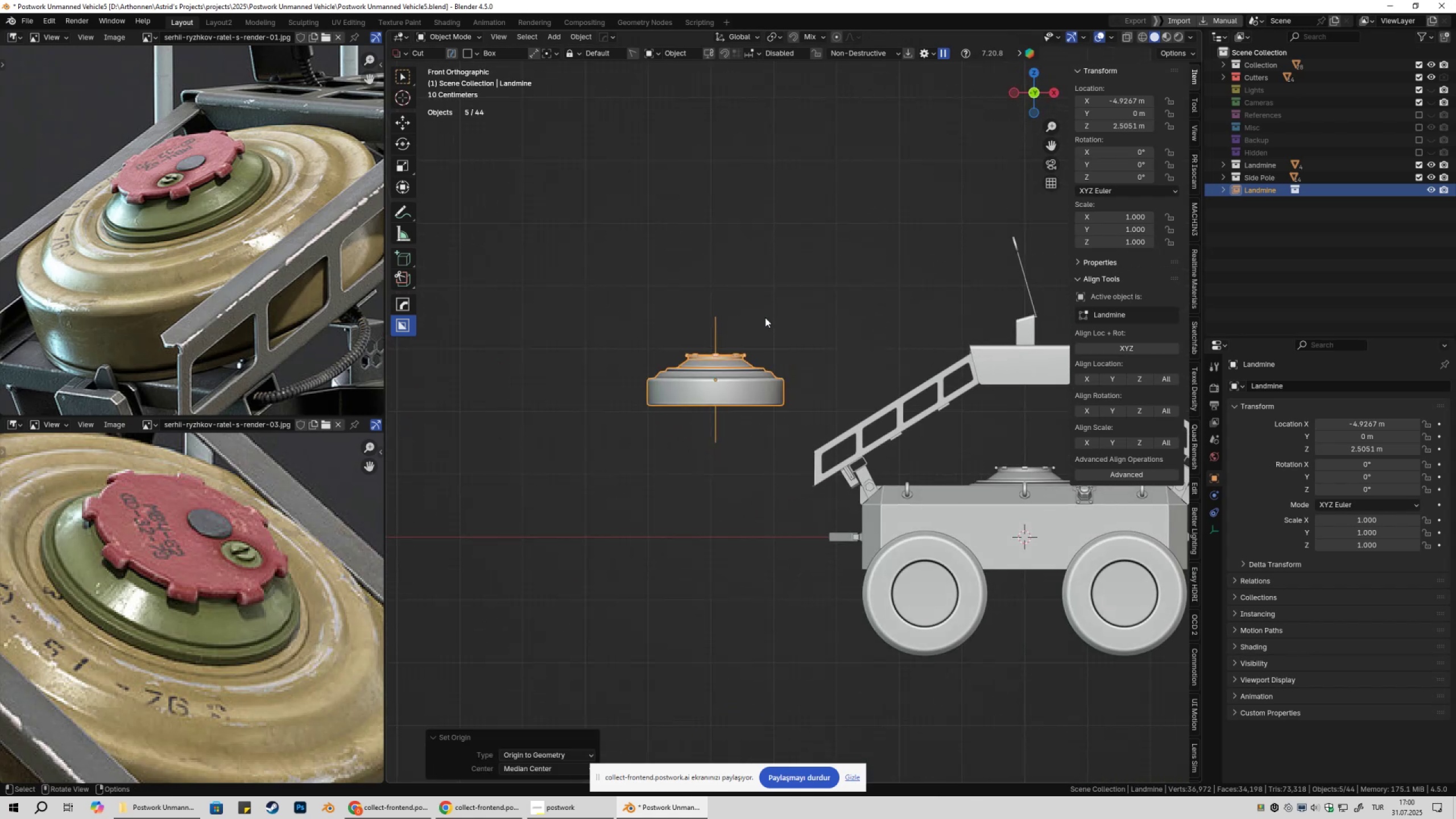 
key(Numpad9)
 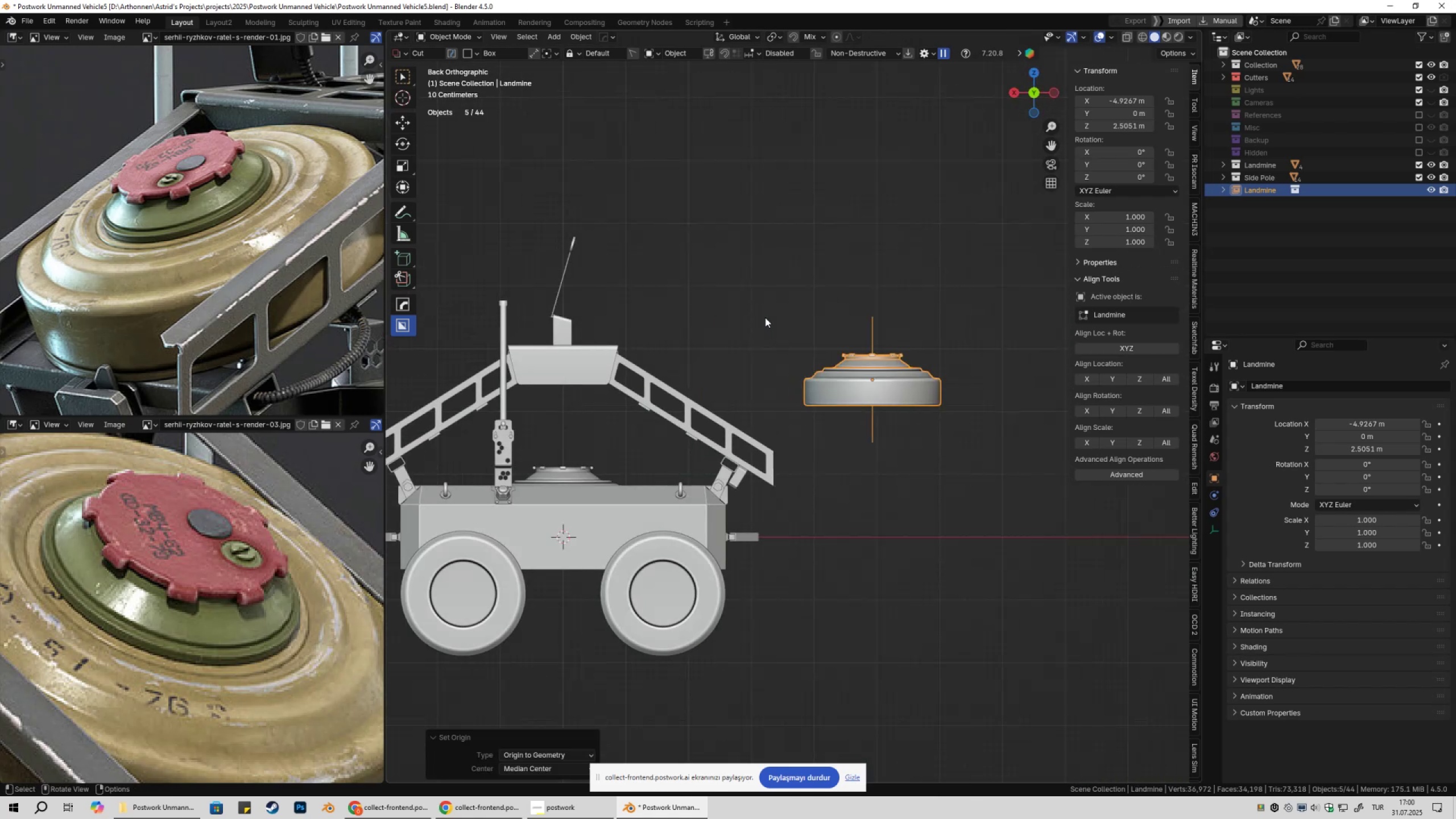 
key(Numpad1)
 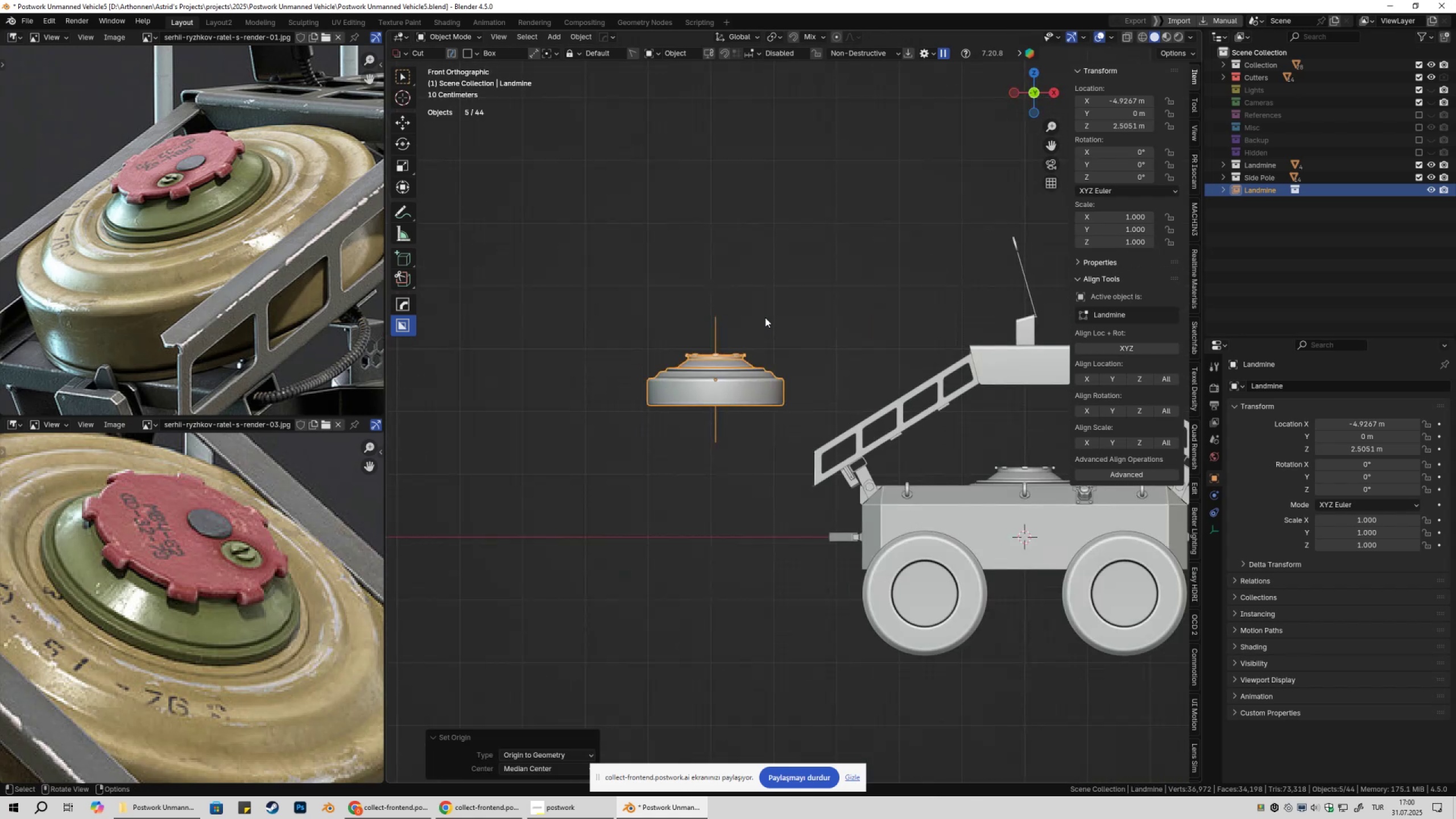 
key(Numpad9)
 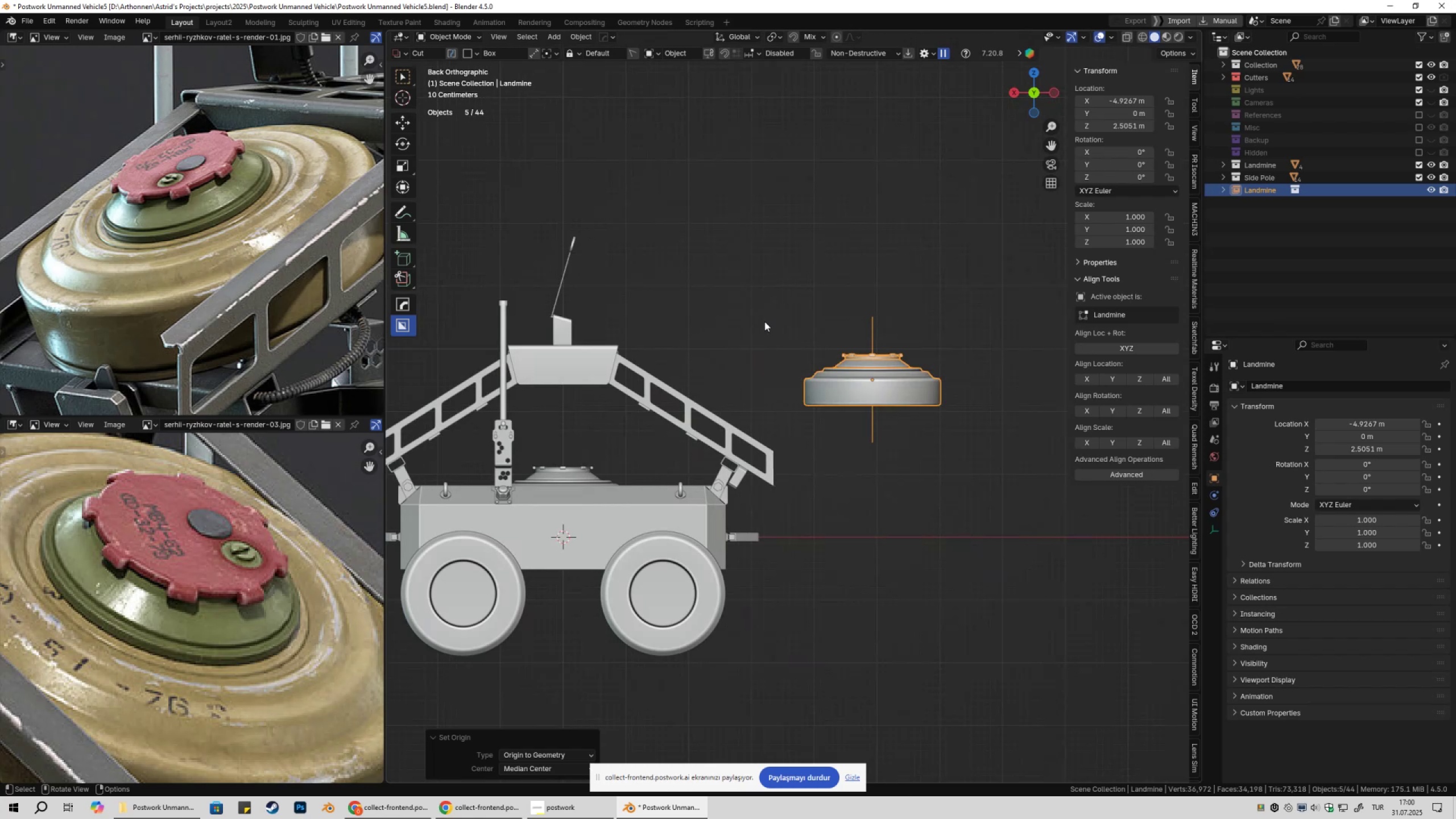 
key(Numpad1)
 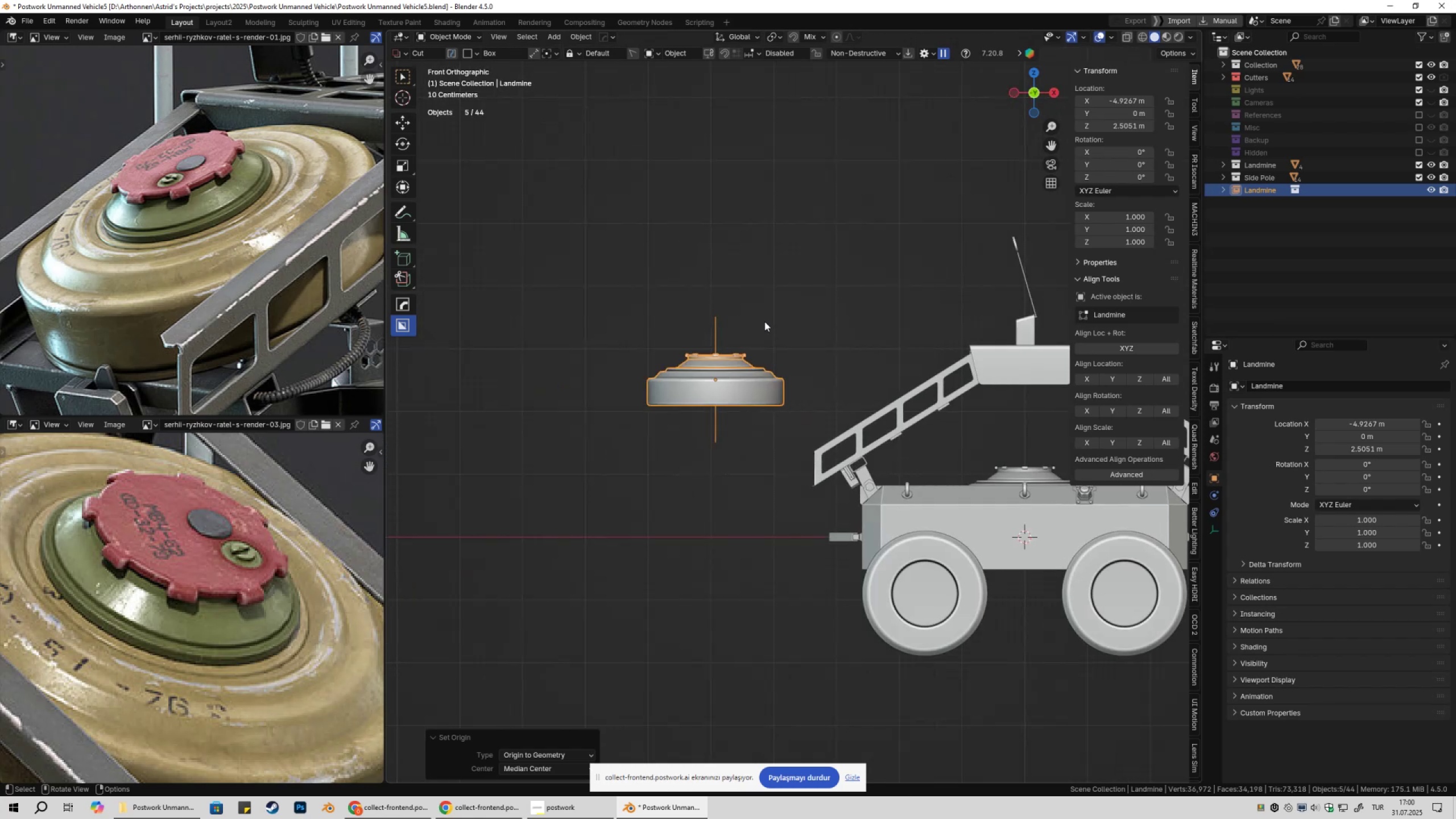 
key(Numpad7)
 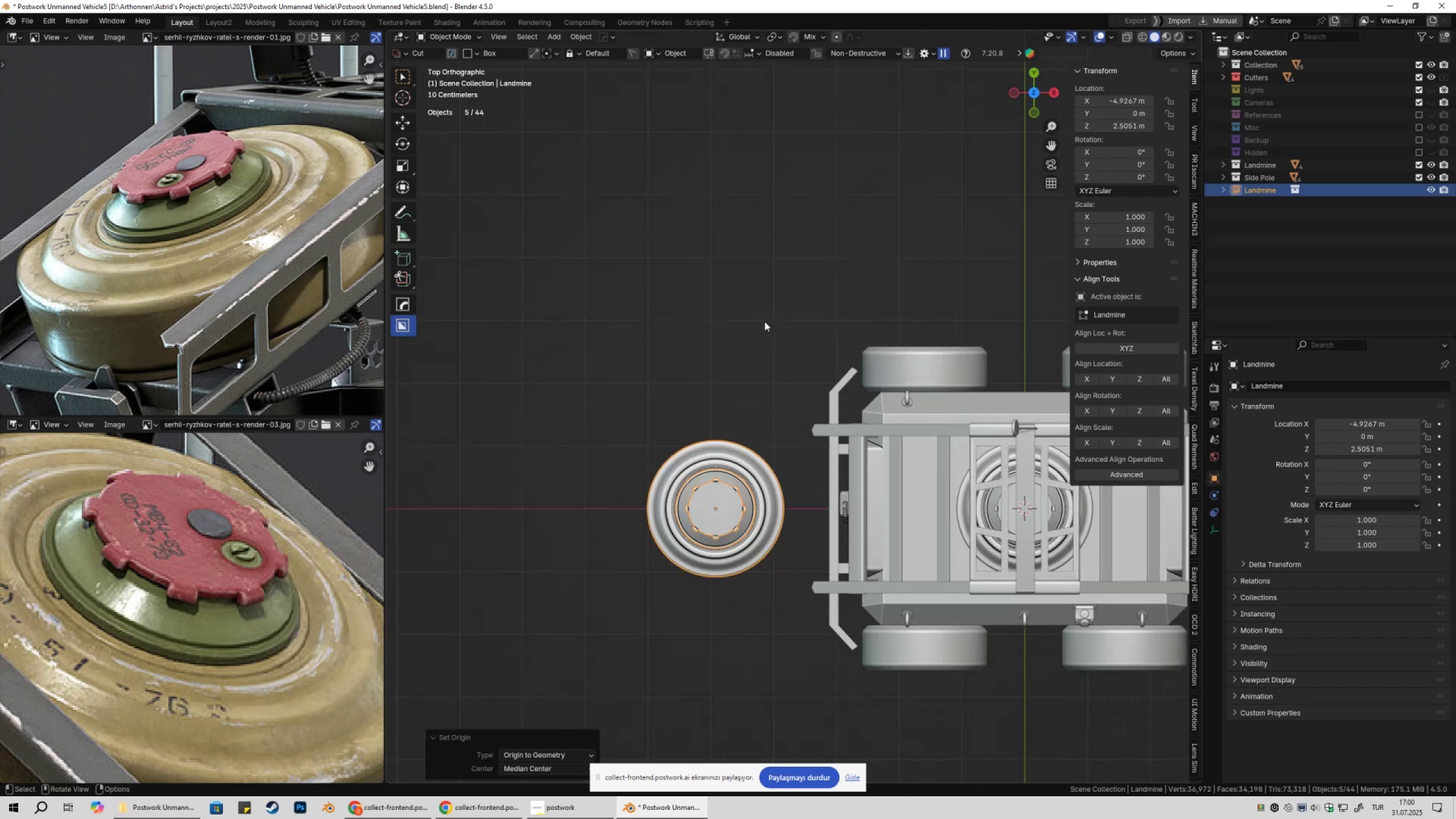 
key(Numpad9)
 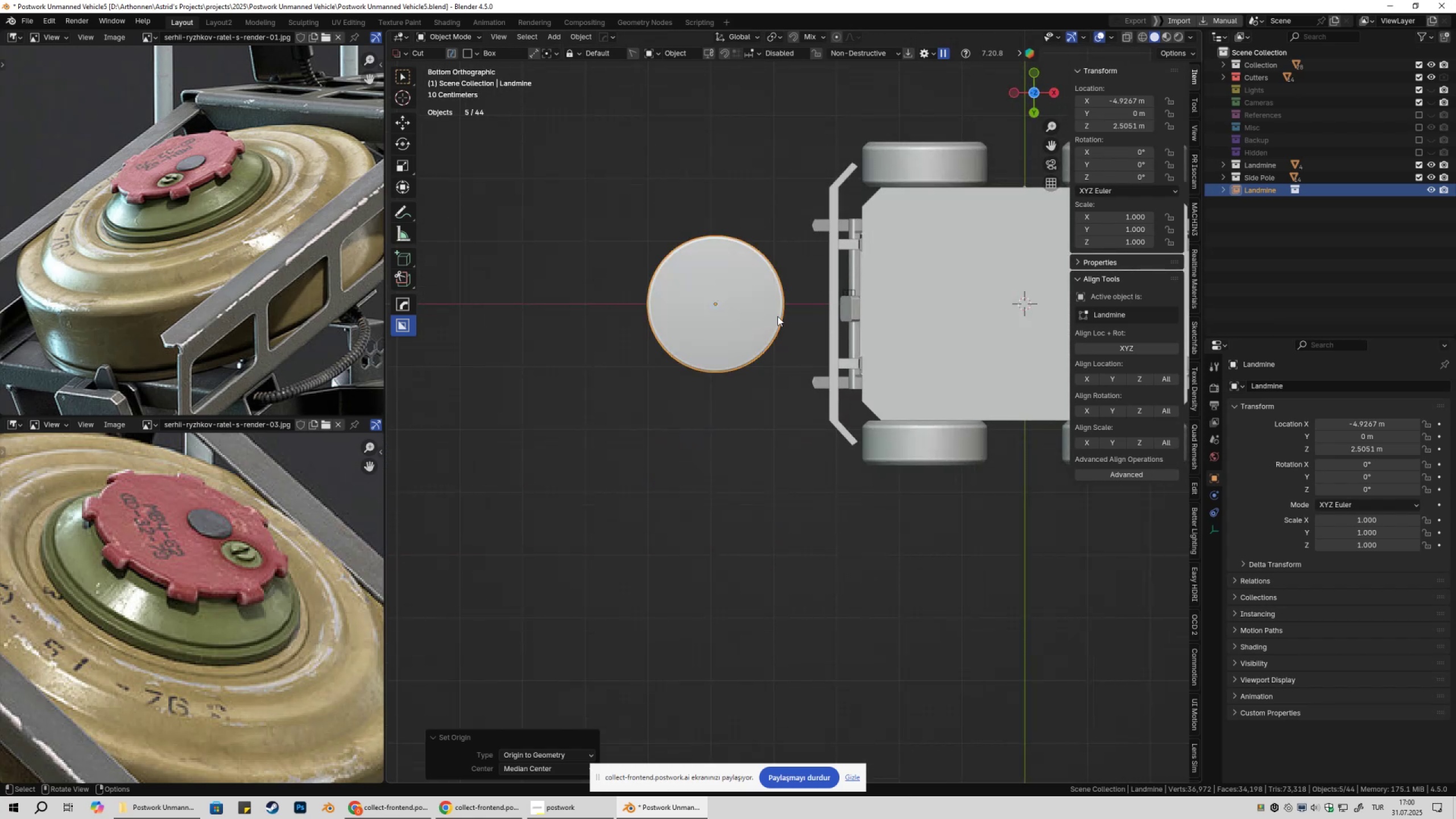 
scroll: coordinate [707, 318], scroll_direction: up, amount: 3.0
 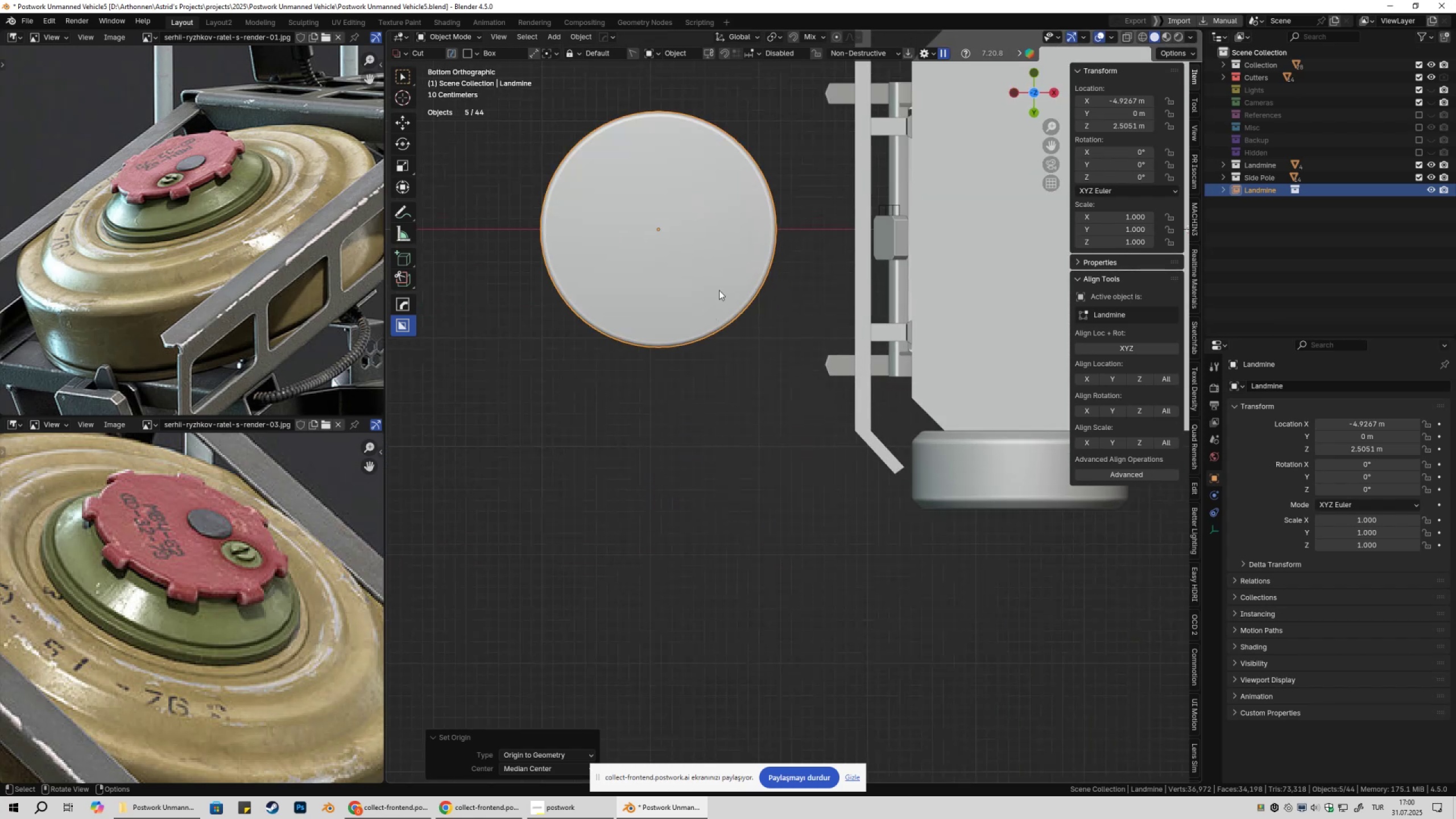 
hold_key(key=ShiftLeft, duration=0.32)
 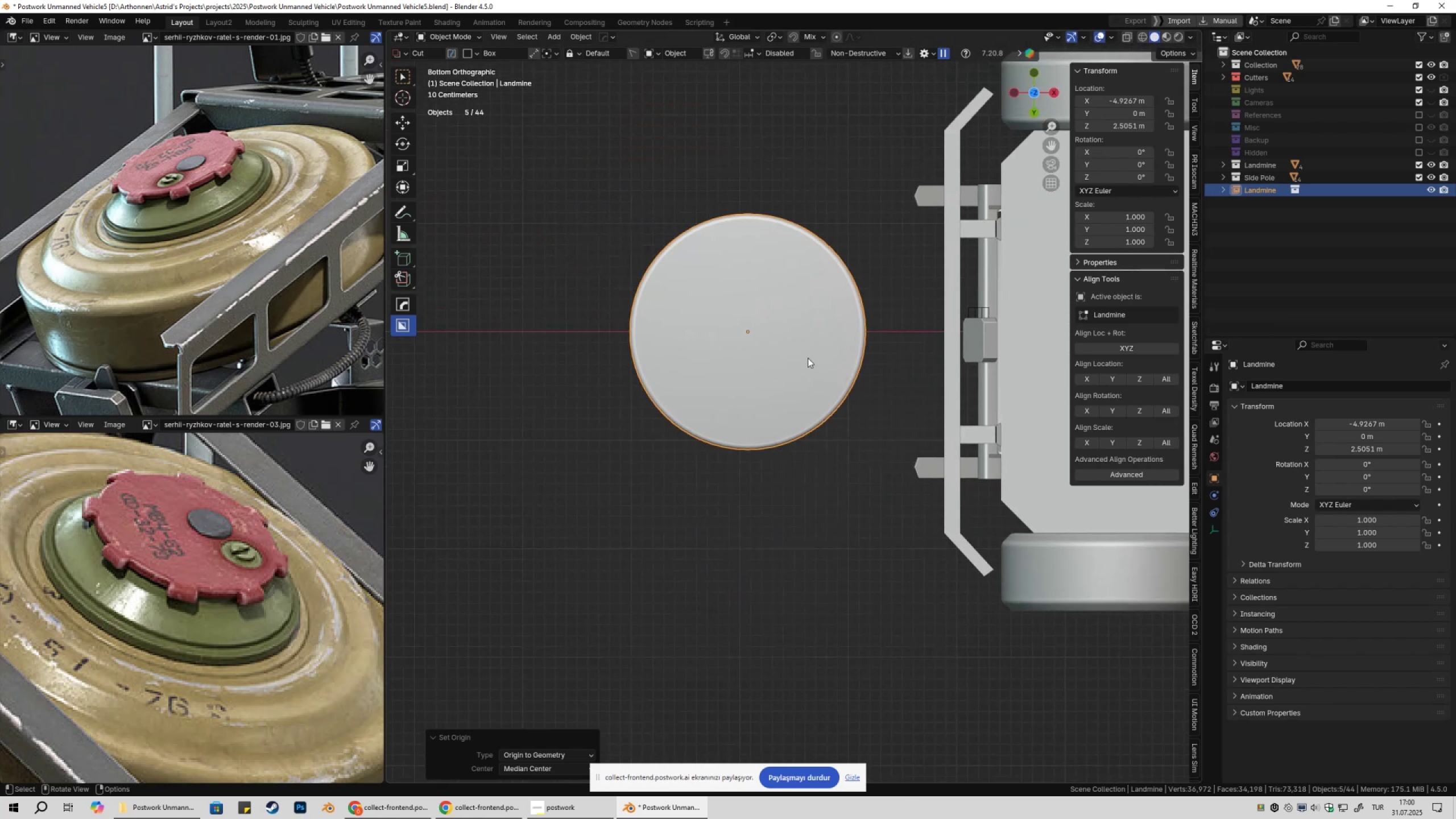 
scroll: coordinate [806, 352], scroll_direction: down, amount: 1.0
 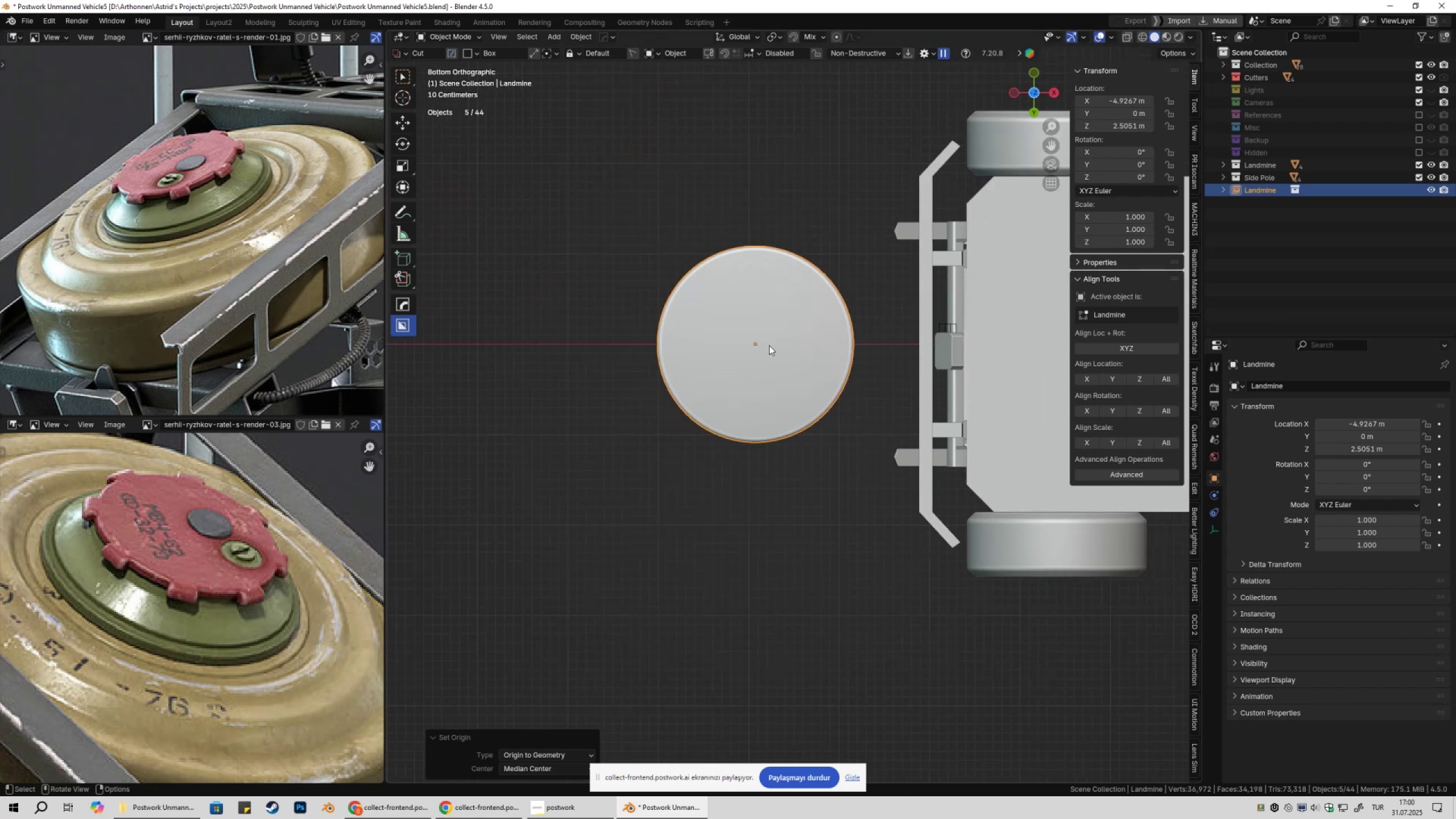 
hold_key(key=ShiftLeft, duration=0.5)
 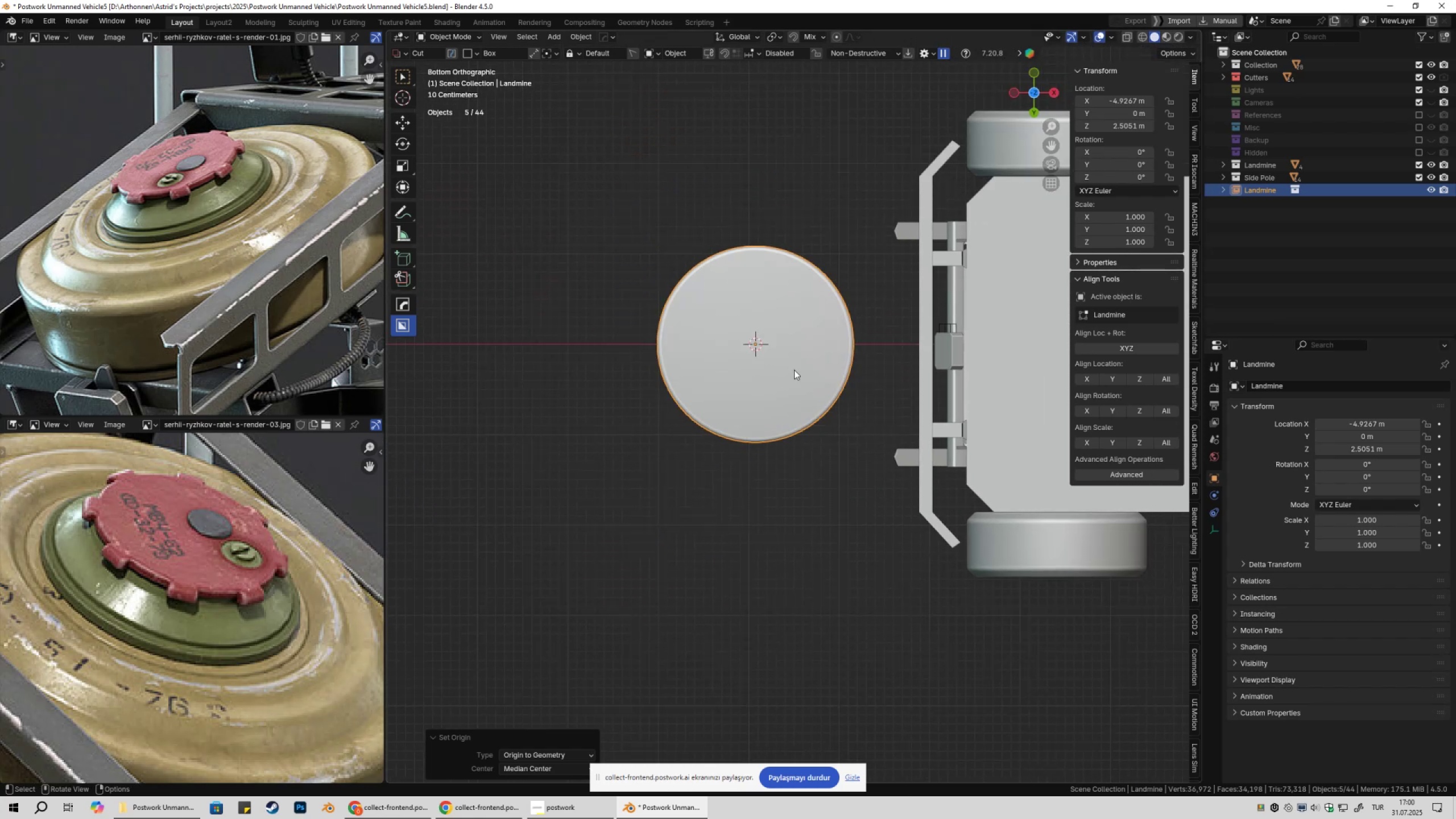 
hold_key(key=S, duration=0.41)
 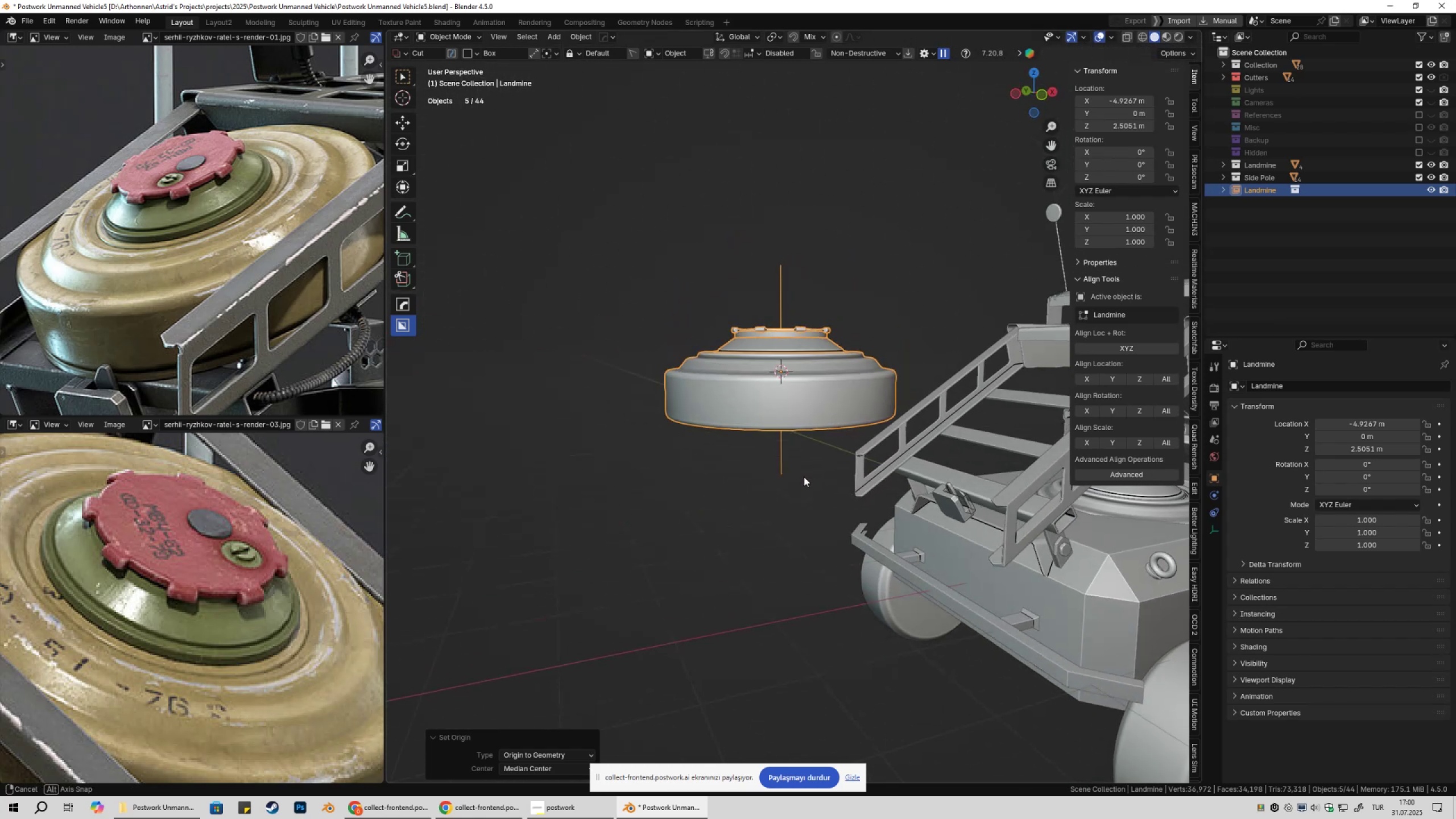 
key(Tab)
type(33#)
 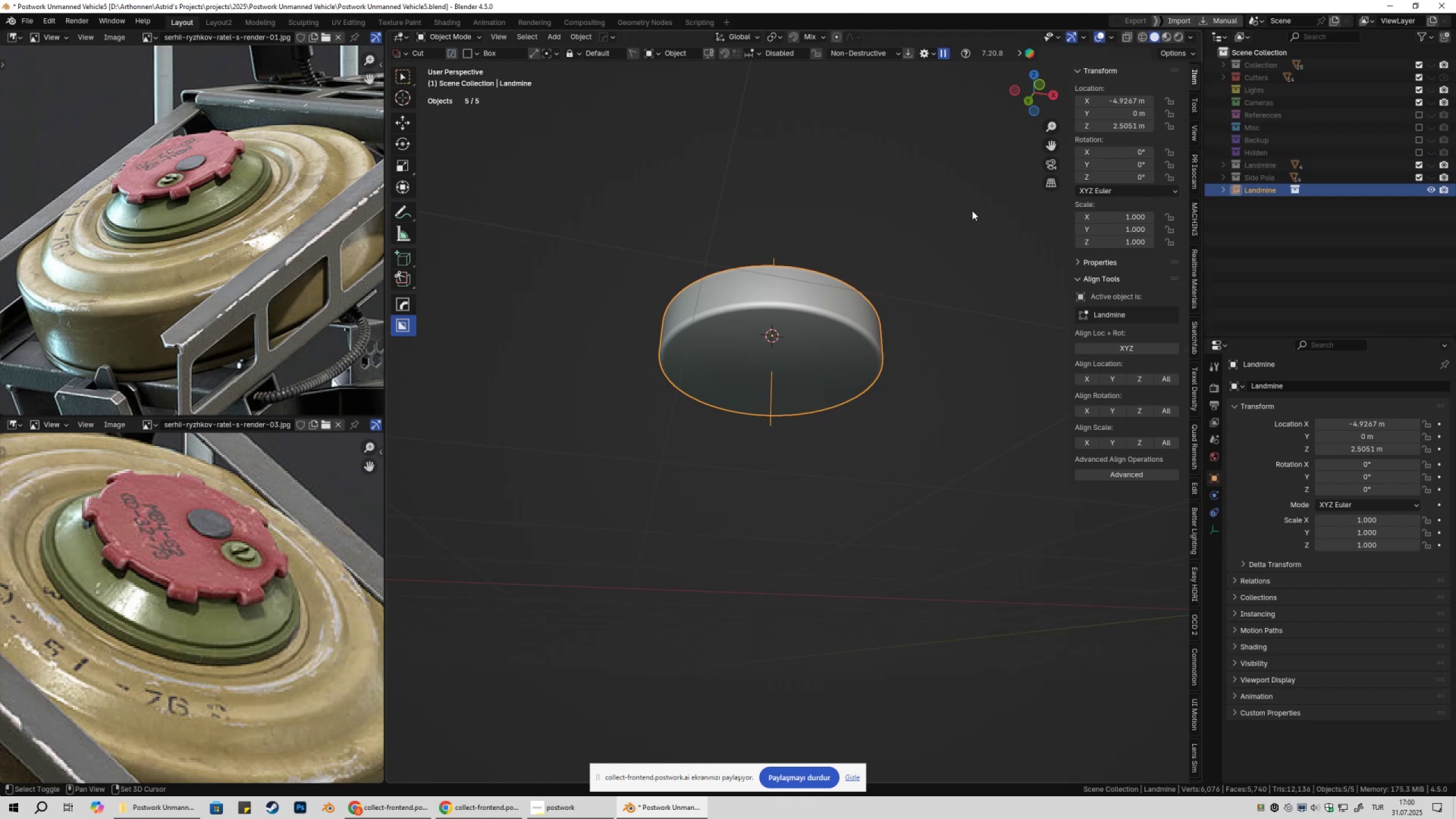 
left_click([1428, 65])
 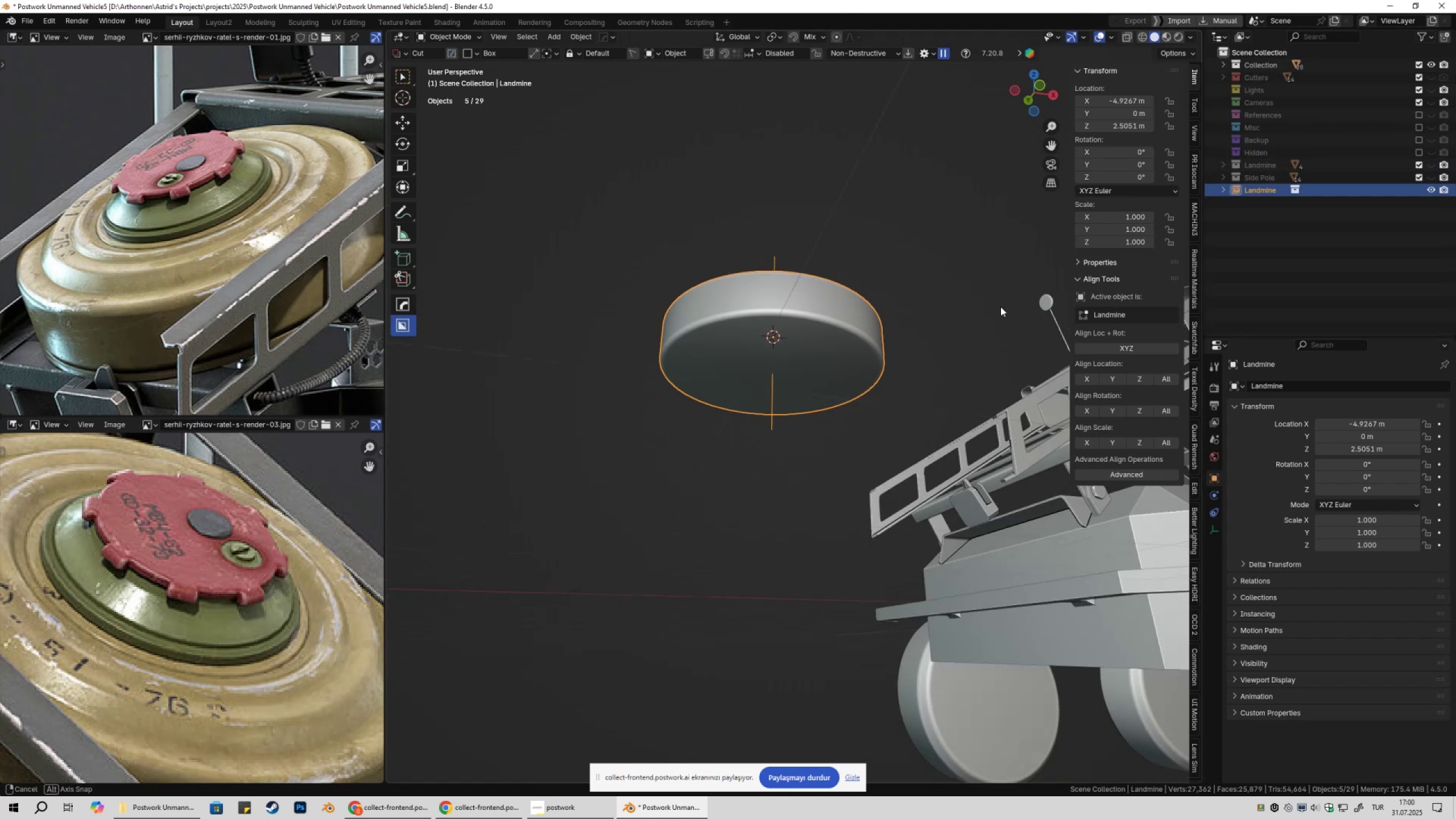 
hold_key(key=ShiftLeft, duration=0.34)
 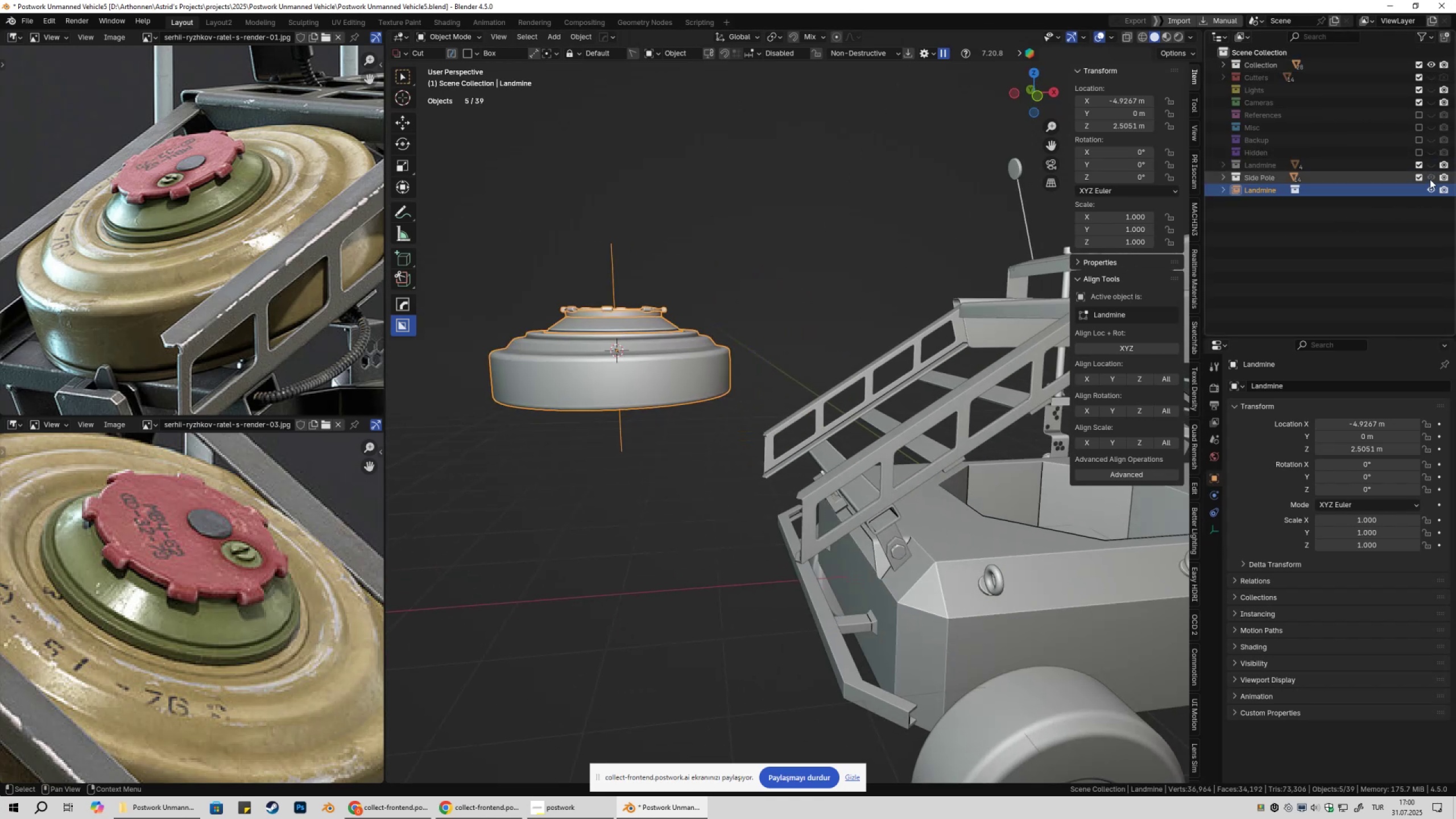 
double_click([1433, 170])
 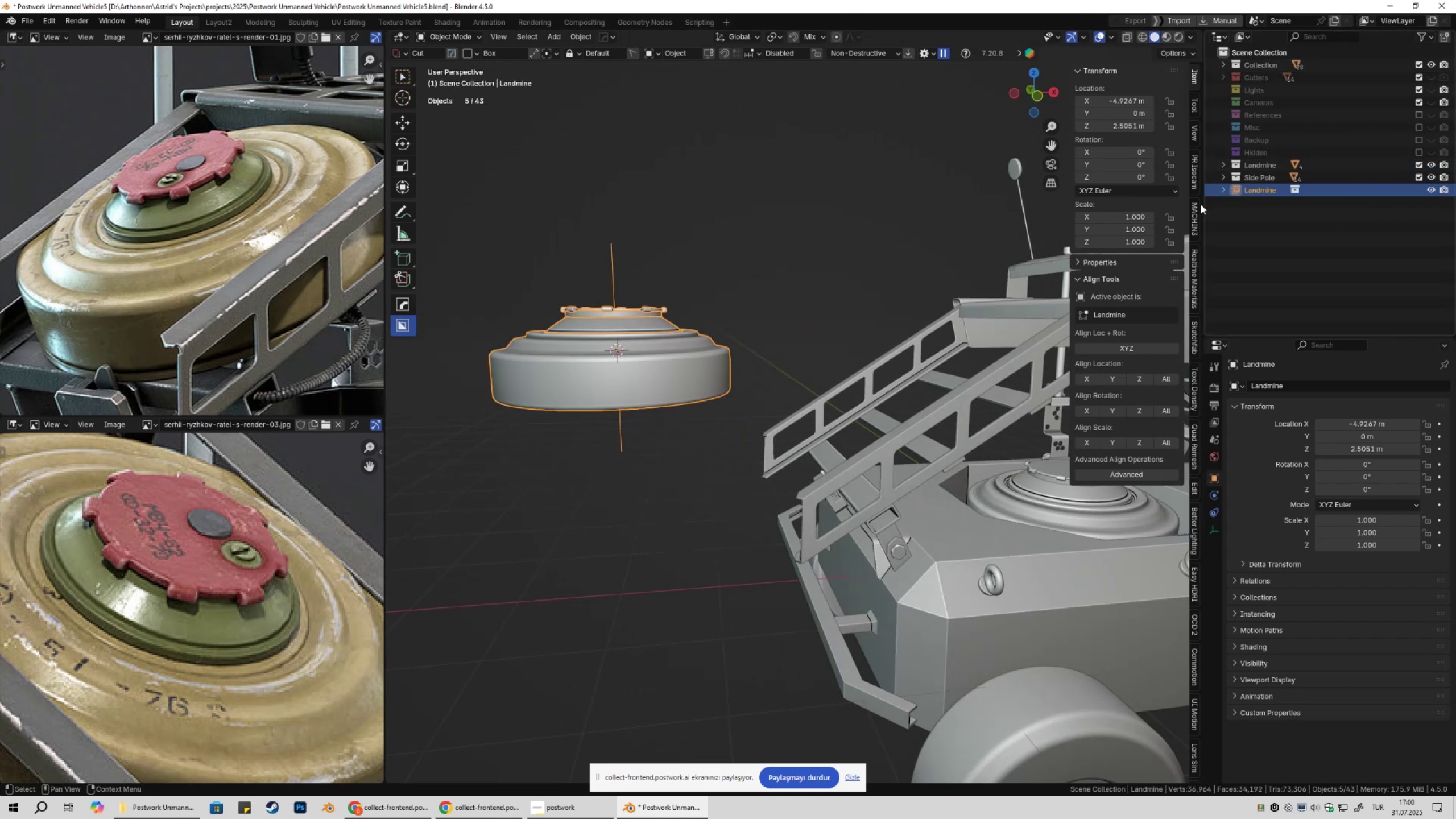 
scroll: coordinate [949, 263], scroll_direction: down, amount: 4.0
 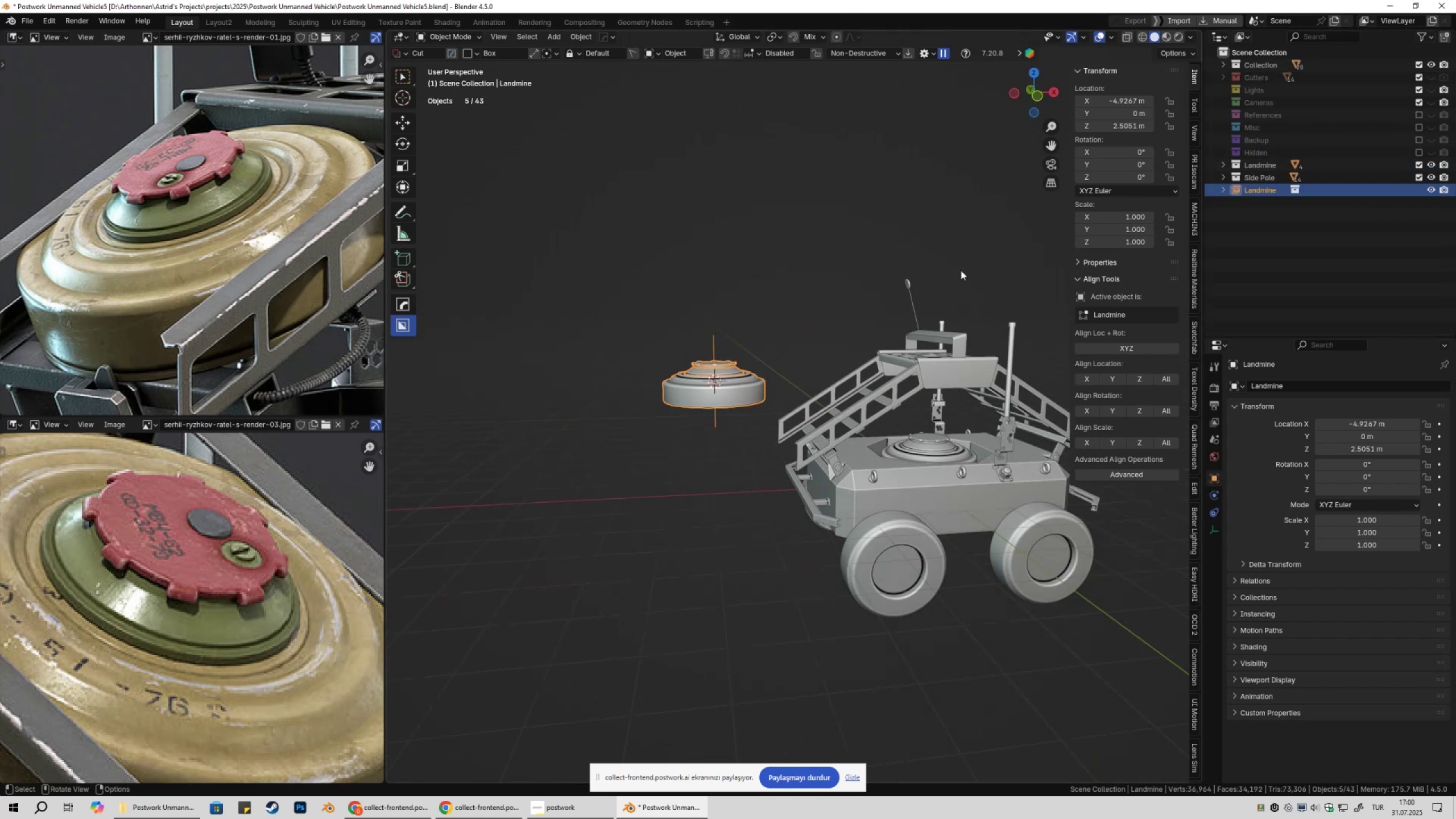 
key(Shift+ShiftLeft)
 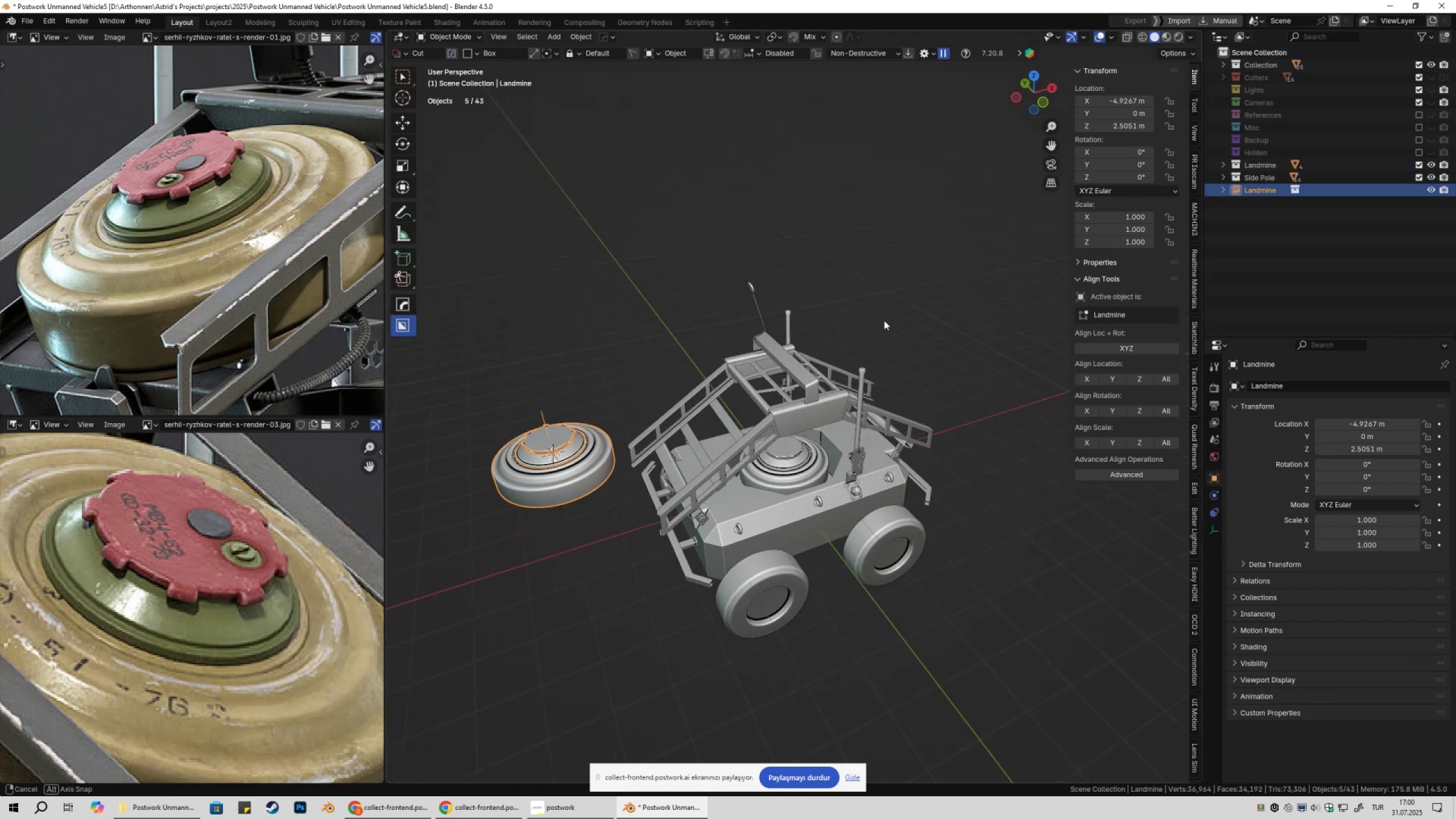 
hold_key(key=ShiftLeft, duration=0.32)
 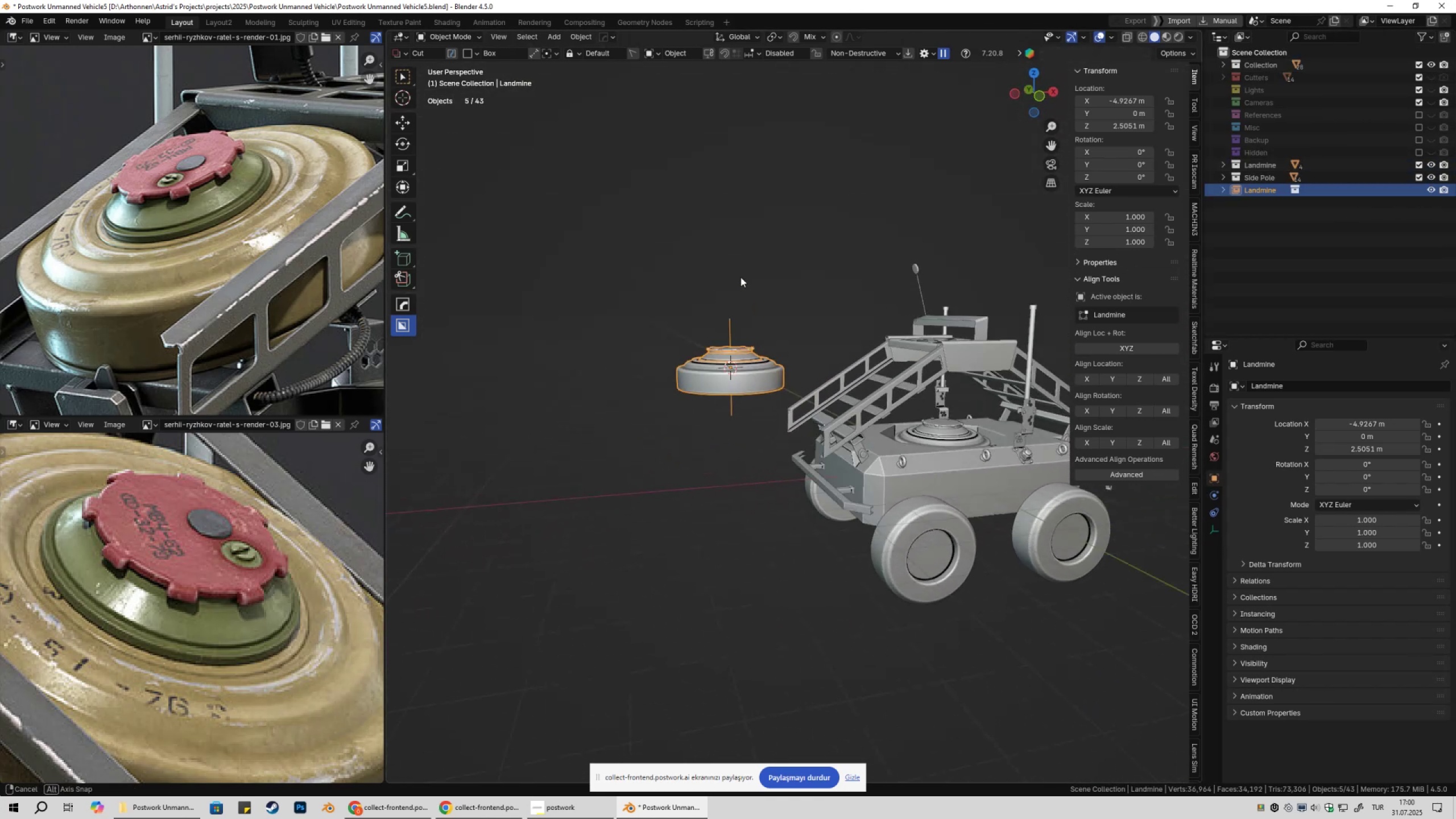 
key(Shift+ShiftLeft)
 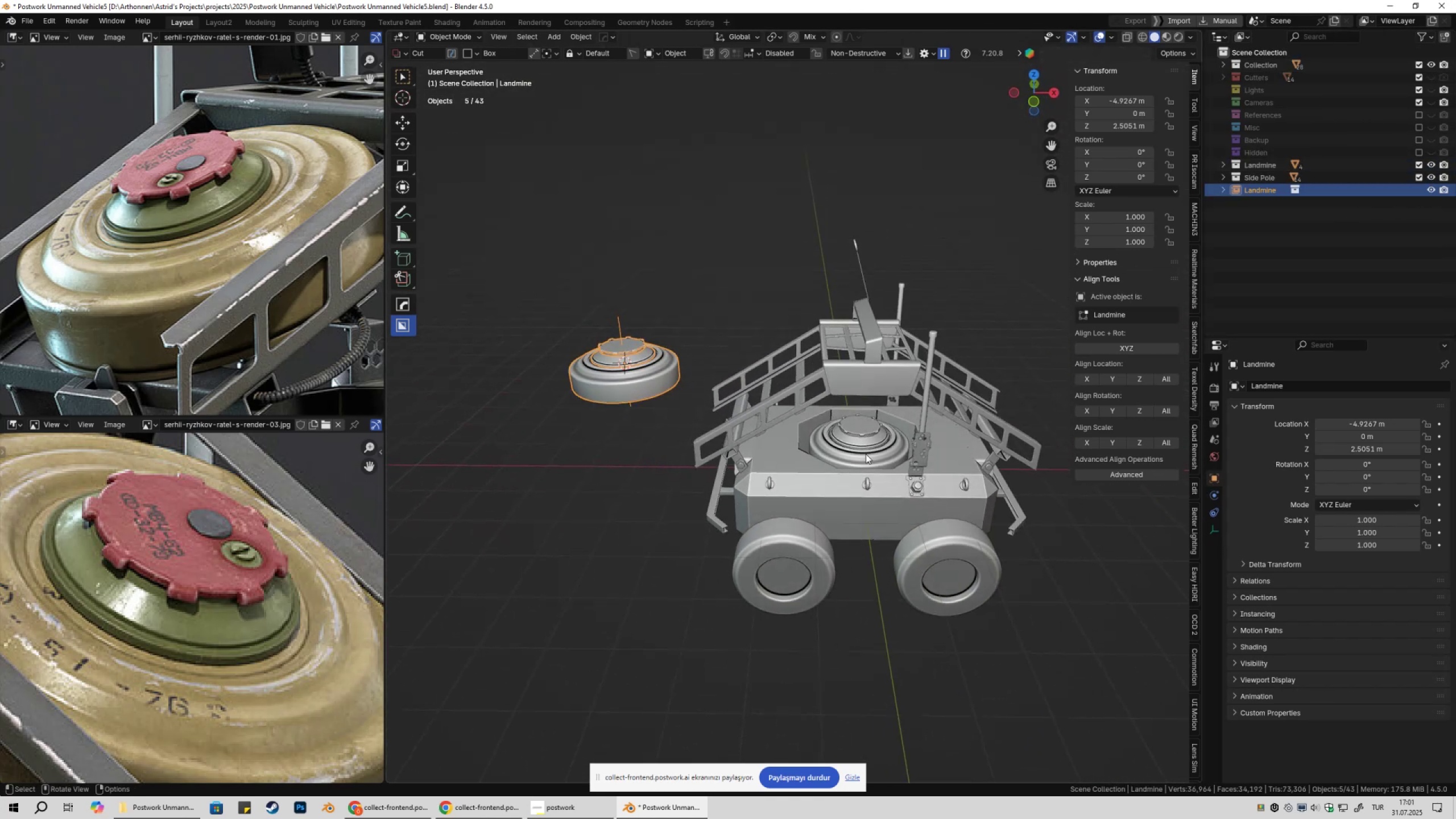 
left_click([836, 454])
 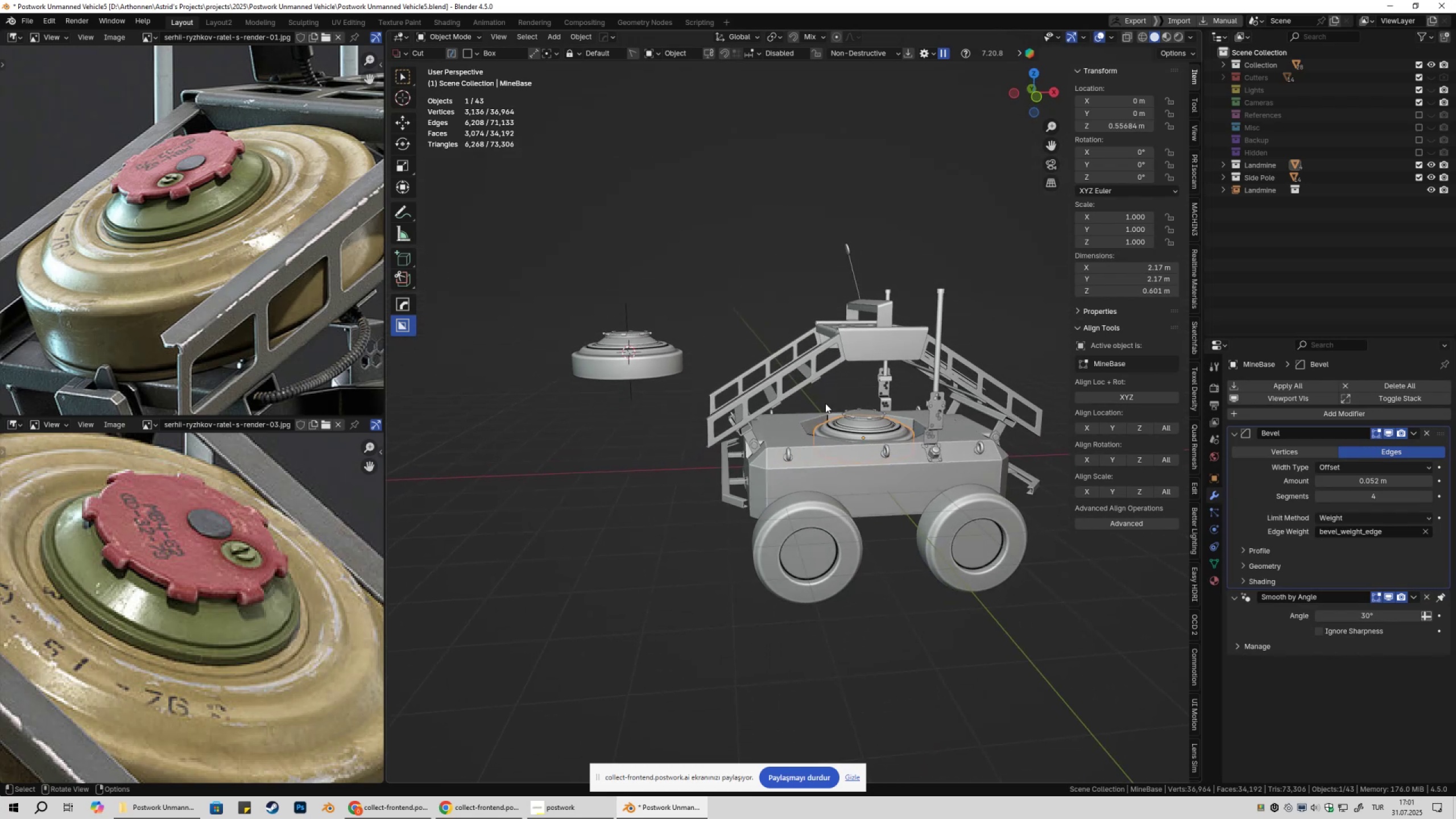 
left_click([624, 334])
 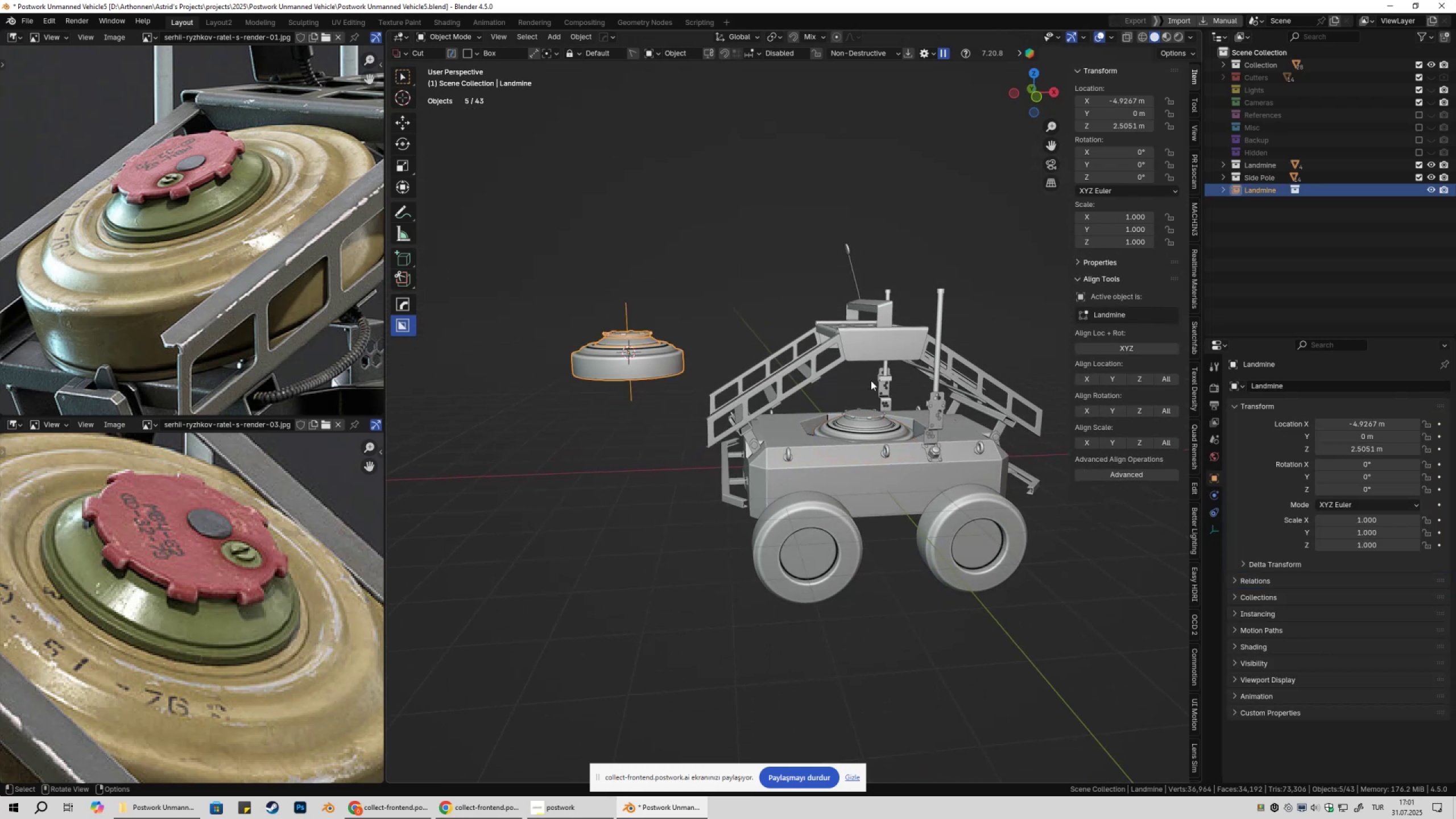 
key(X)
 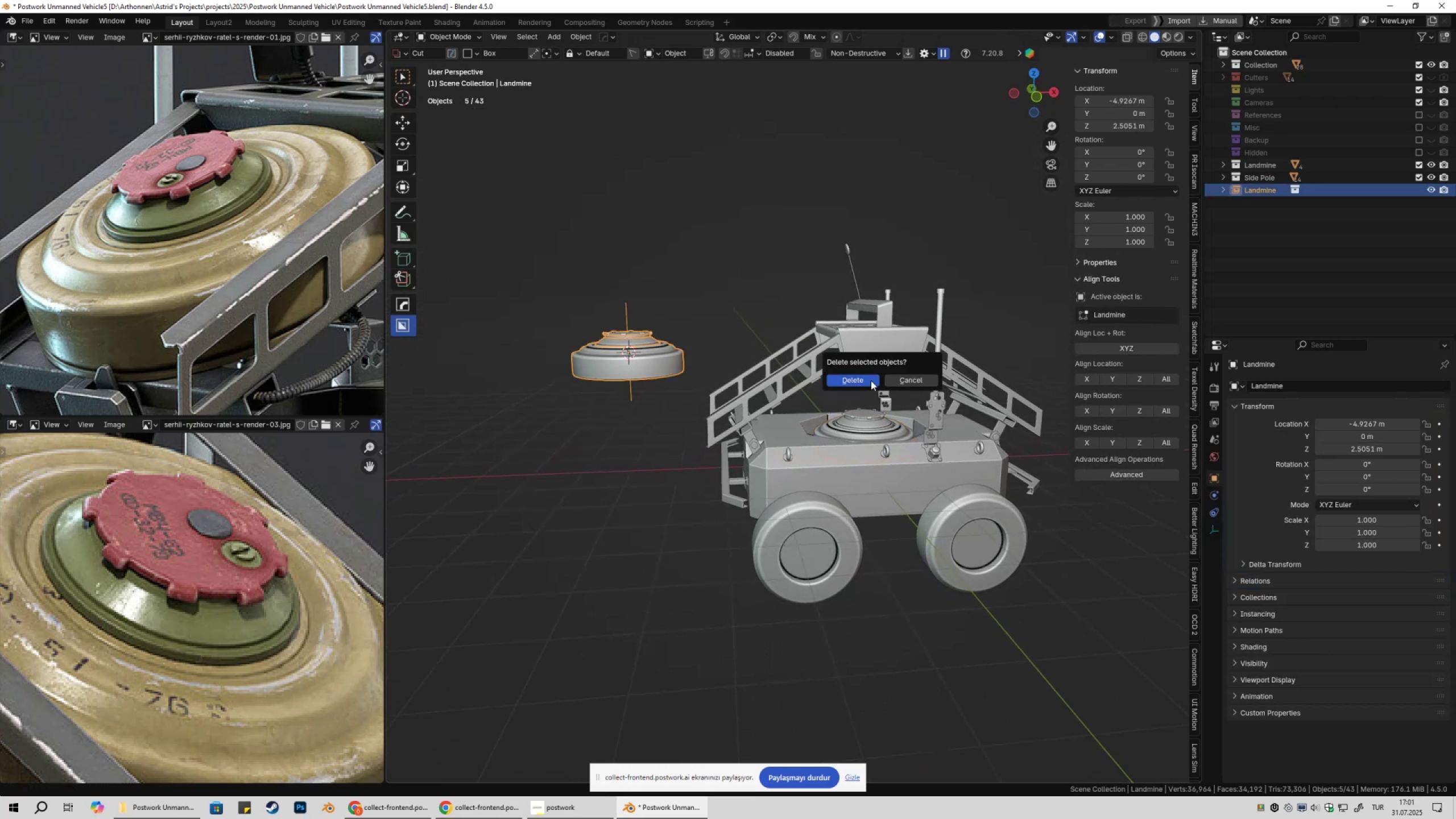 
left_click([871, 380])
 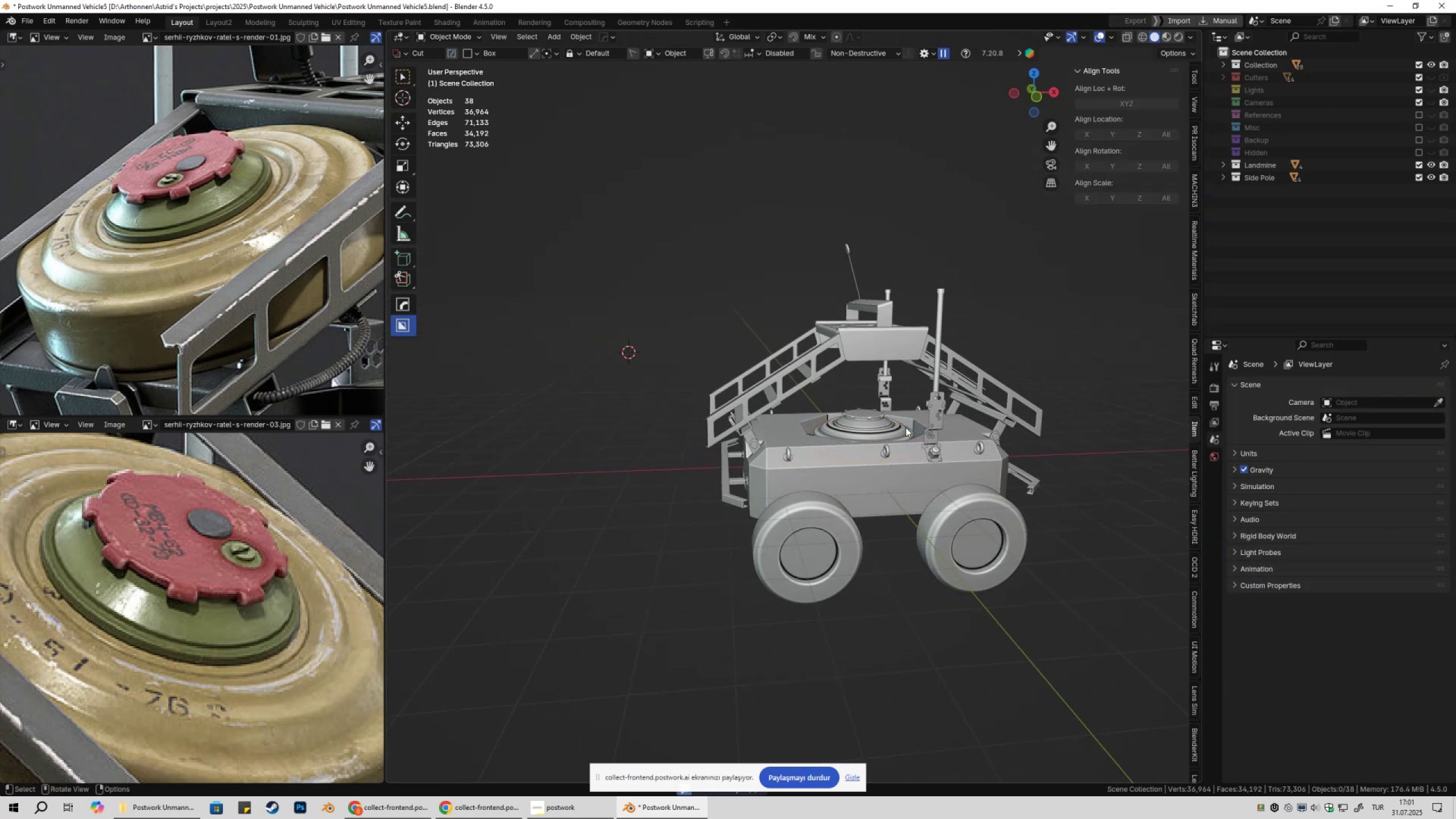 
key(Shift+ShiftLeft)
 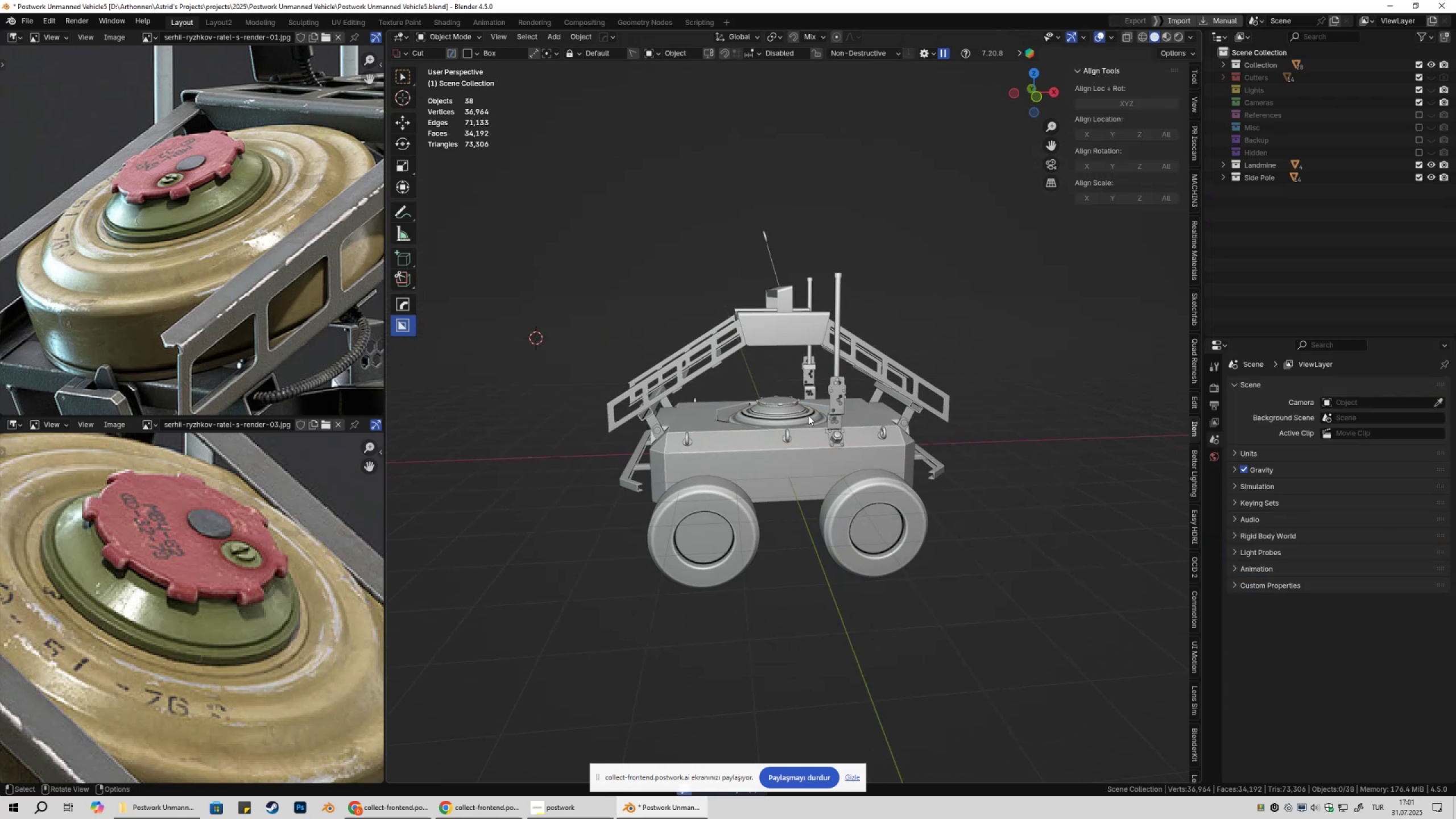 
scroll: coordinate [851, 472], scroll_direction: up, amount: 5.0
 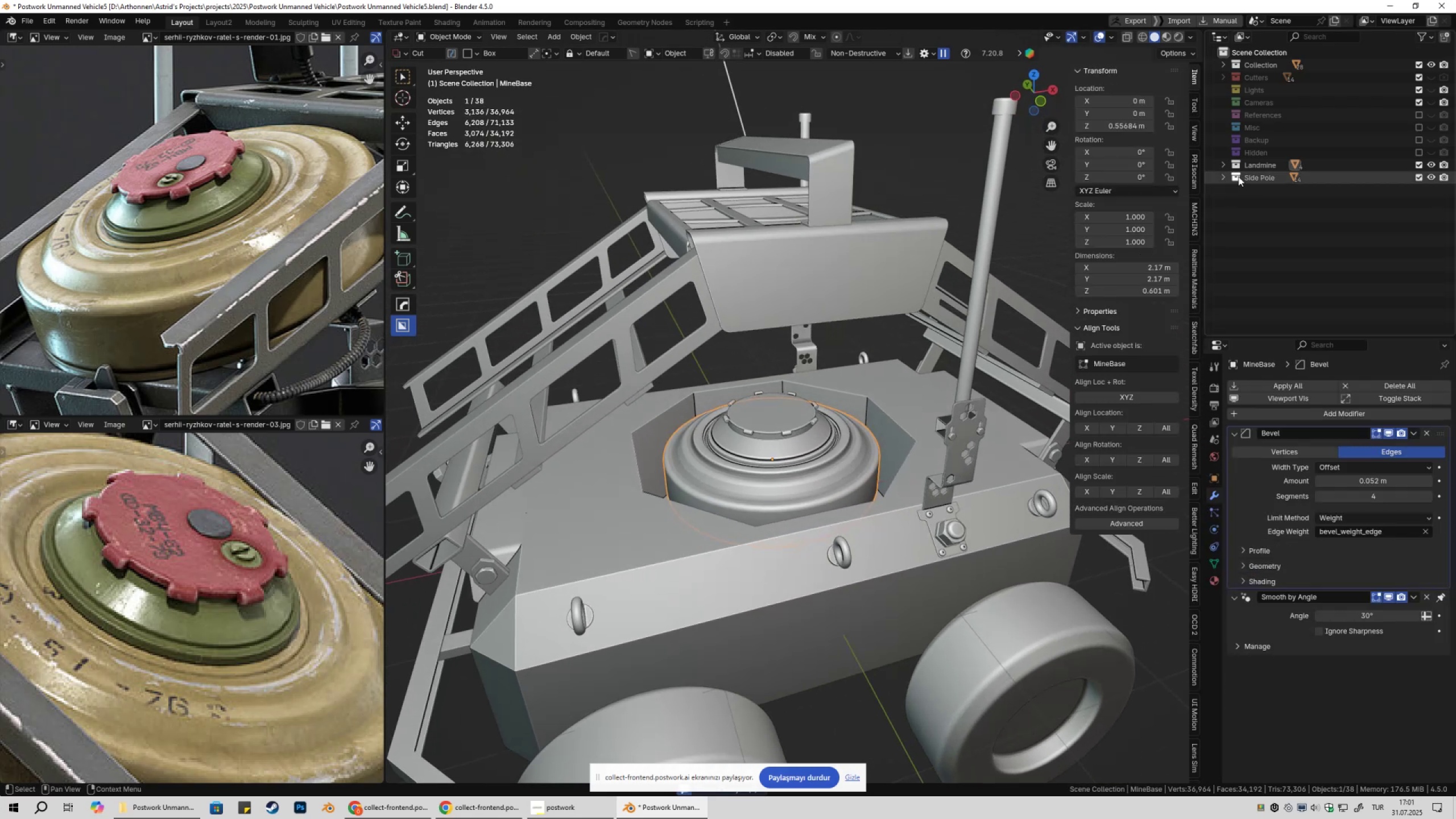 
left_click([1225, 163])
 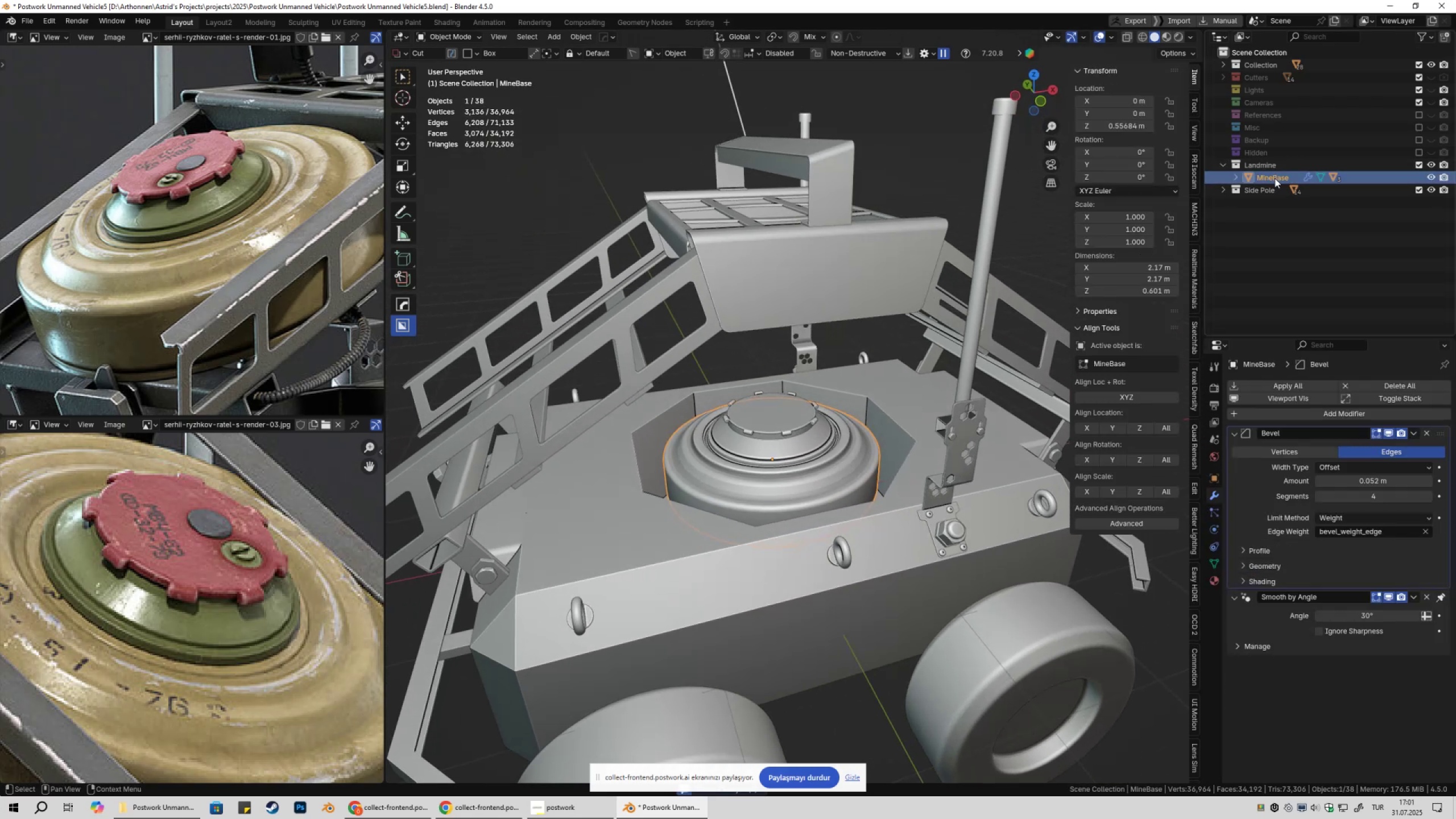 
left_click([1275, 178])
 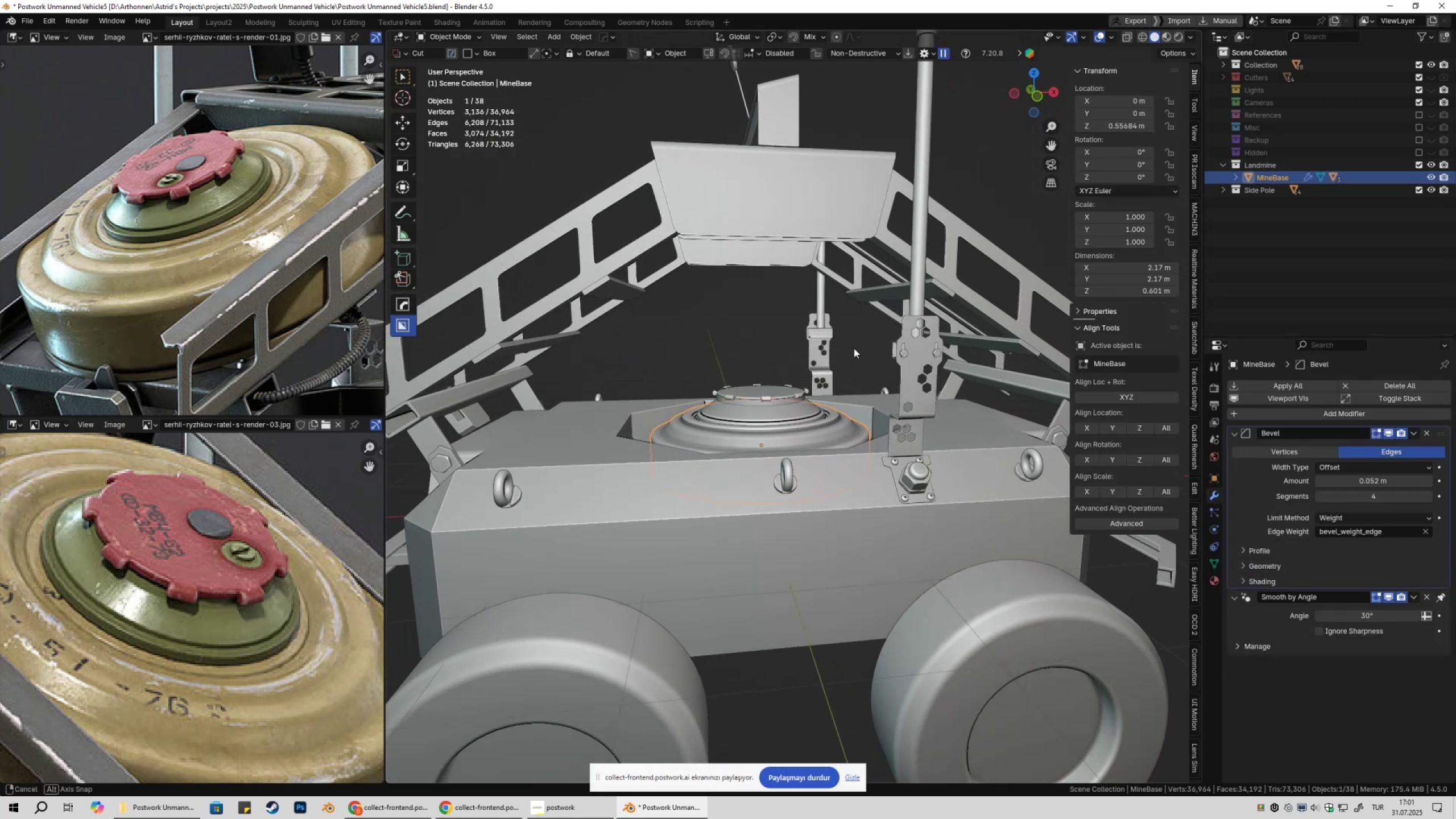 
key(NumpadDivide)
 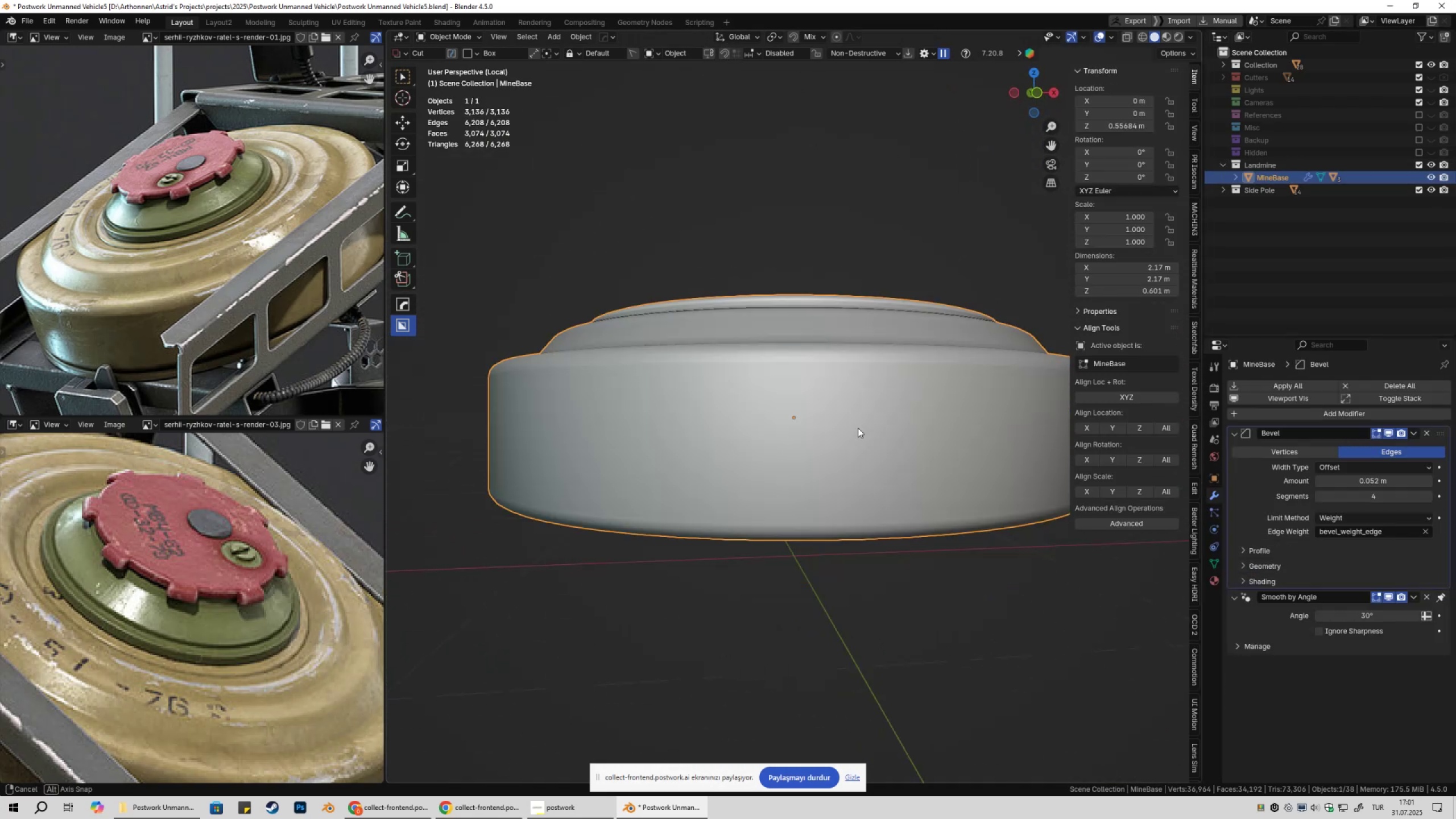 
key(Tab)
 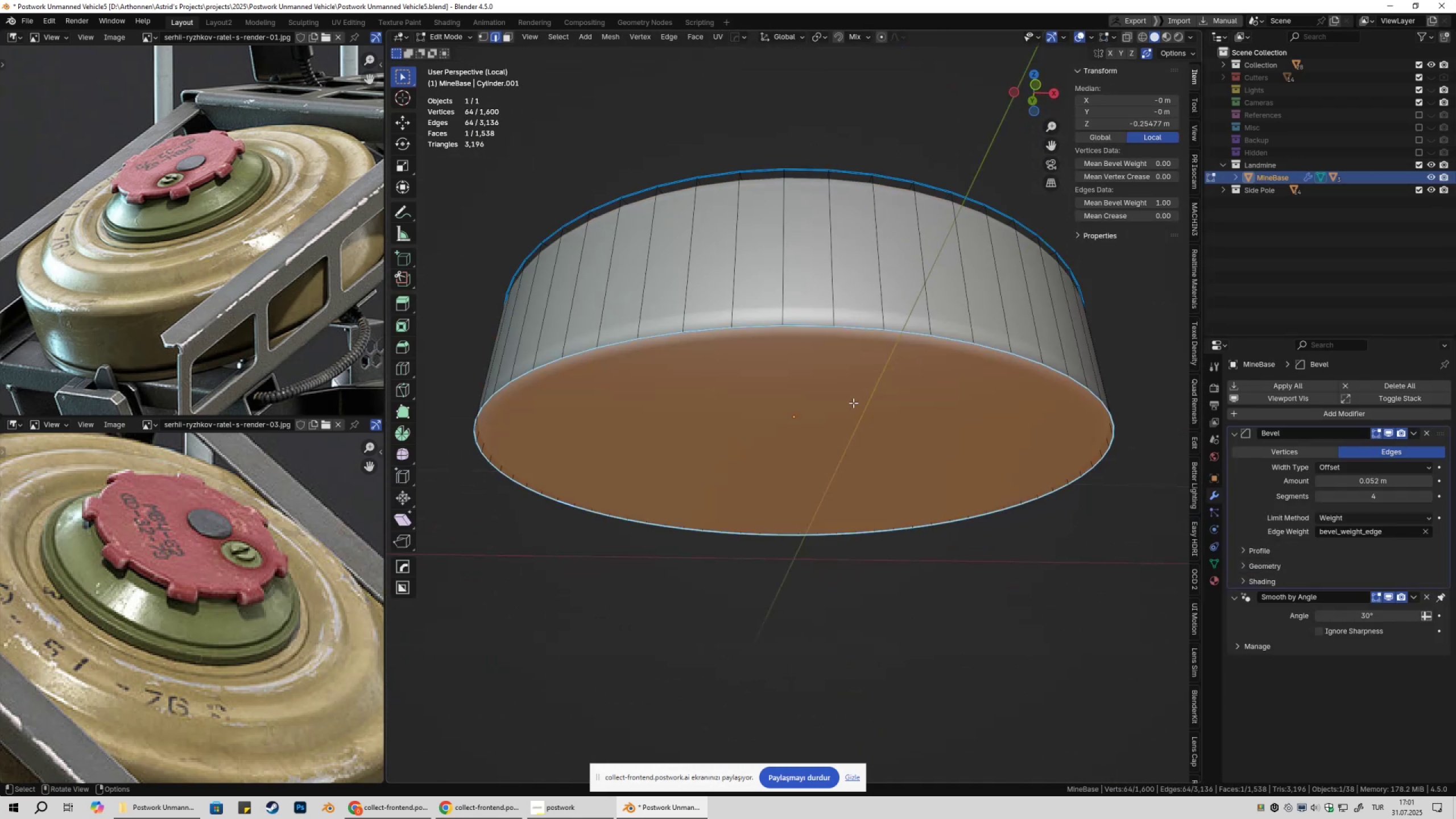 
key(3)
 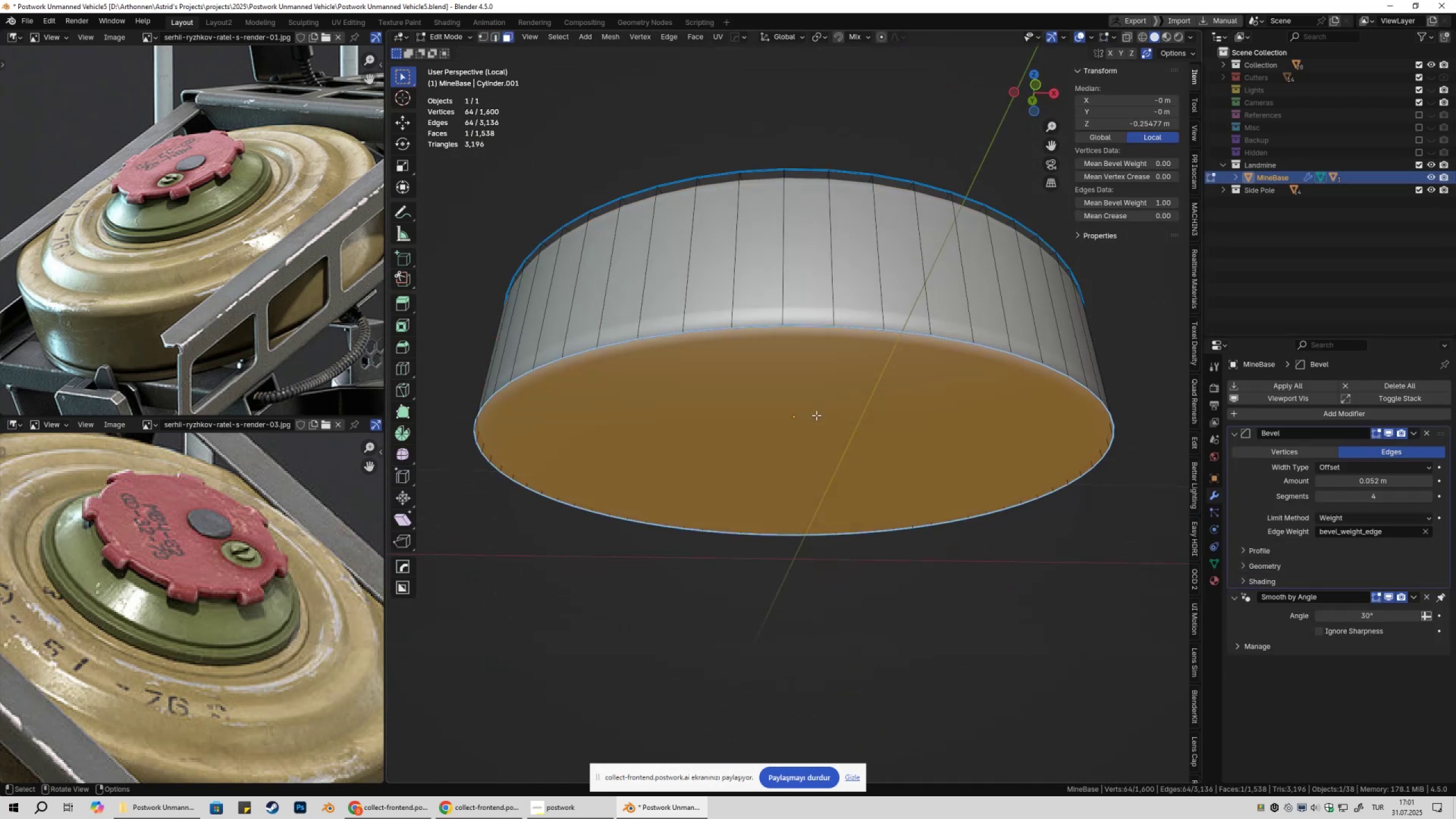 
left_click([816, 415])
 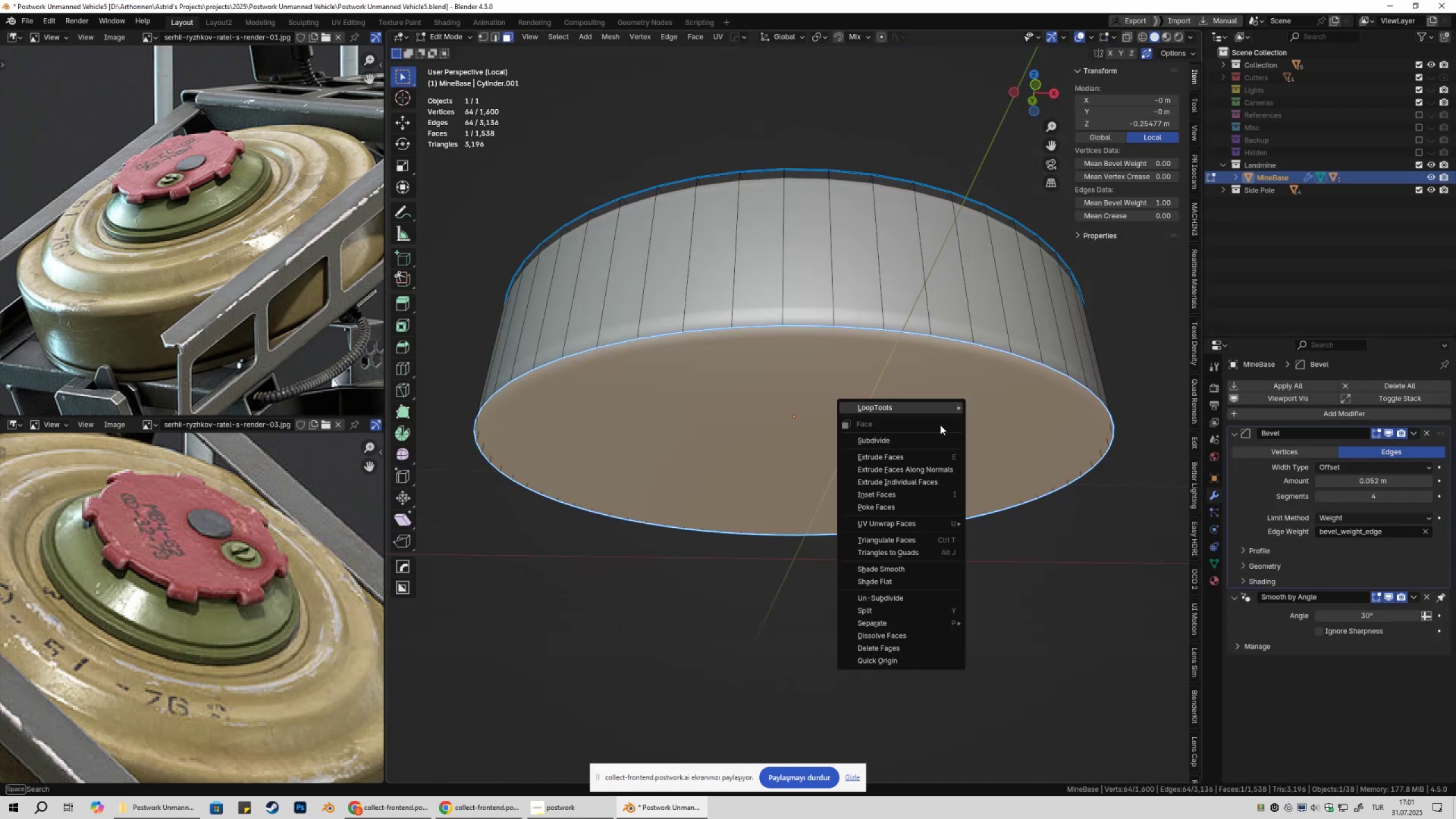 
right_click([940, 425])
 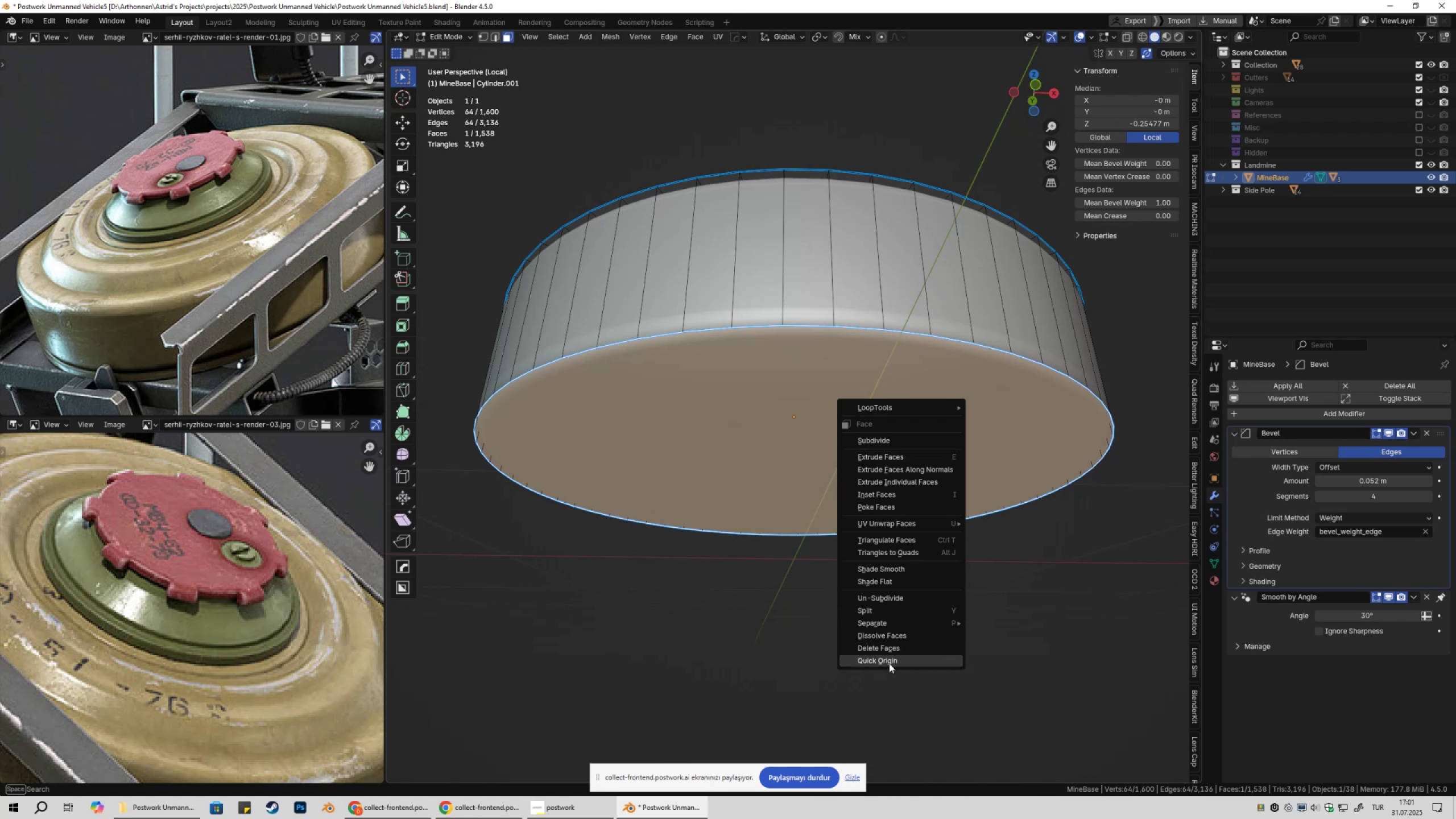 
left_click([889, 664])
 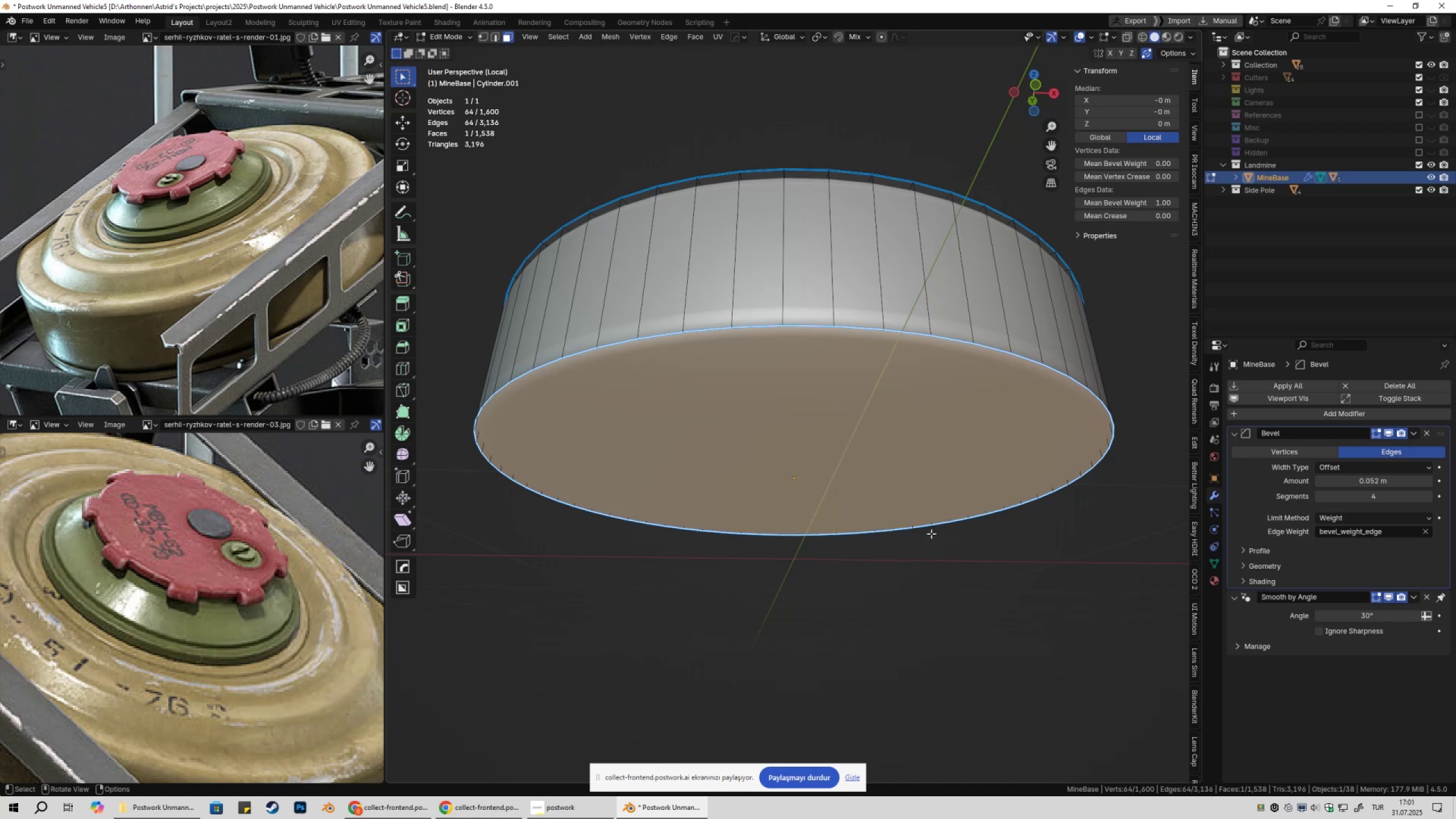 
key(Tab)
 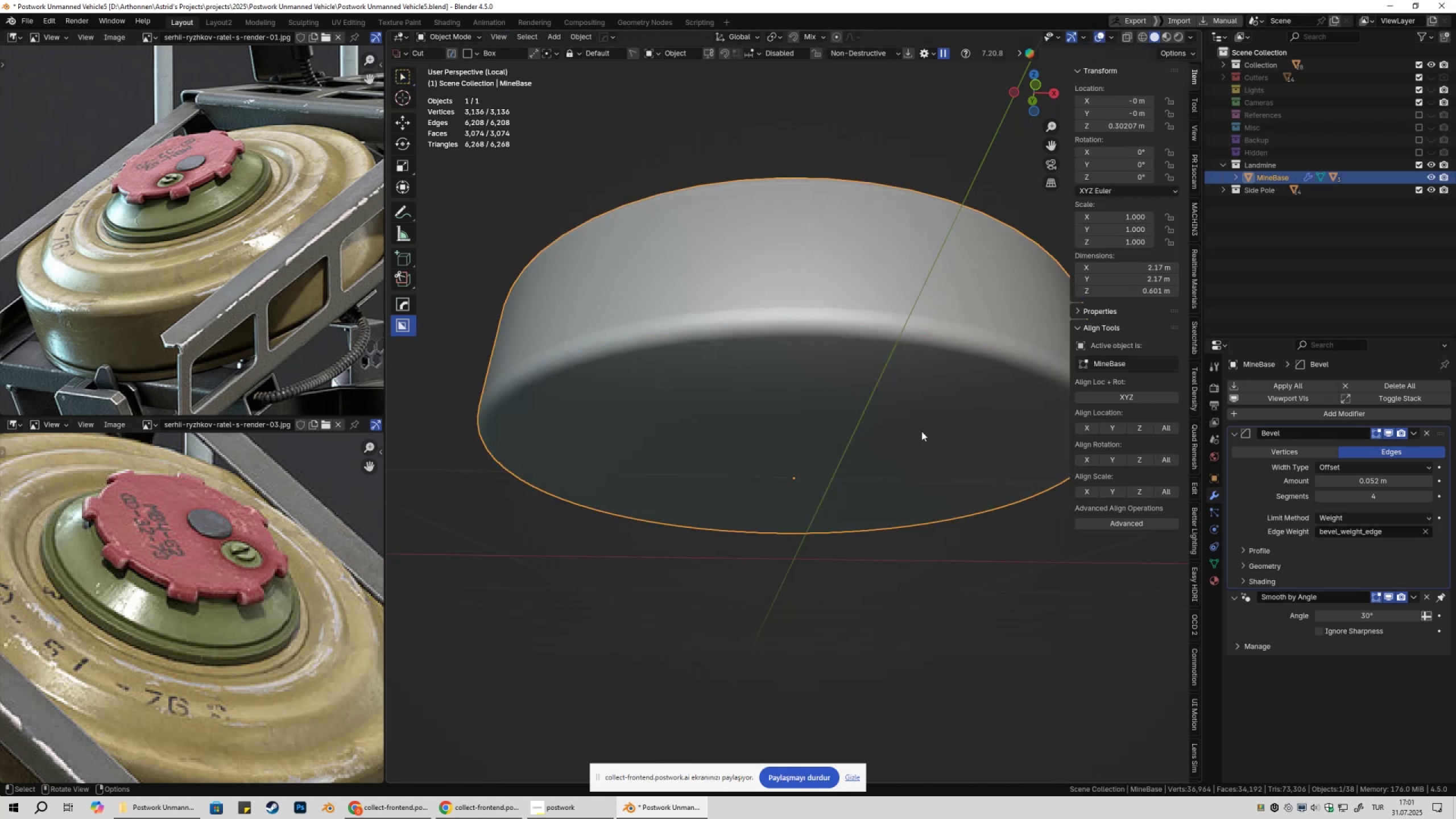 
scroll: coordinate [902, 436], scroll_direction: down, amount: 5.0
 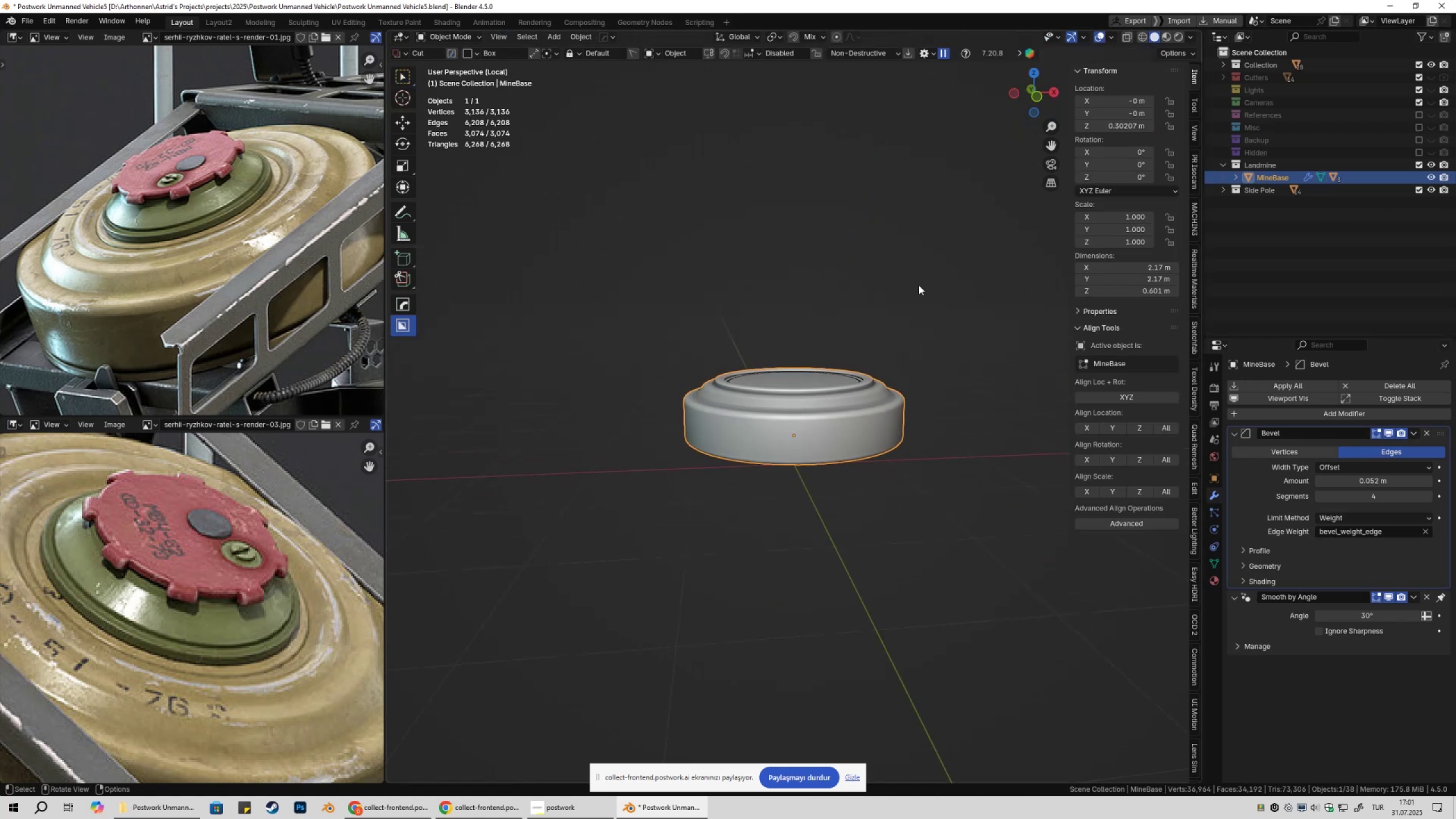 
key(NumpadDivide)
 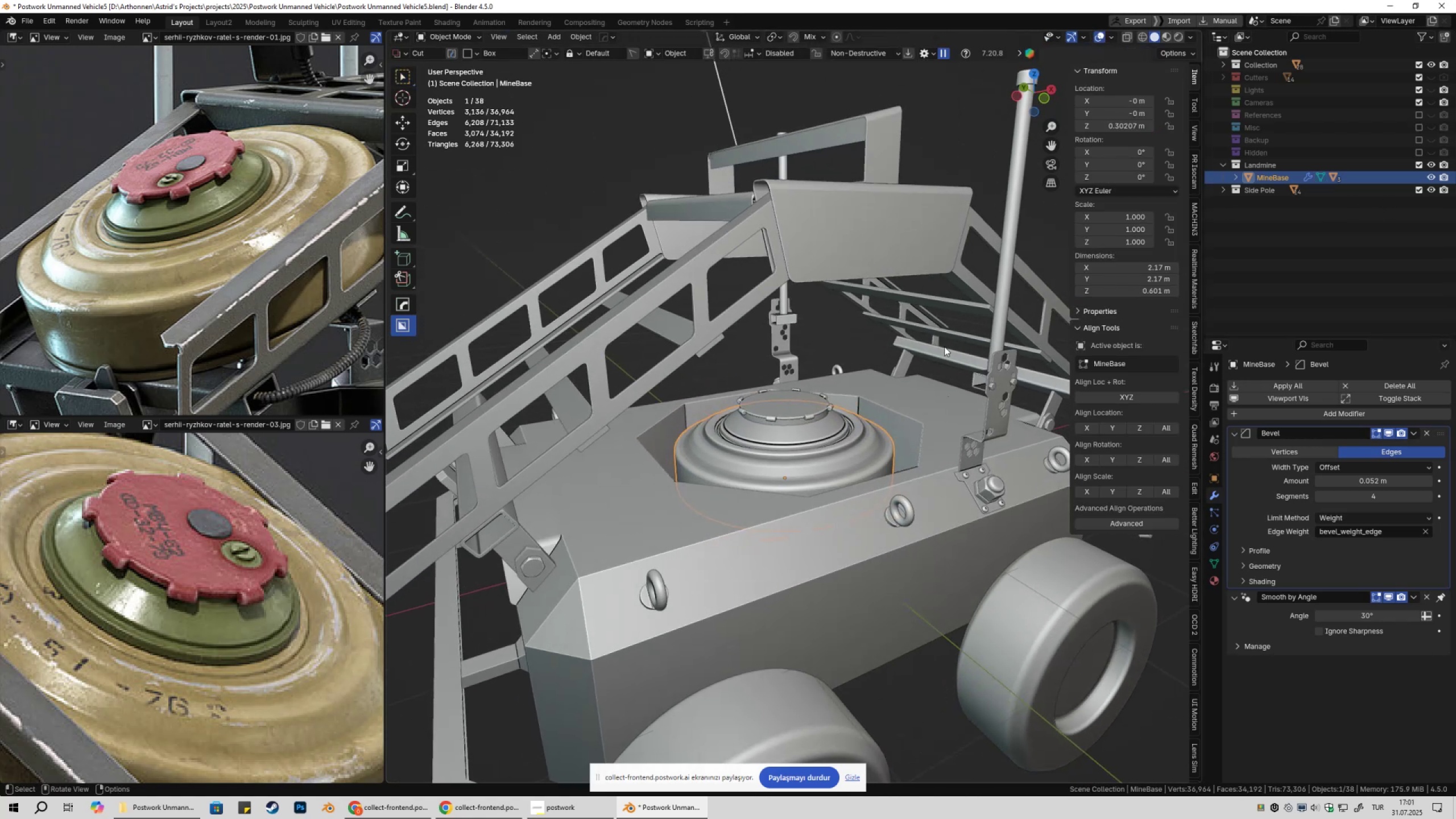 
scroll: coordinate [883, 382], scroll_direction: down, amount: 3.0
 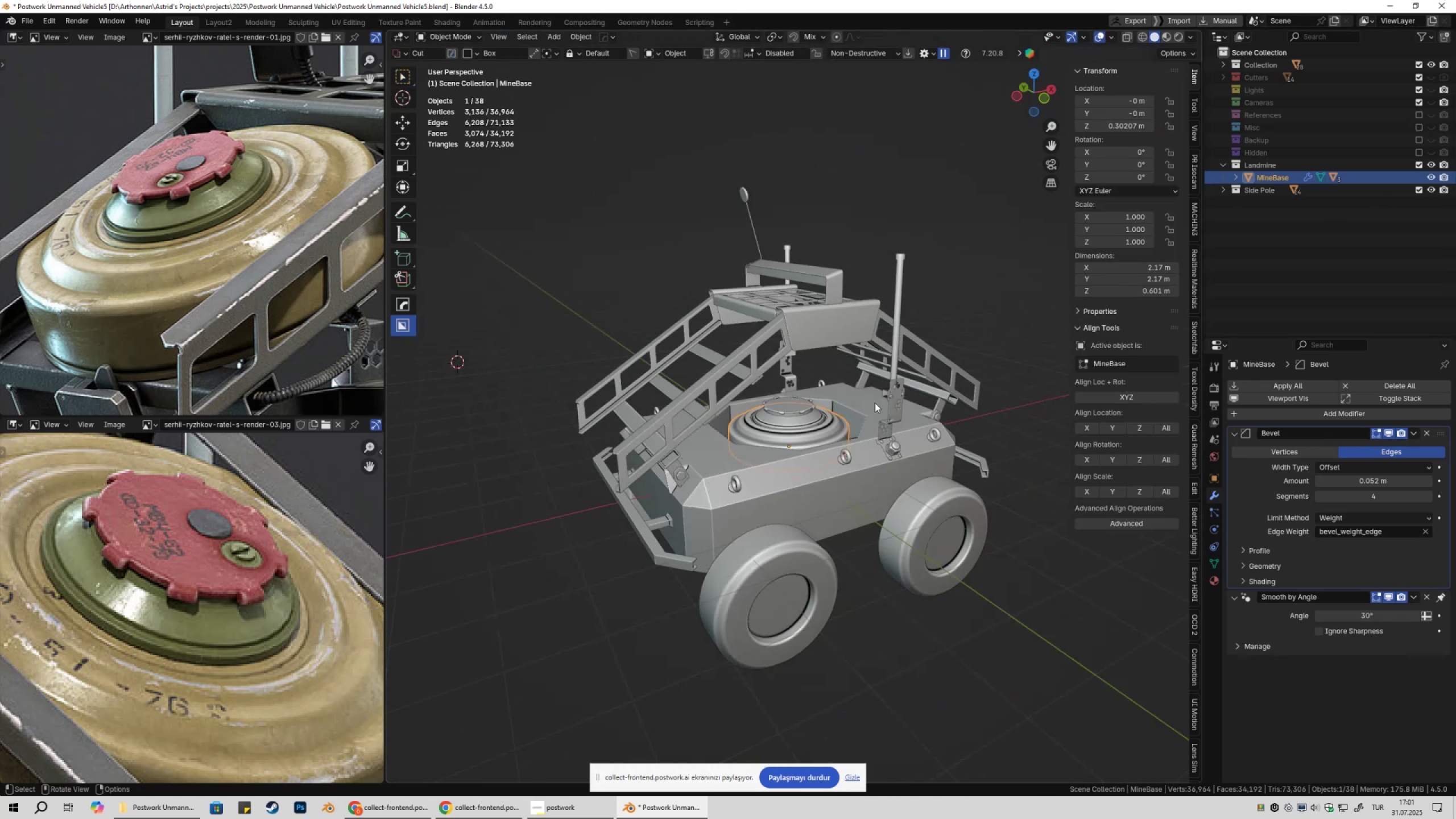 
left_click([875, 403])
 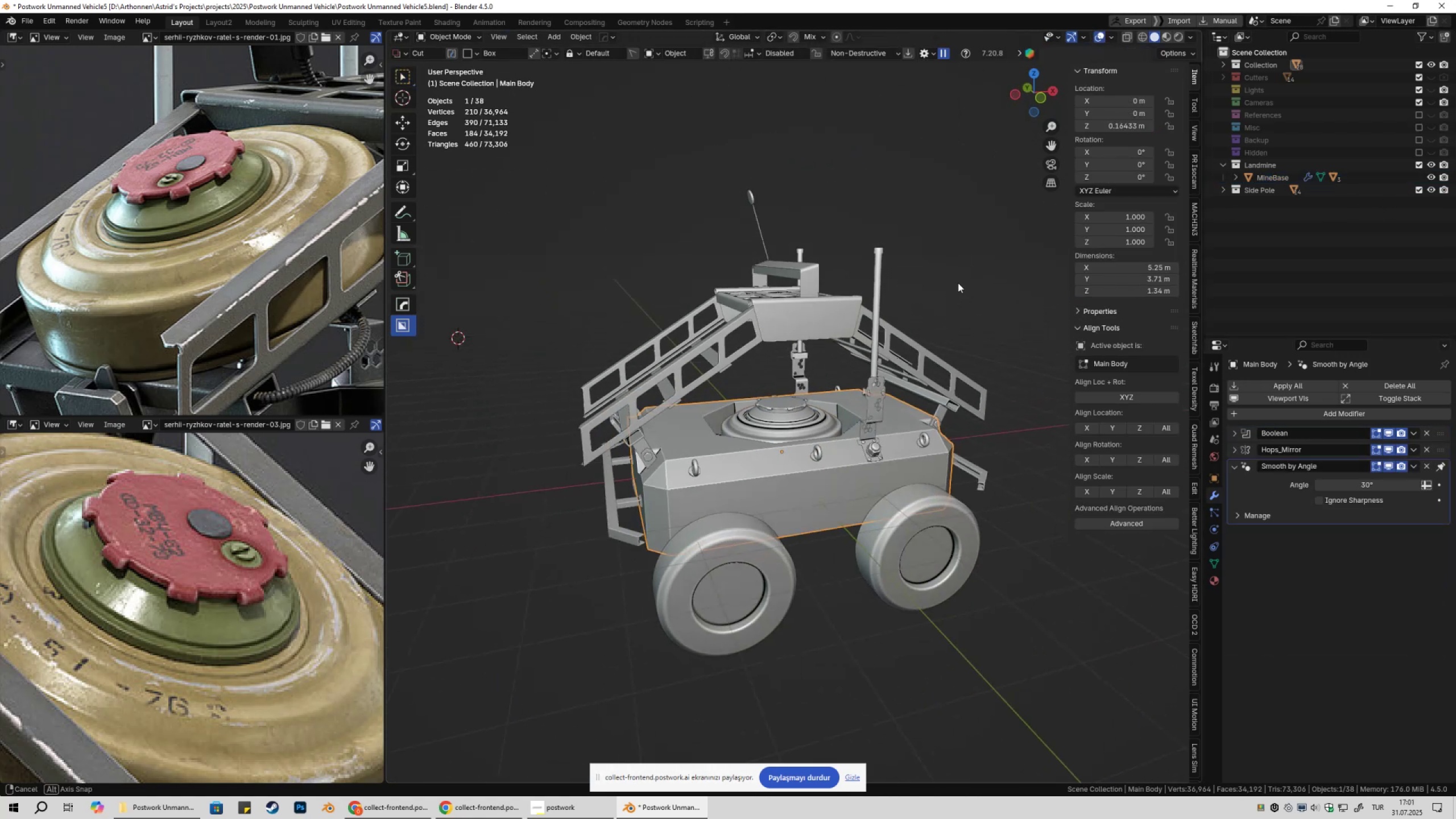 
key(Control+ControlLeft)
 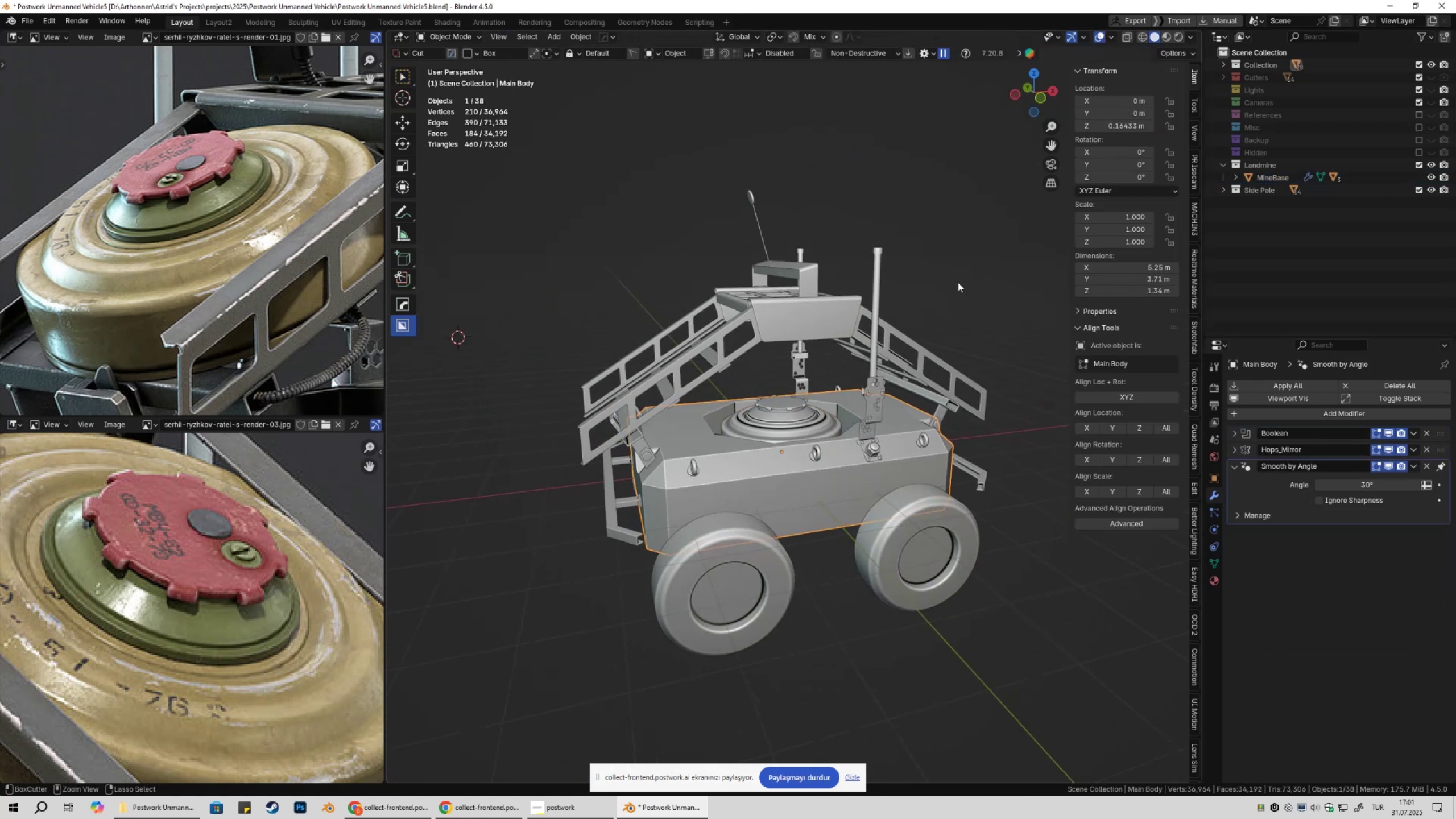 
key(Control+S)
 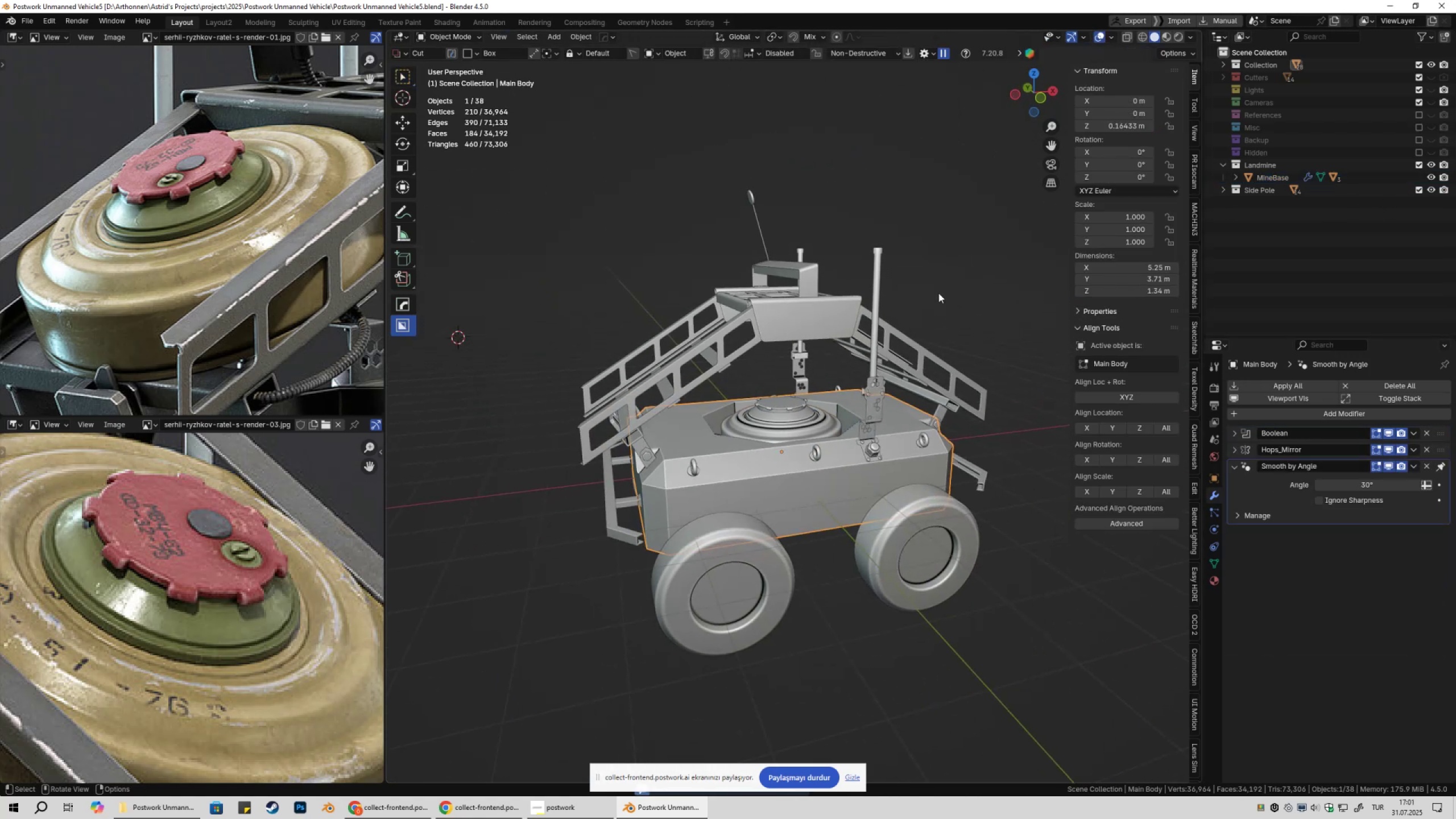 
key(Shift+ShiftLeft)
 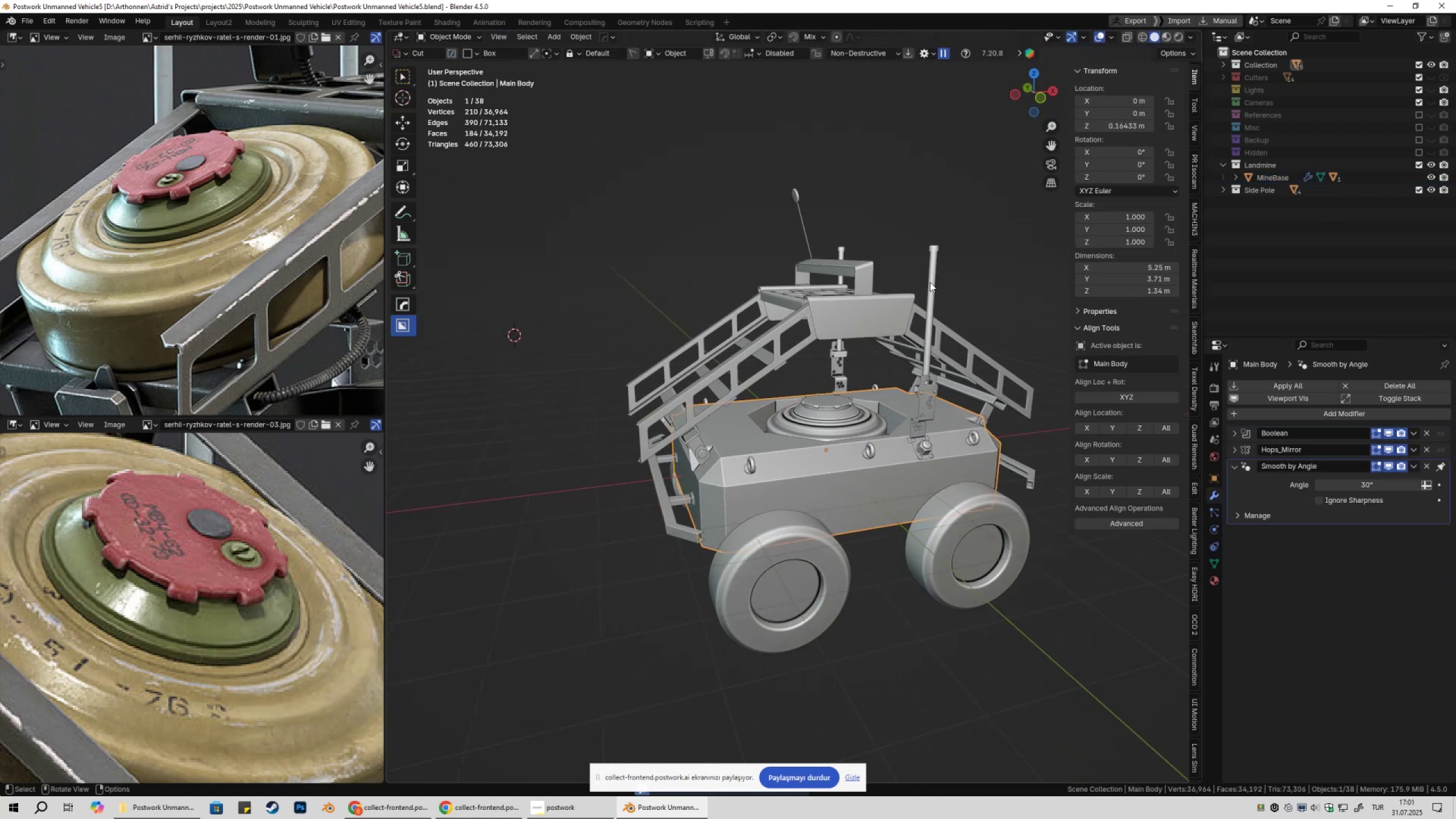 
hold_key(key=ShiftLeft, duration=0.73)
 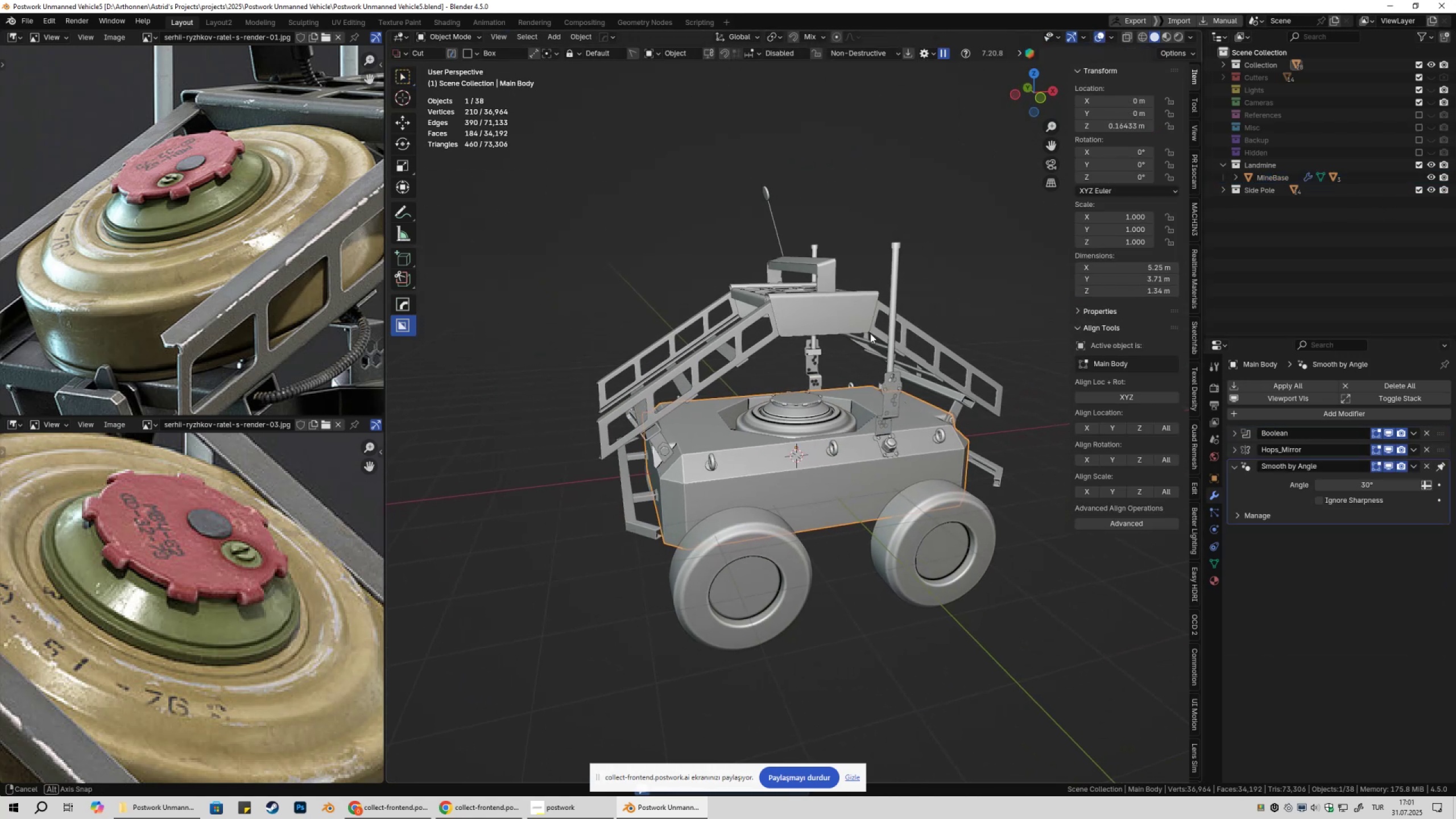 
hold_key(key=S, duration=0.63)
 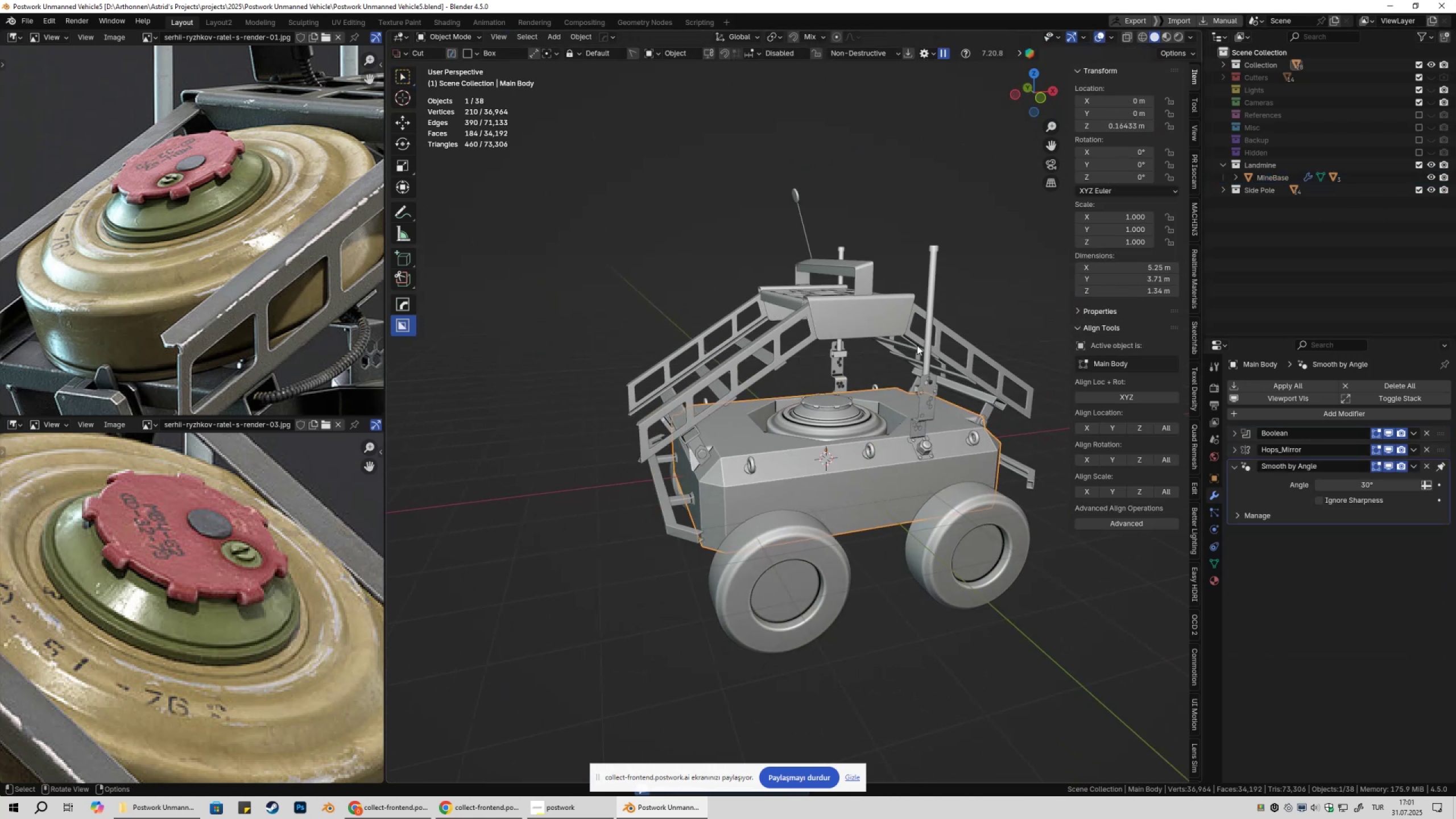 
key(Shift+ShiftLeft)
 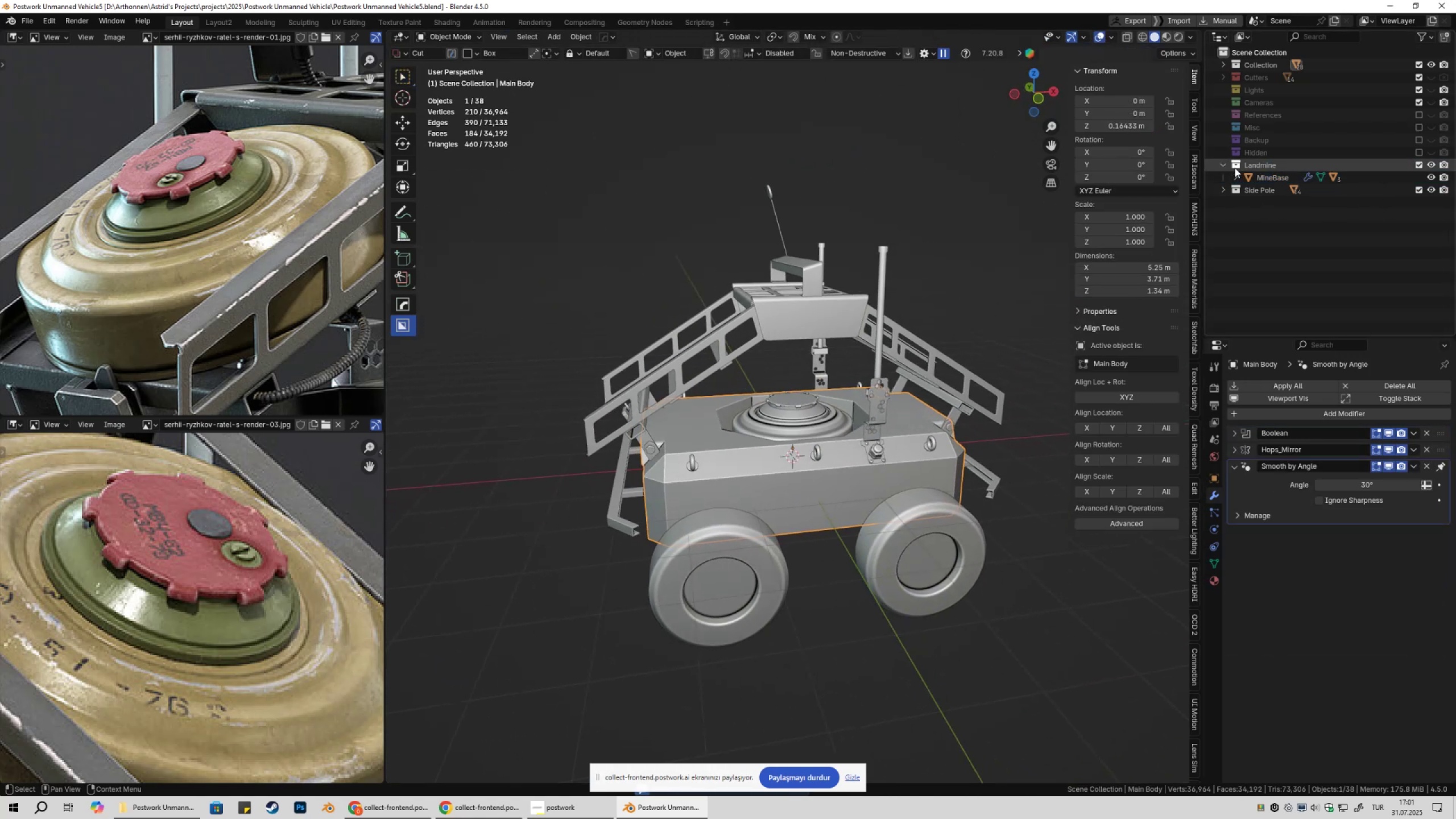 
left_click([1225, 166])
 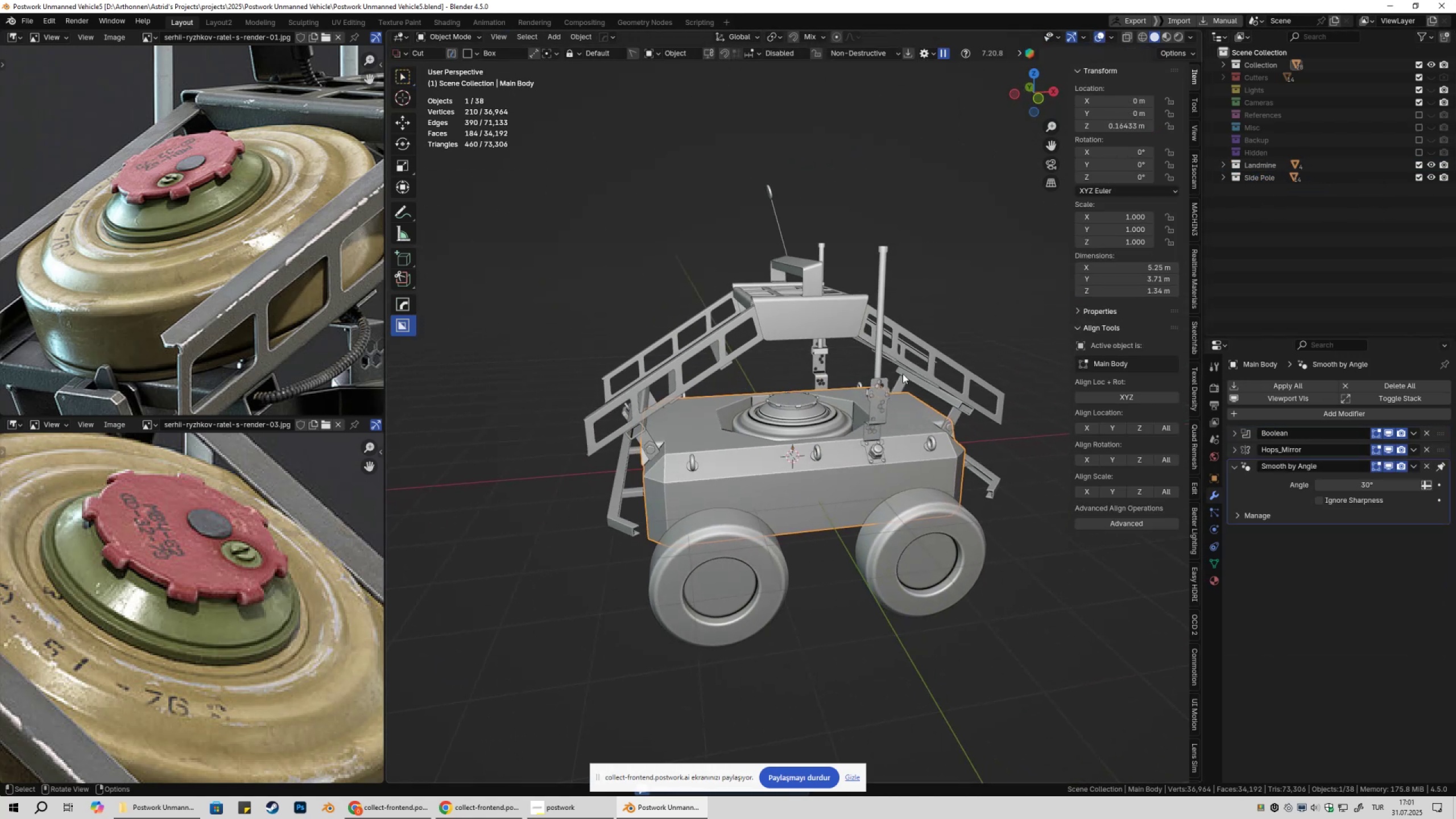 
key(Shift+ShiftLeft)
 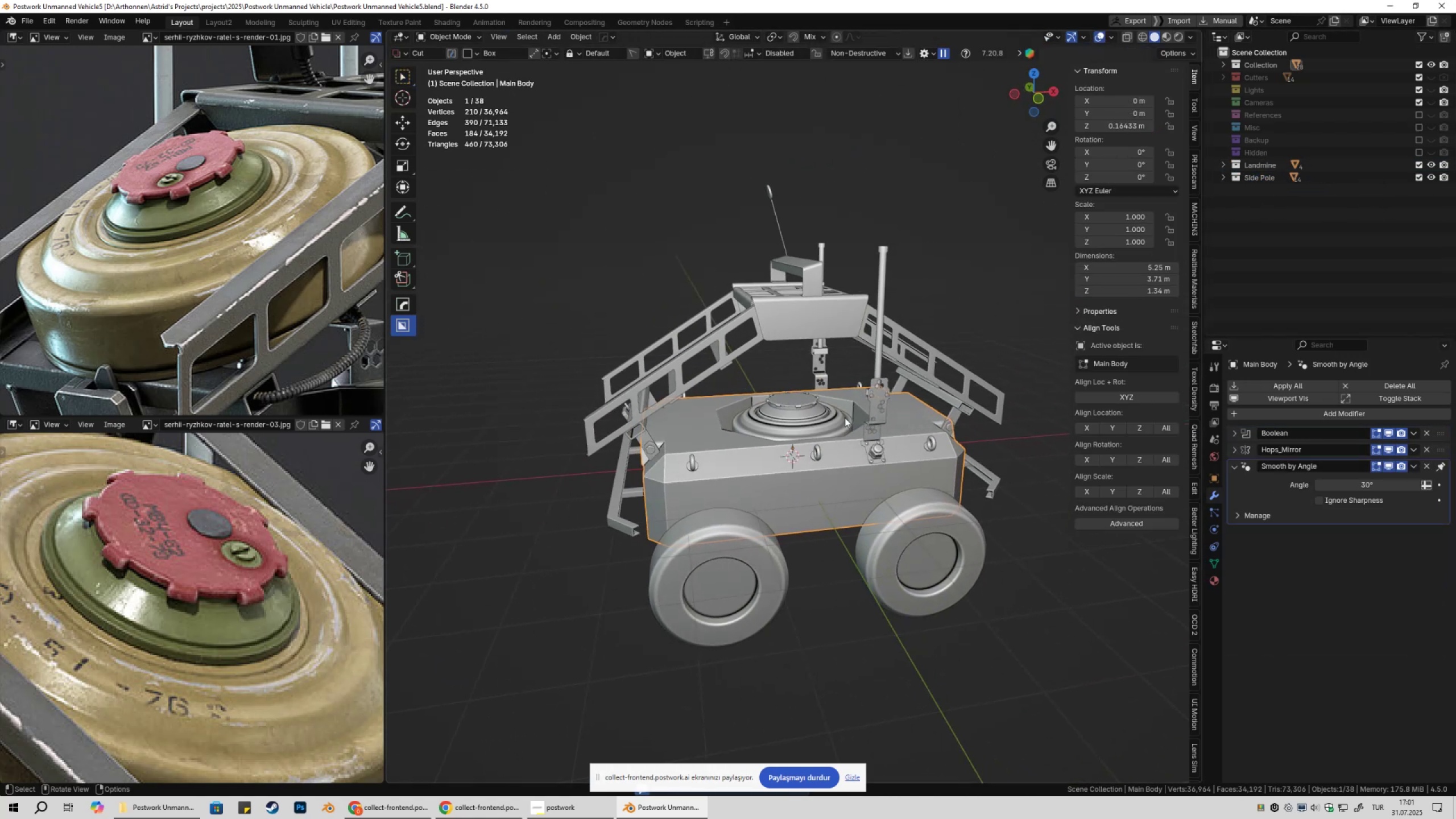 
key(Shift+A)
 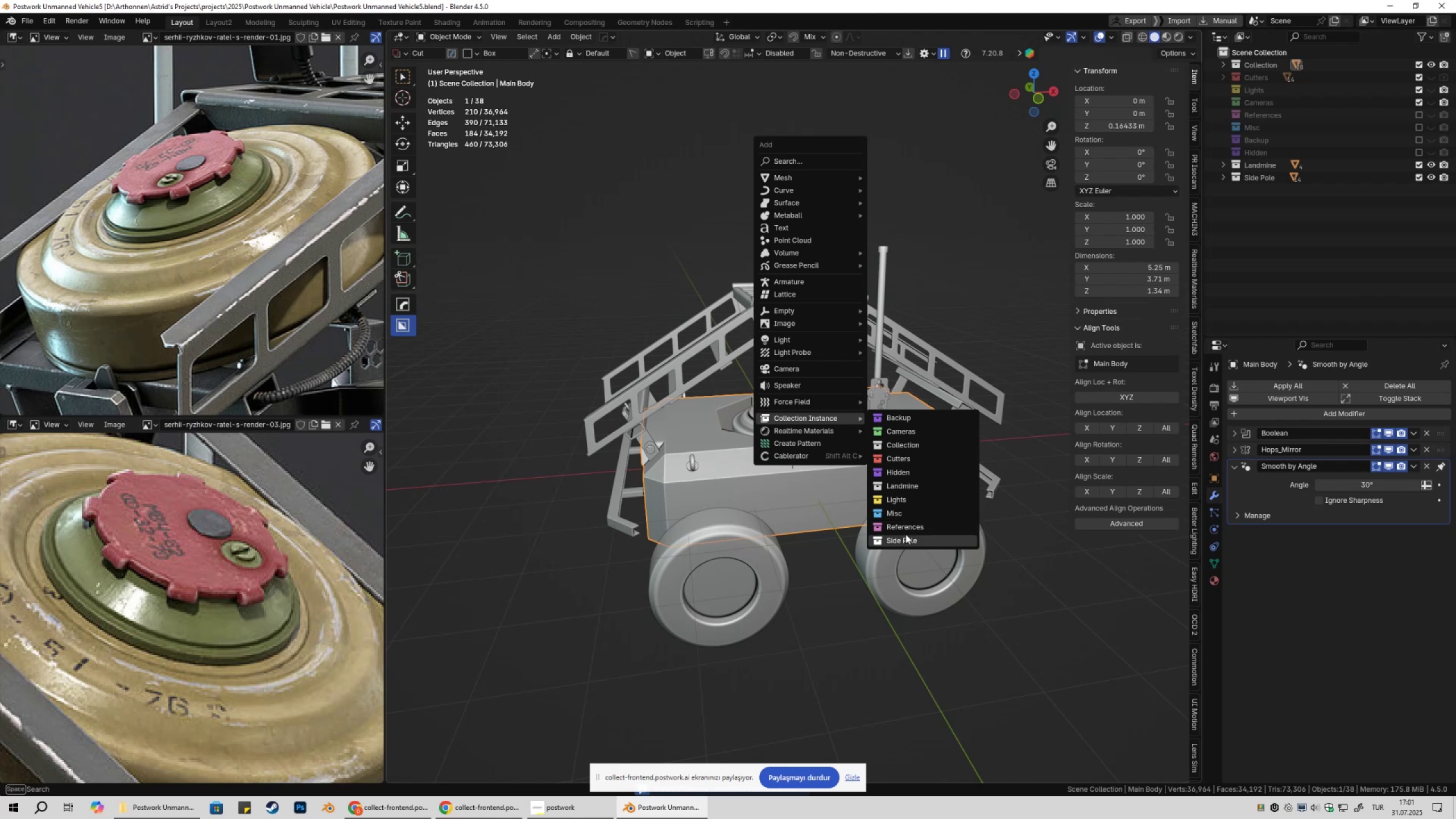 
left_click([923, 485])
 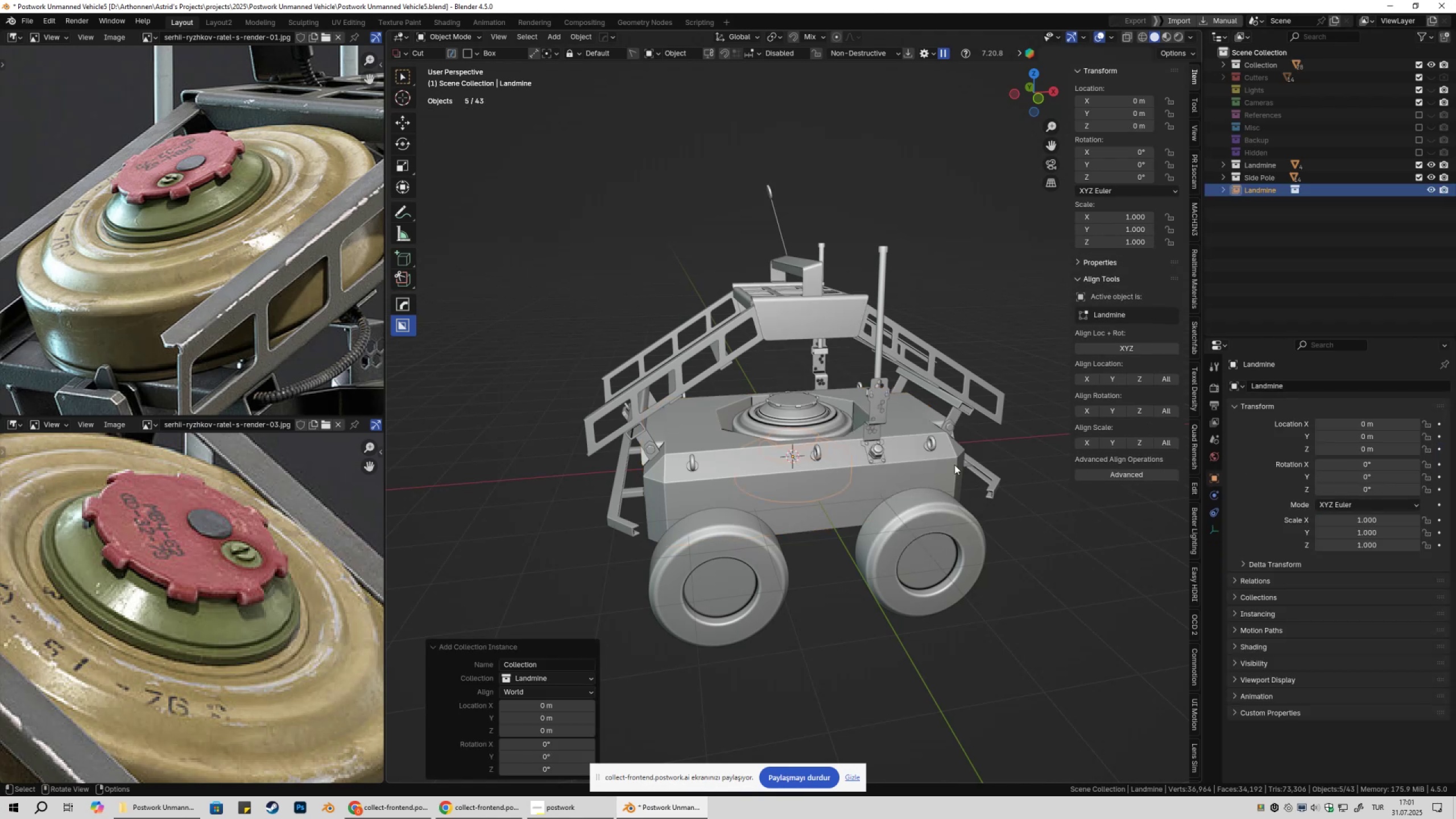 
type(gxgz1)
 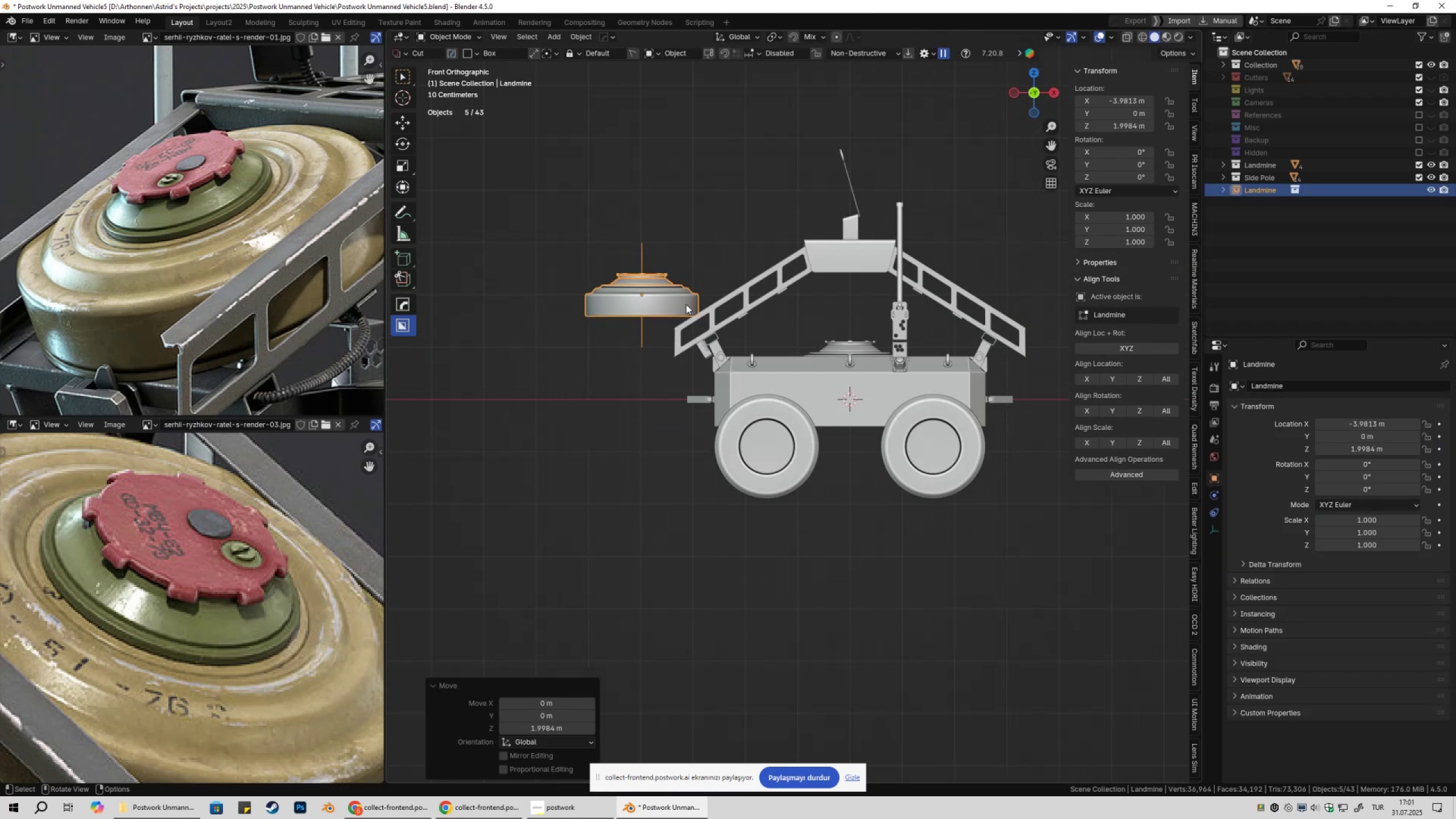 
hold_key(key=ShiftLeft, duration=0.32)
 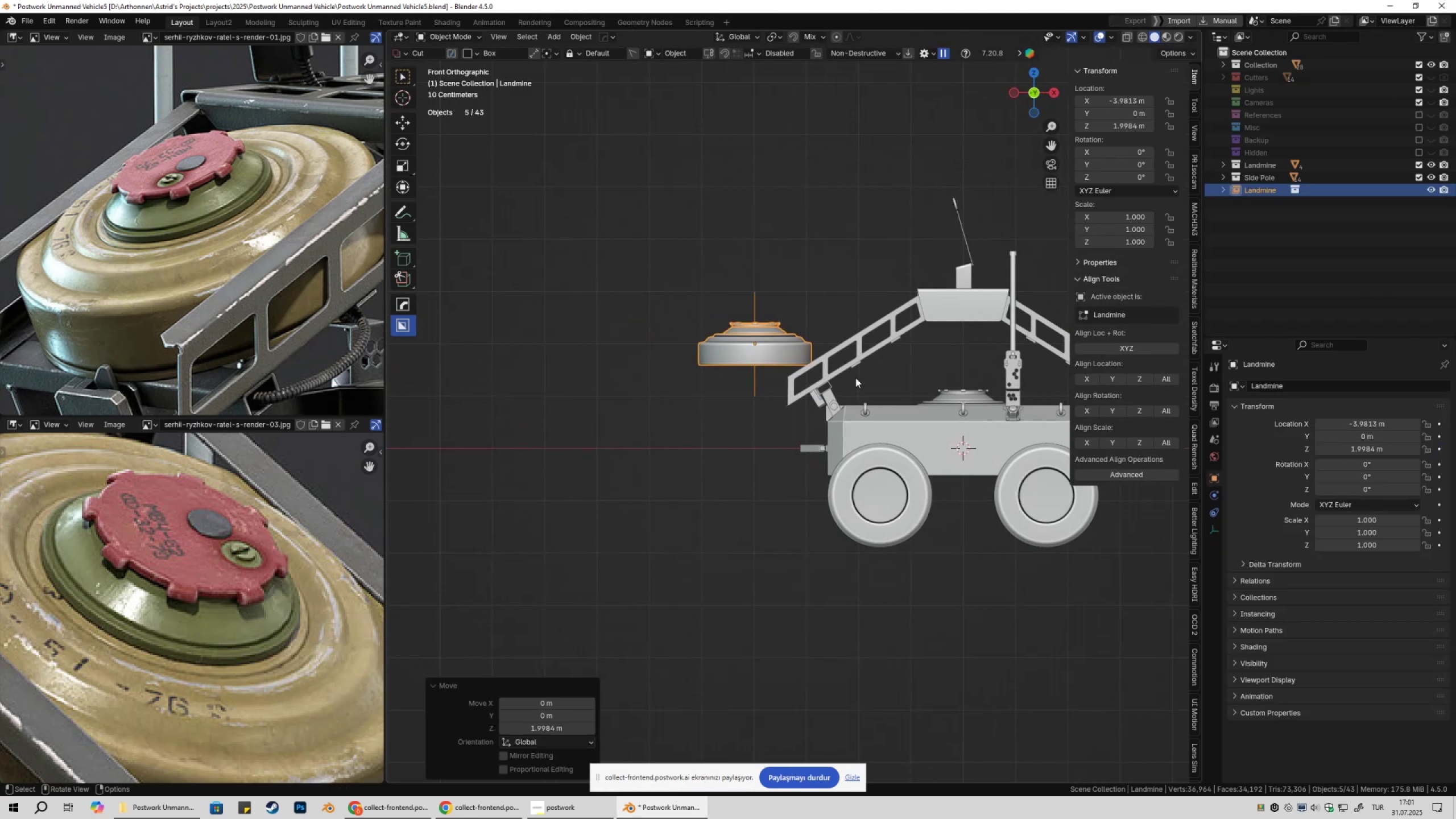 
key(Control+Z)
 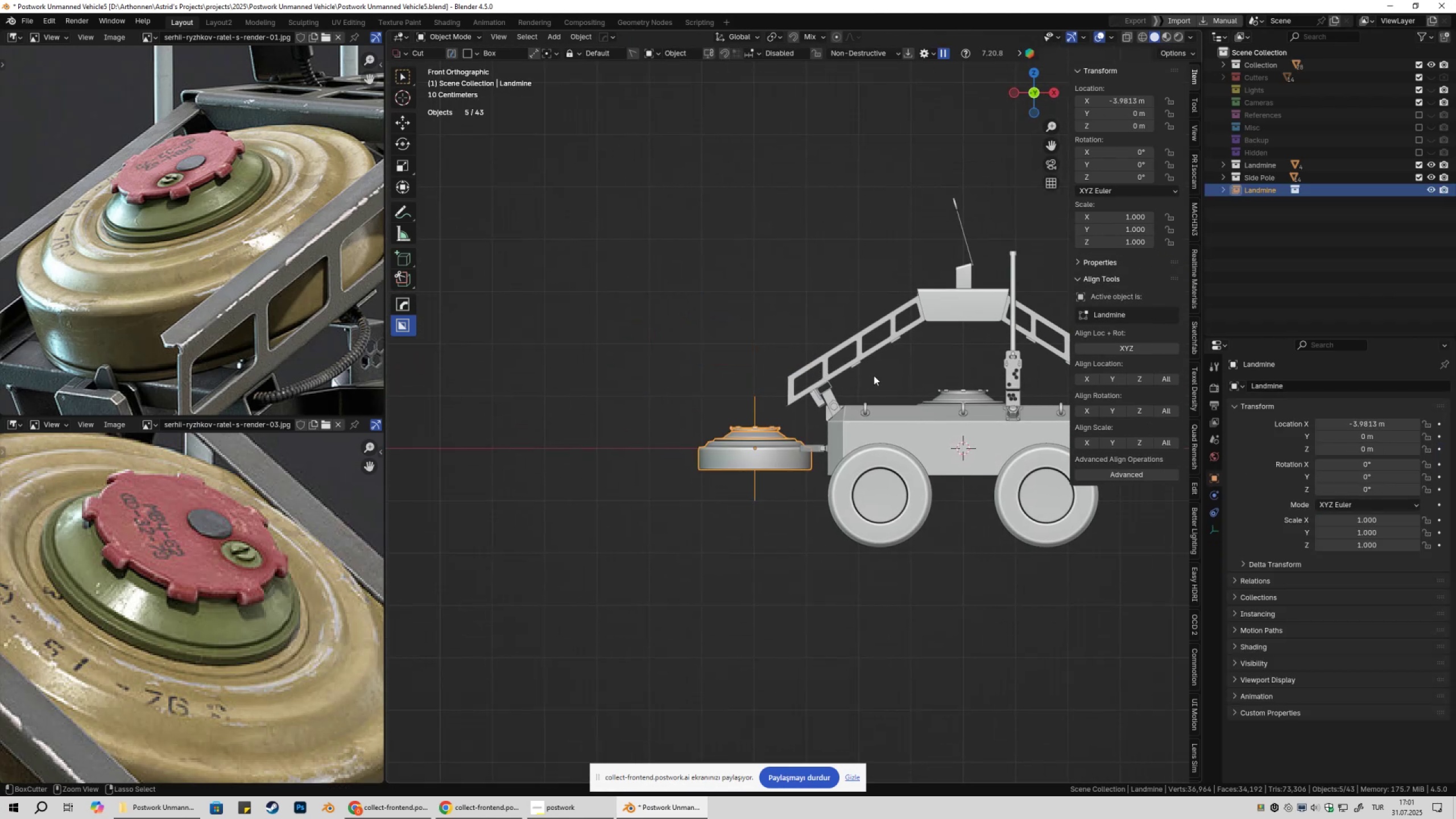 
key(Control+Z)
 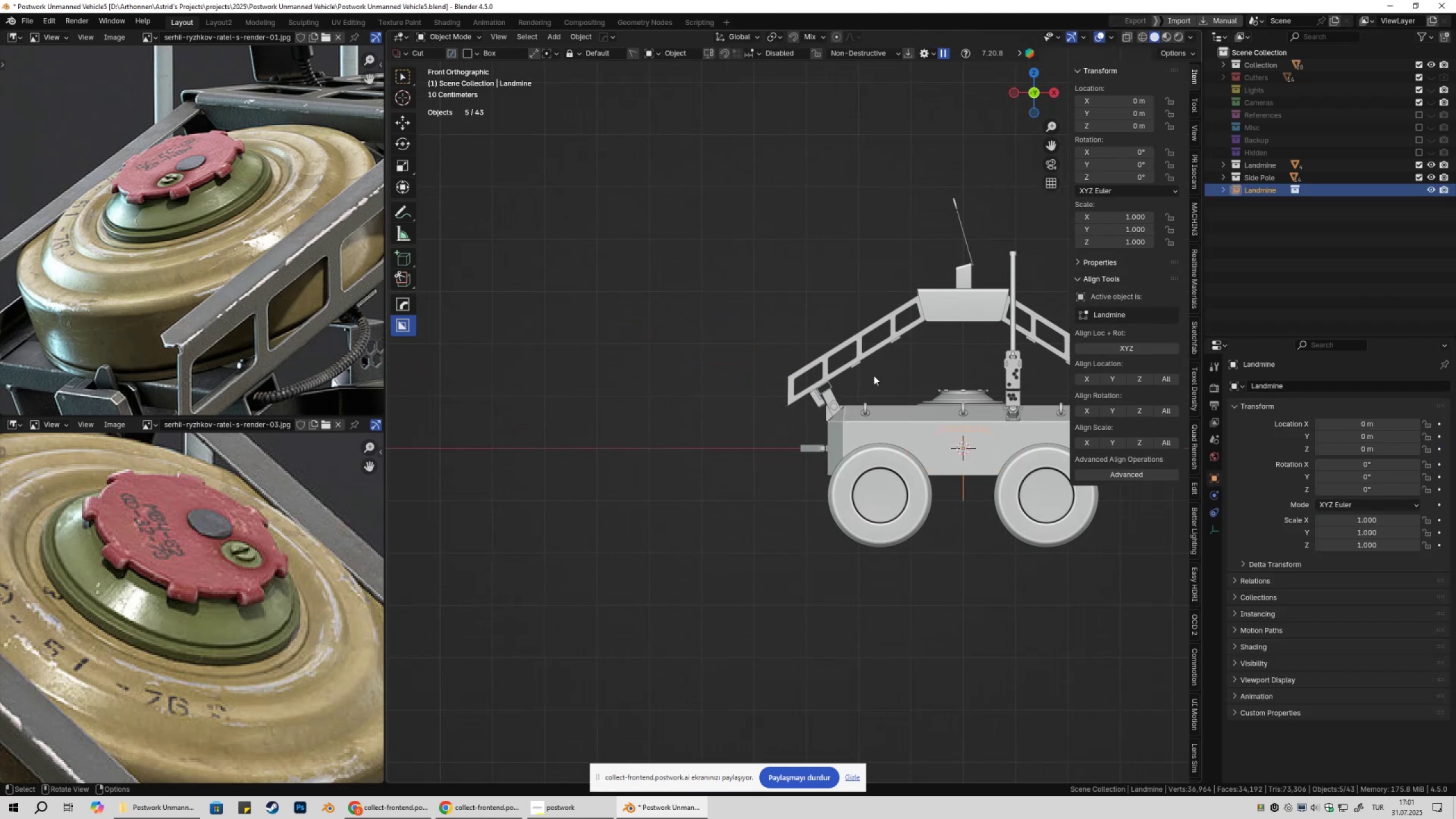 
hold_key(key=ShiftLeft, duration=0.46)
 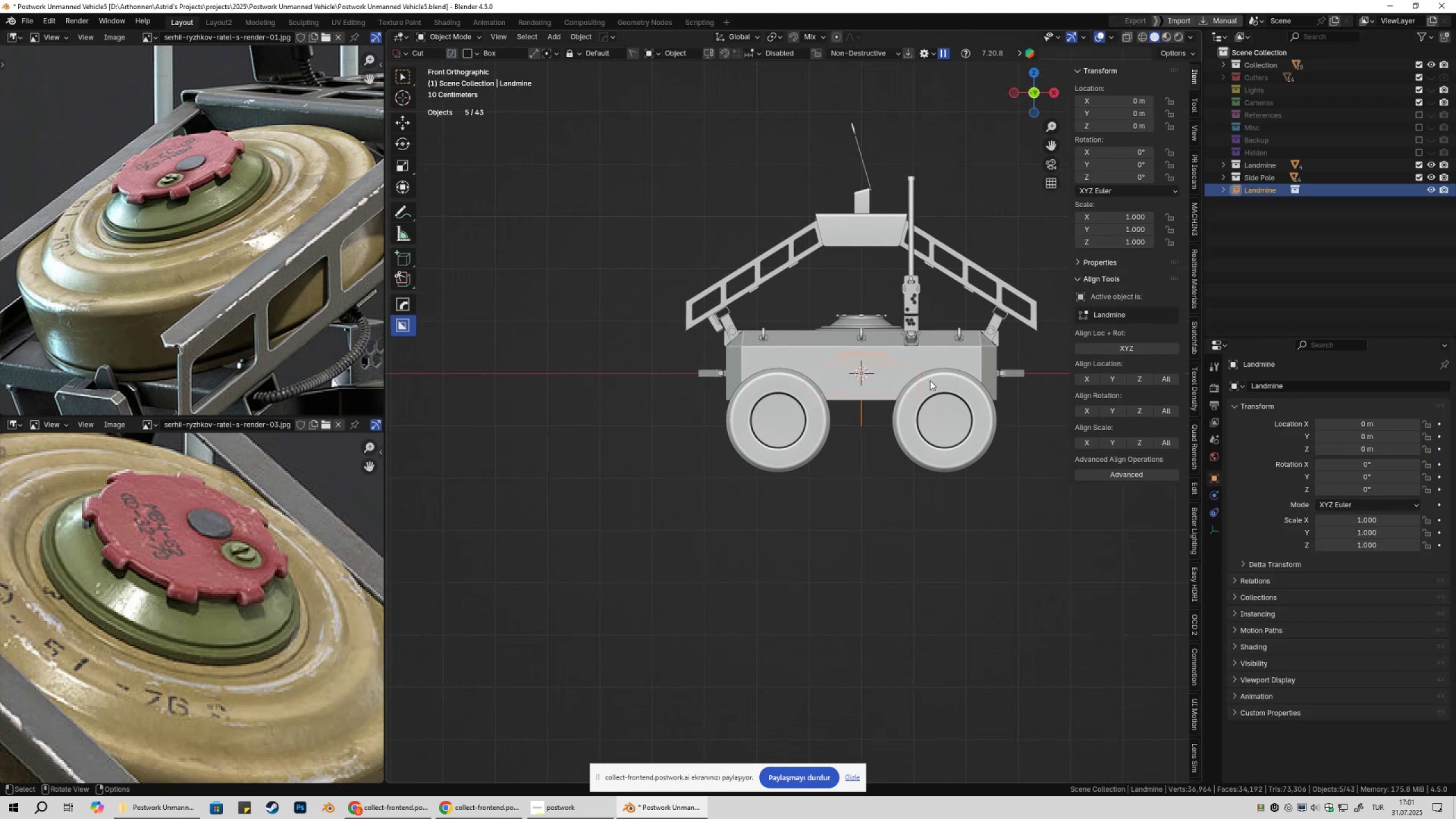 
hold_key(key=ShiftLeft, duration=0.4)
 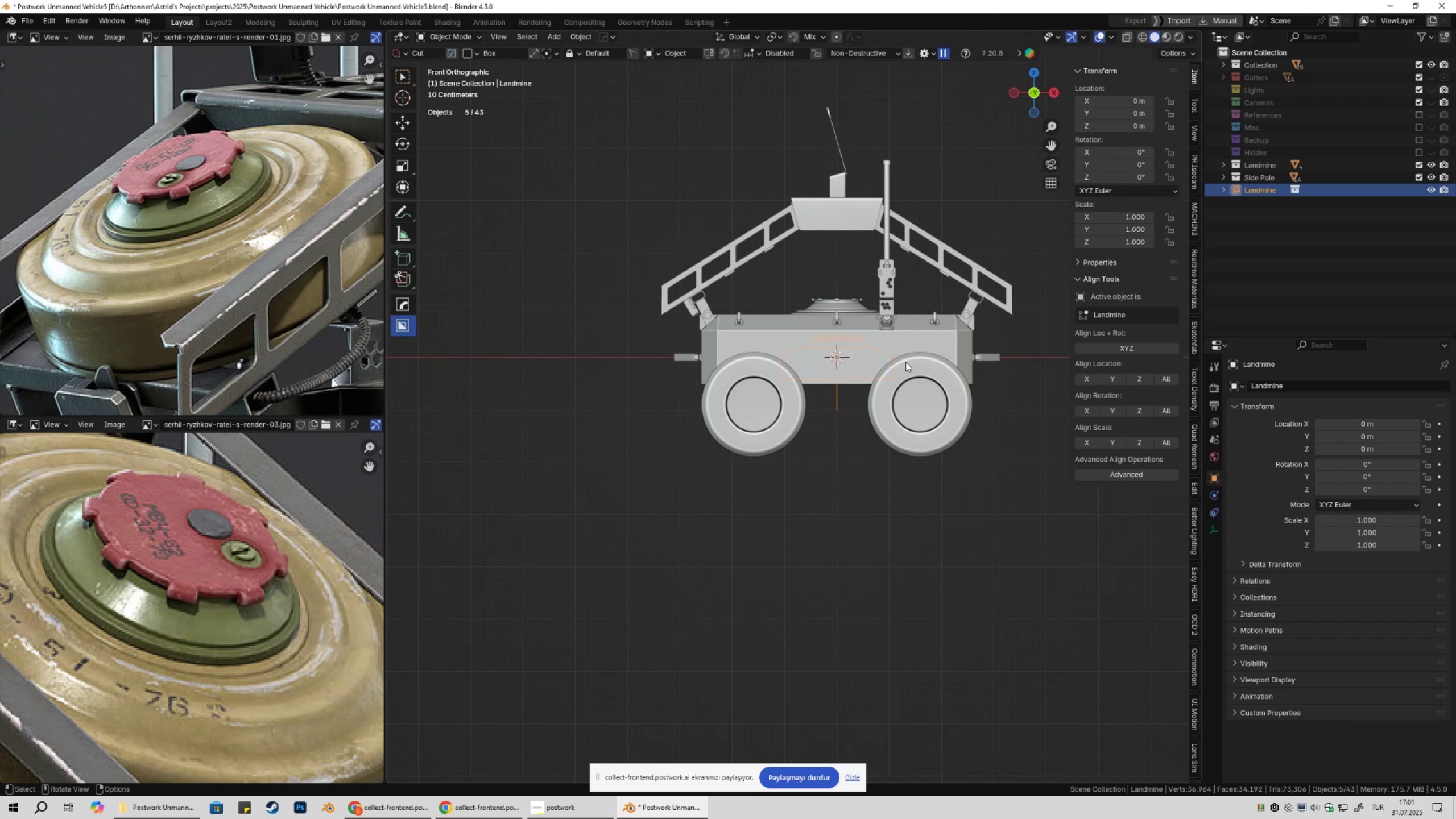 
scroll: coordinate [906, 362], scroll_direction: up, amount: 2.0
 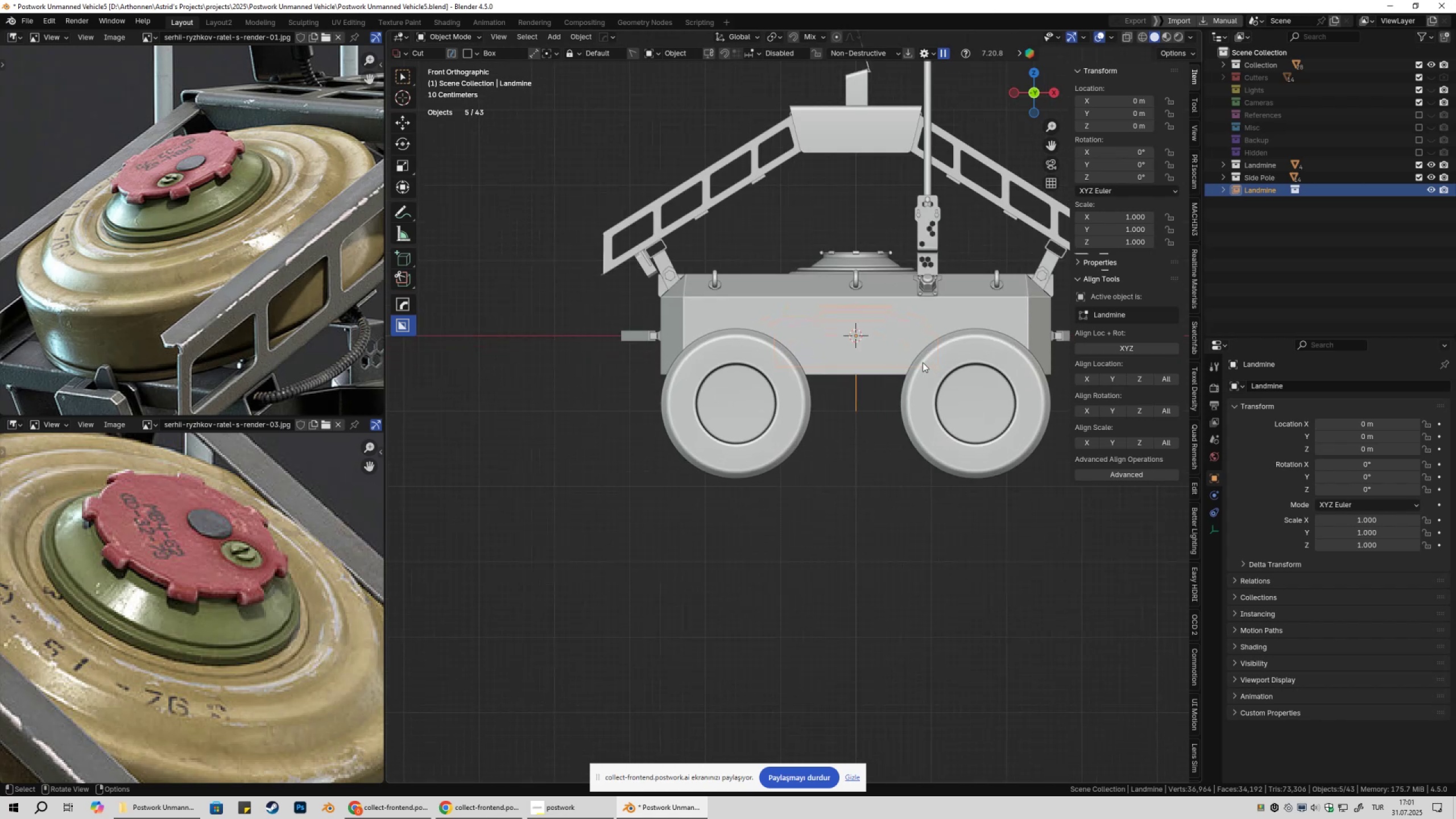 
hold_key(key=ShiftLeft, duration=0.54)
 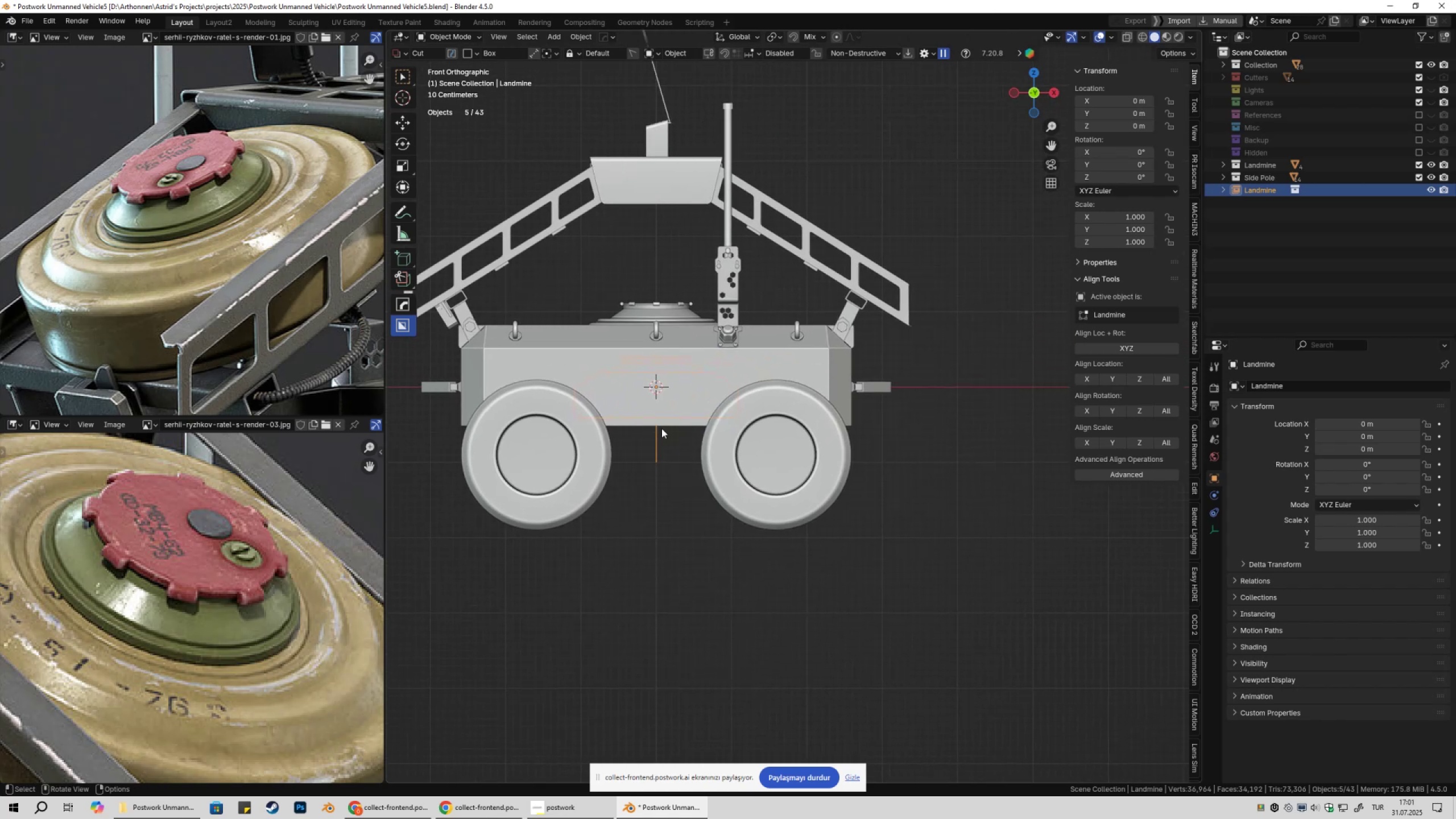 
key(G)
 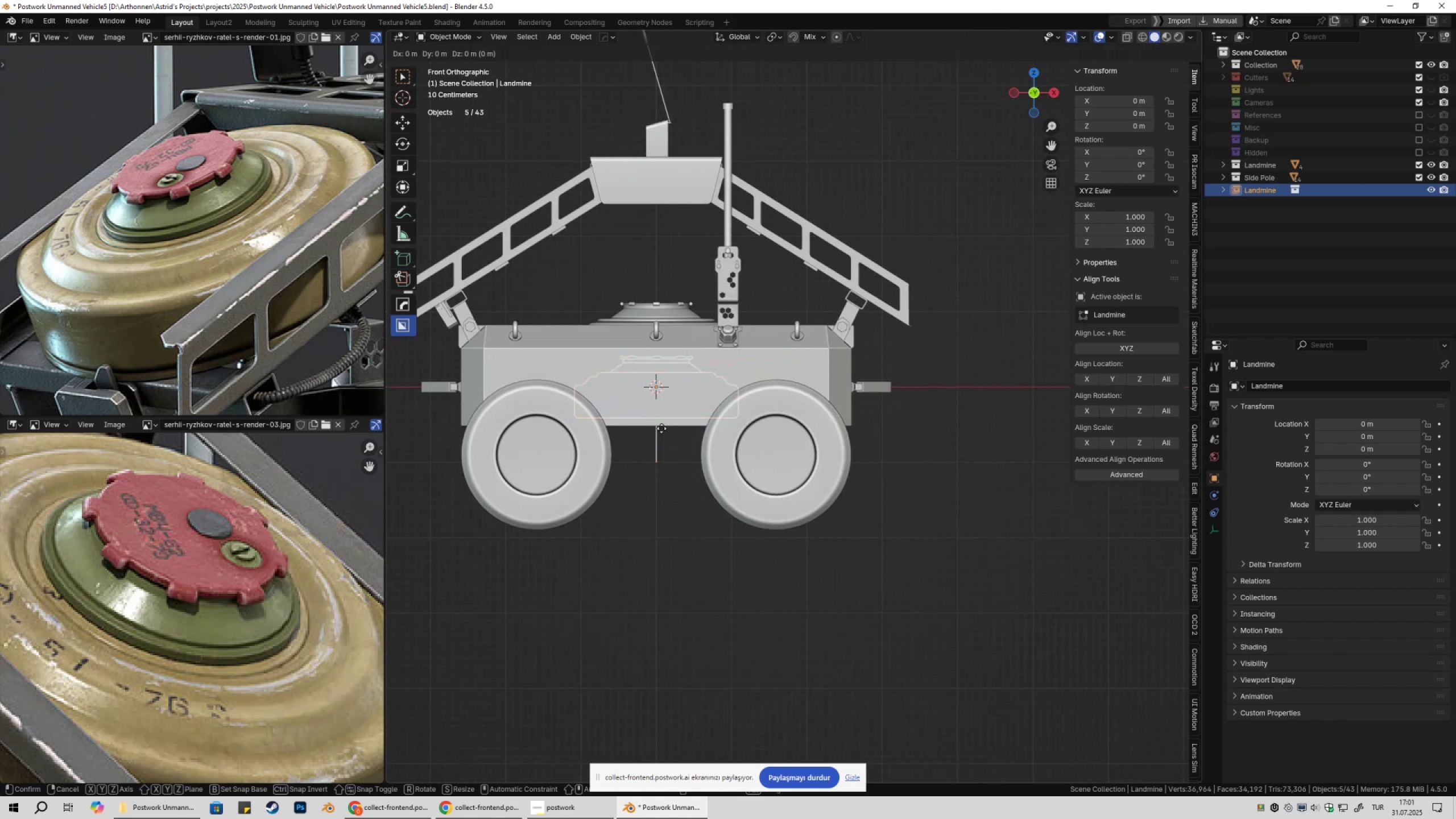 
key(Escape)
 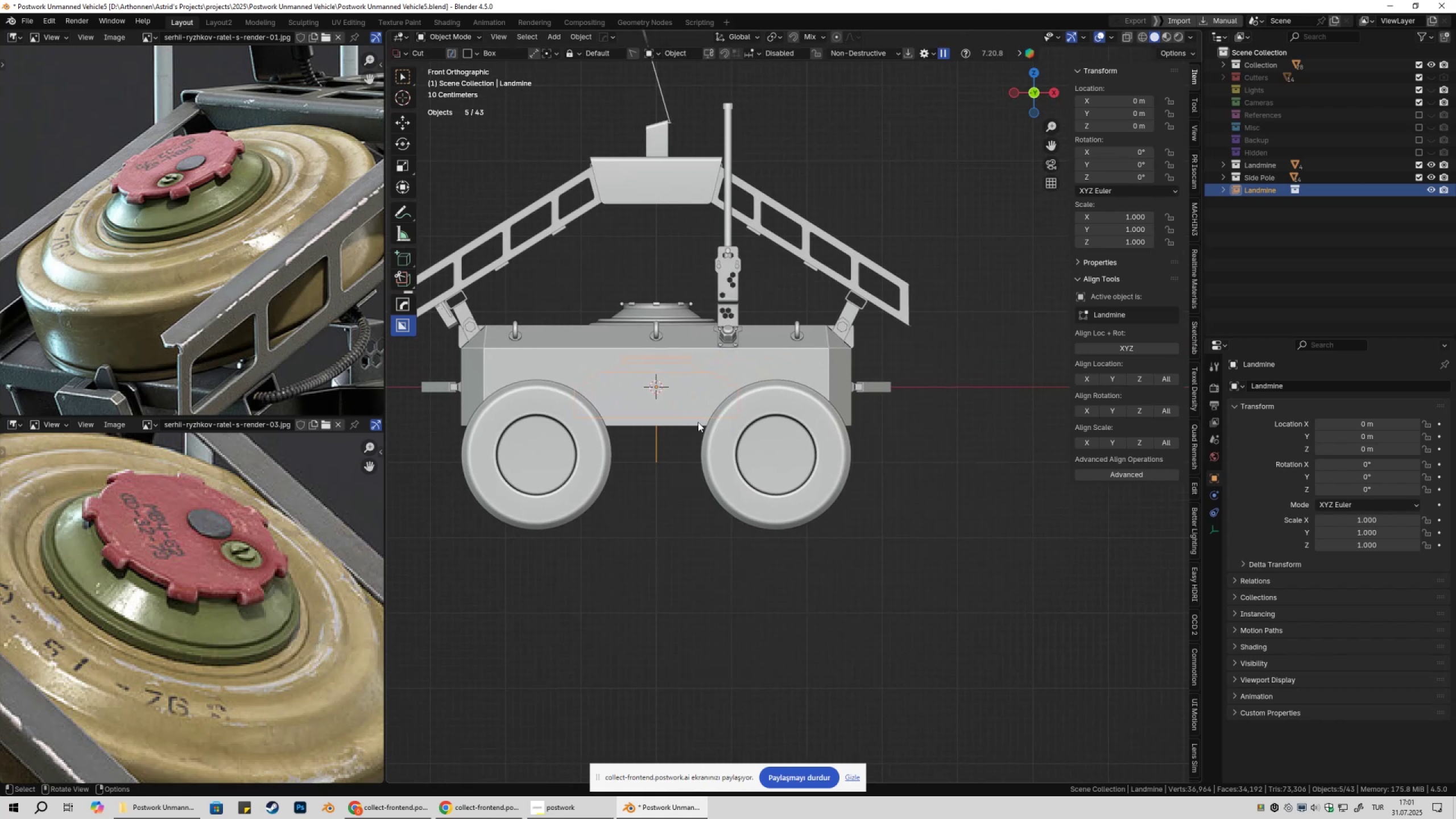 
hold_key(key=ShiftLeft, duration=0.35)
 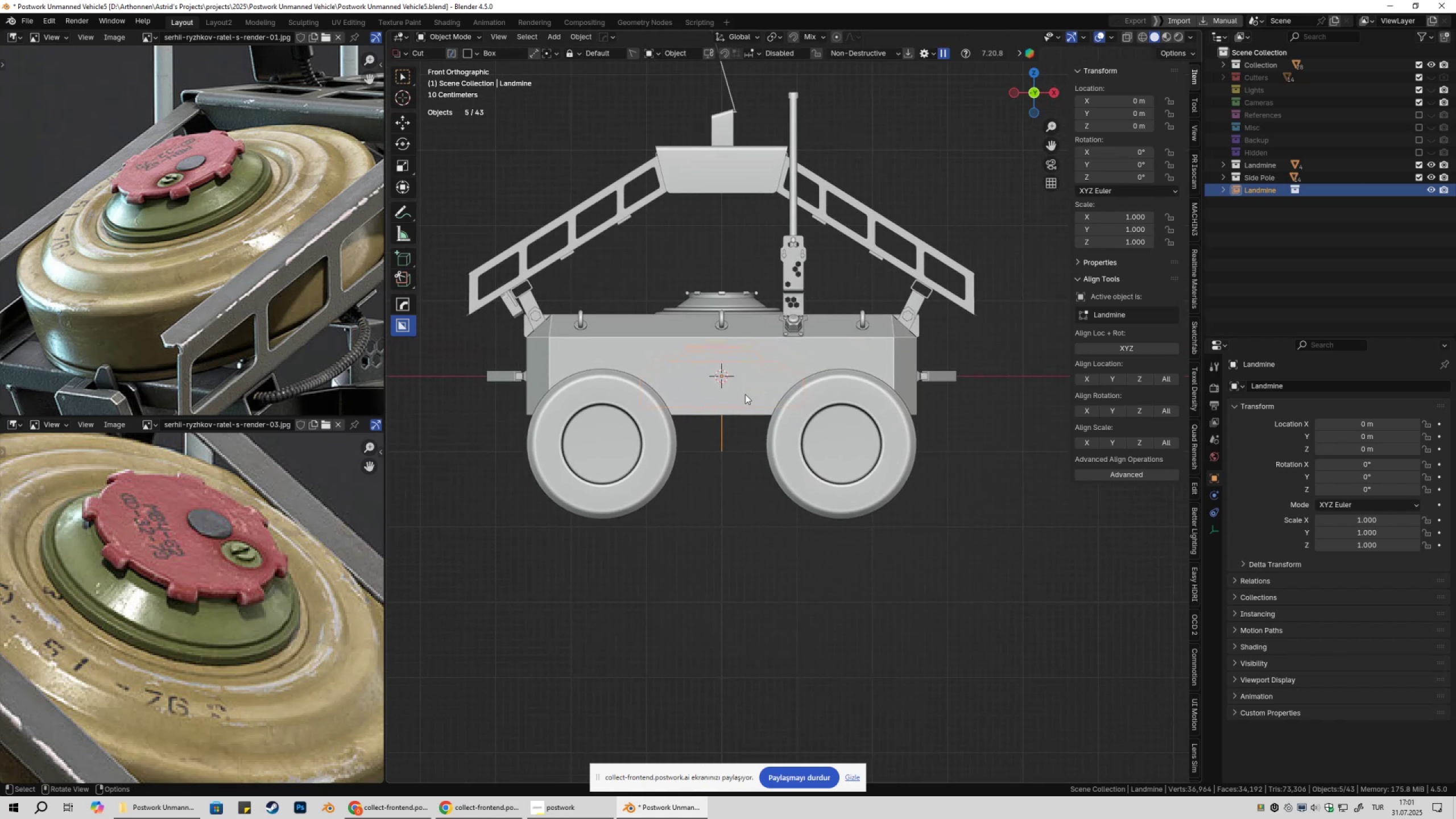 
scroll: coordinate [745, 395], scroll_direction: up, amount: 3.0
 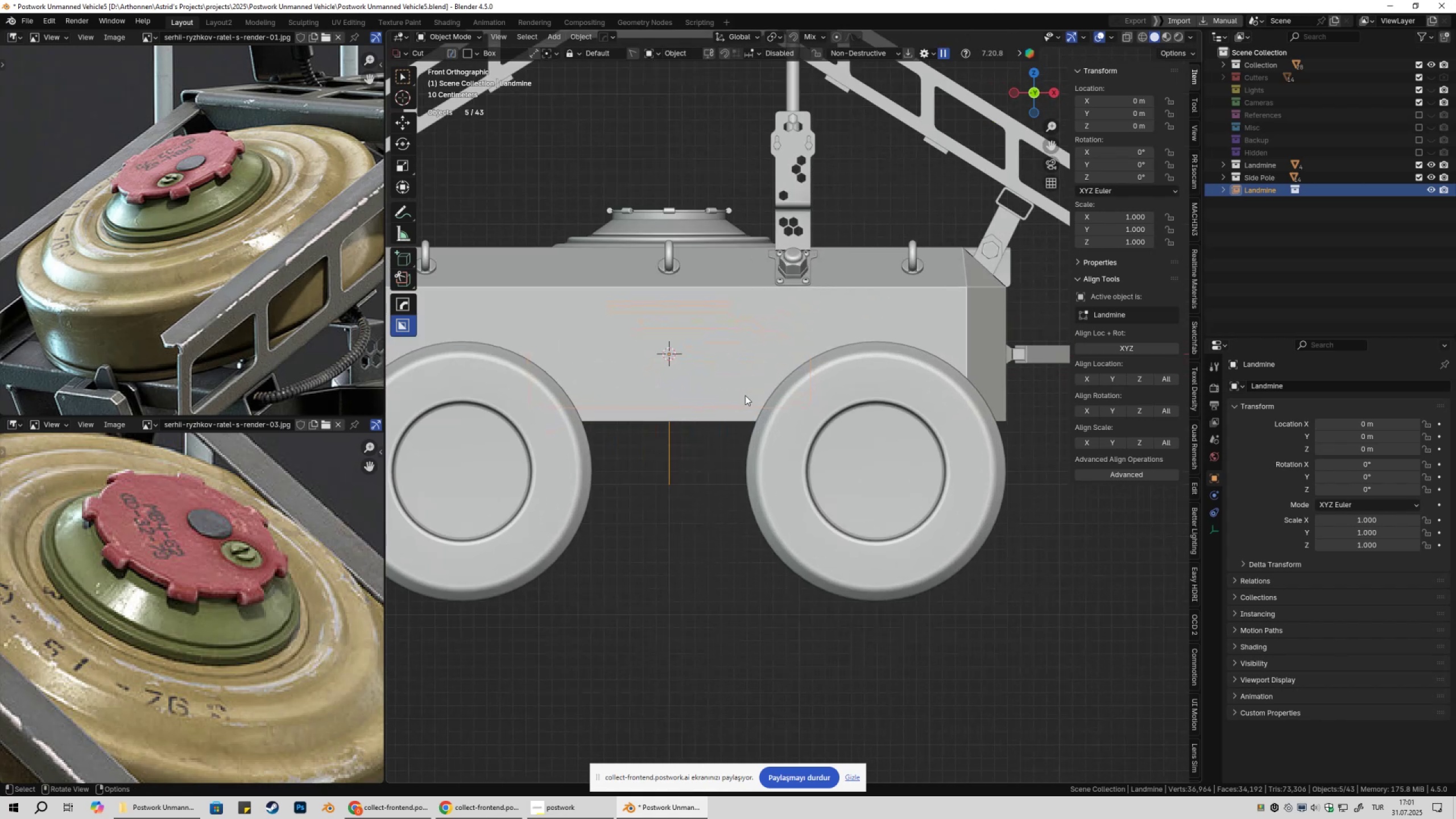 
hold_key(key=ShiftLeft, duration=0.43)
 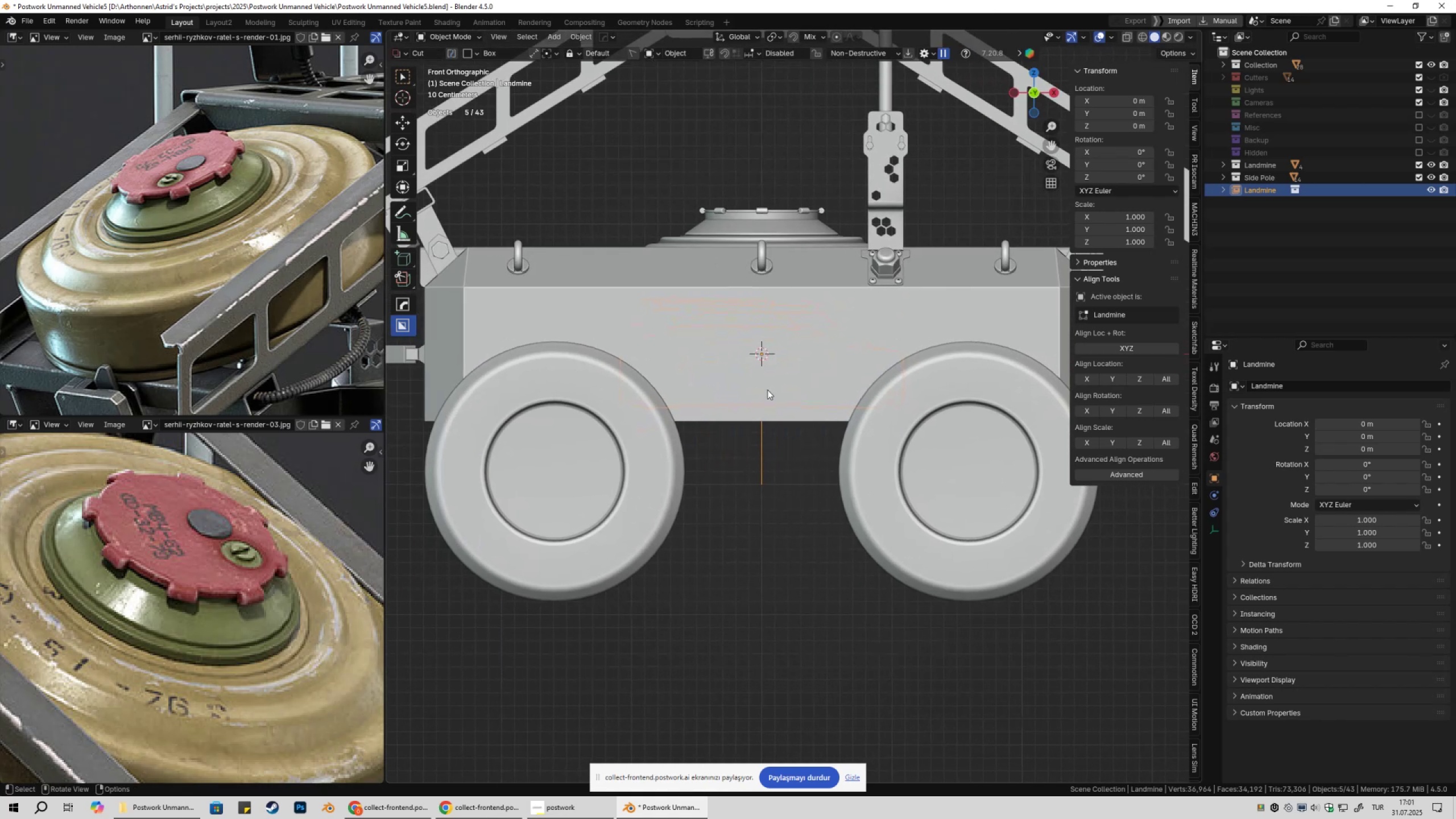 
scroll: coordinate [767, 390], scroll_direction: up, amount: 2.0
 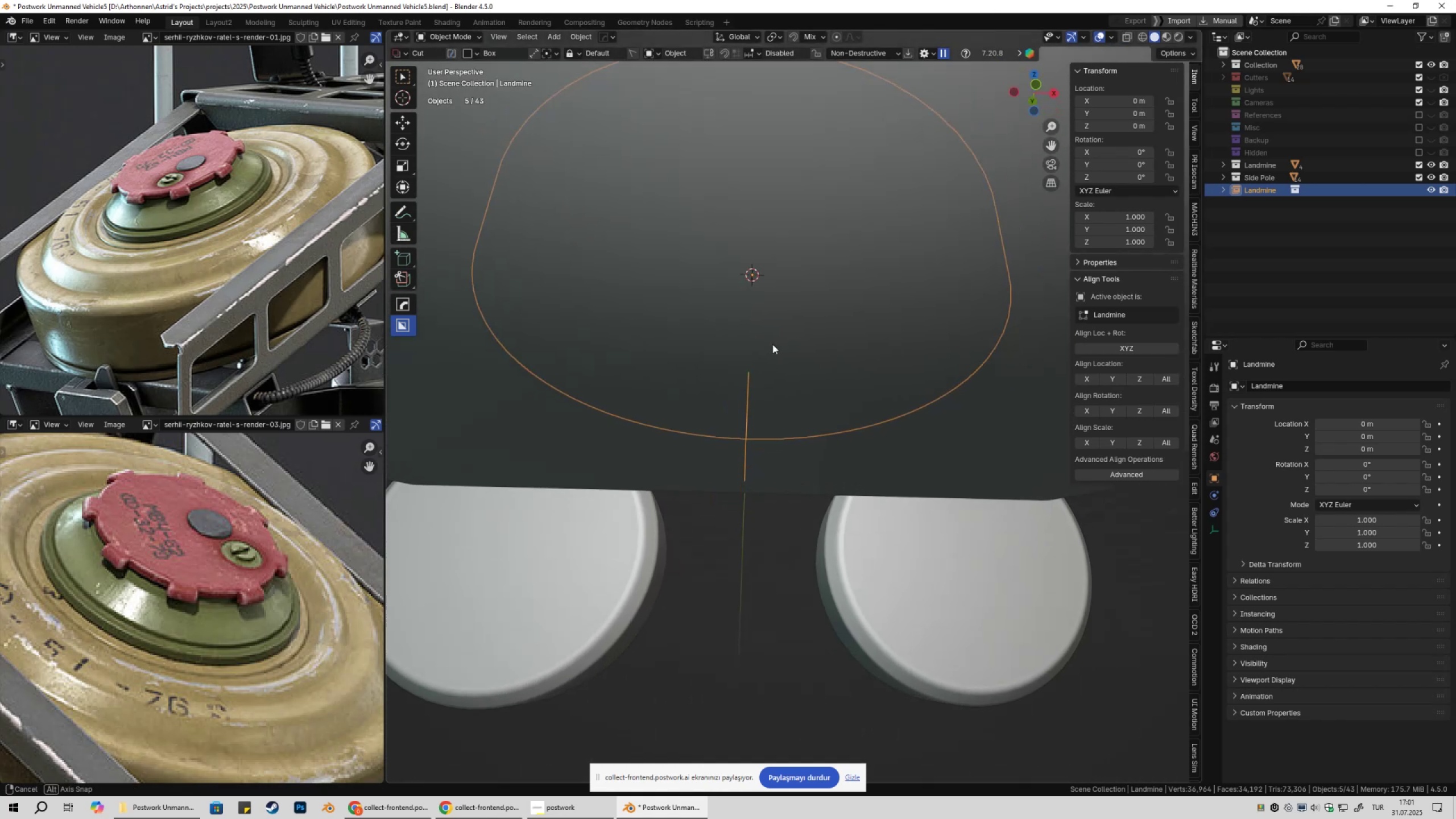 
scroll: coordinate [780, 348], scroll_direction: down, amount: 4.0
 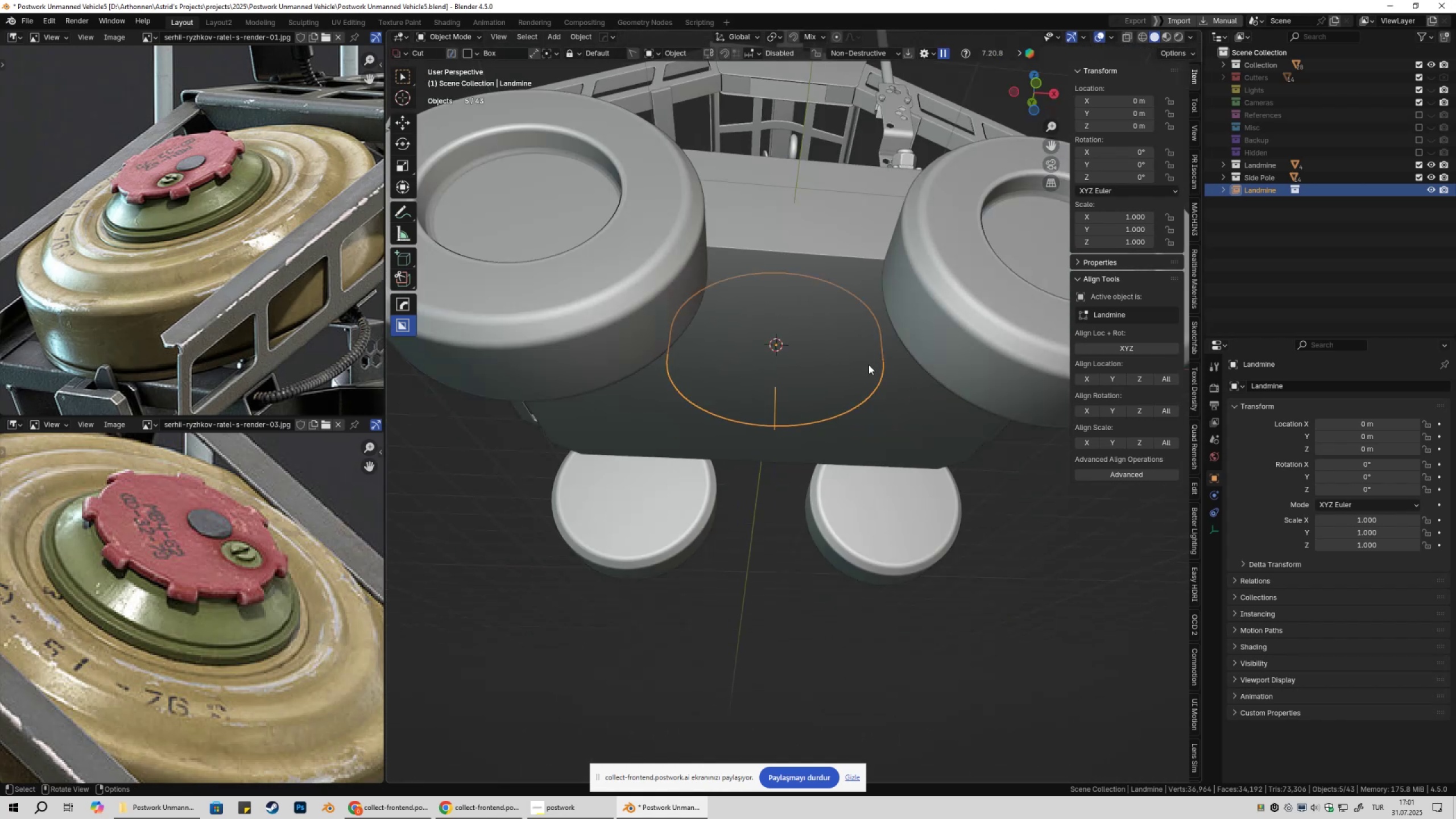 
type(gz)
 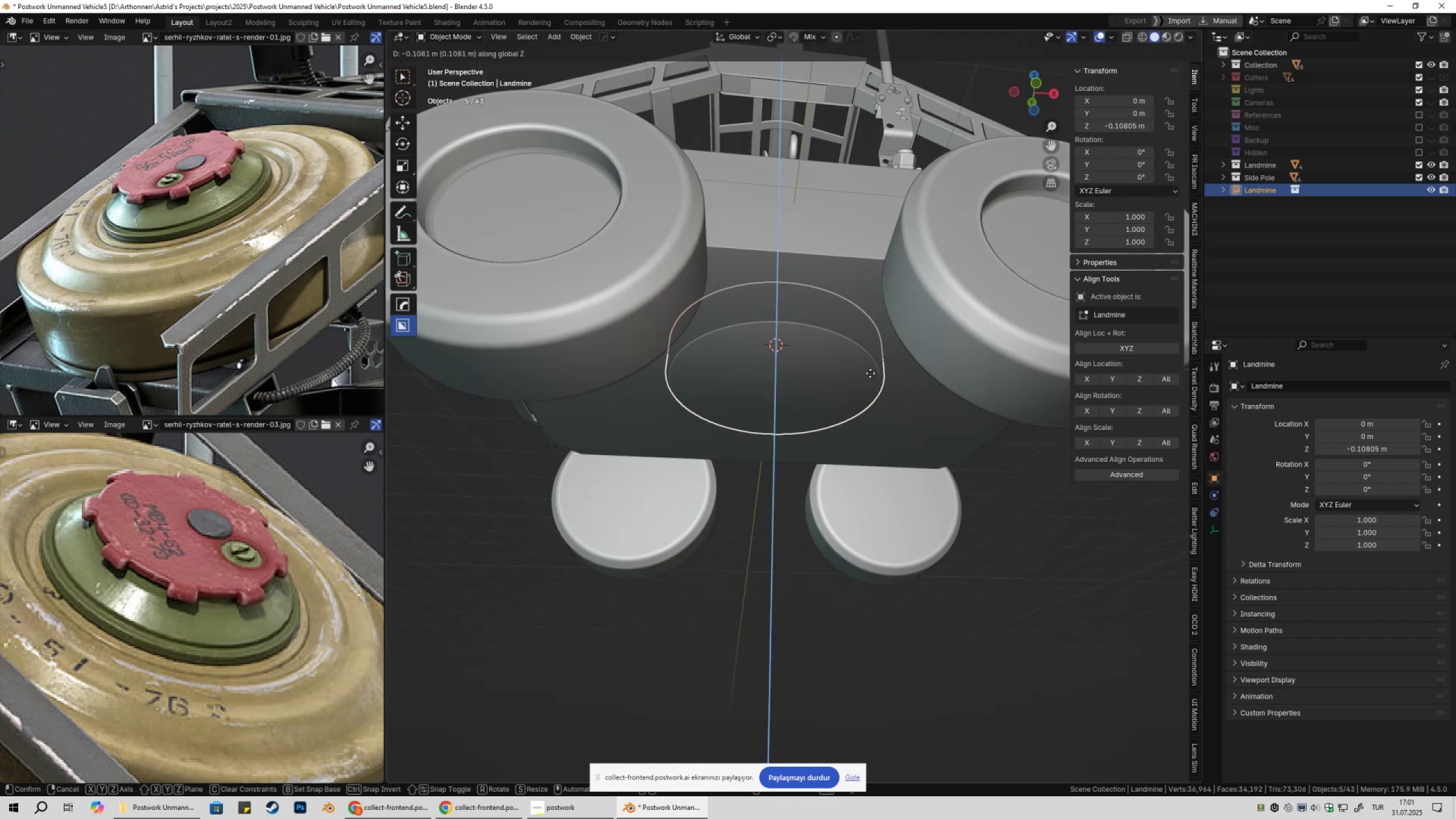 
hold_key(key=ControlLeft, duration=1.53)
 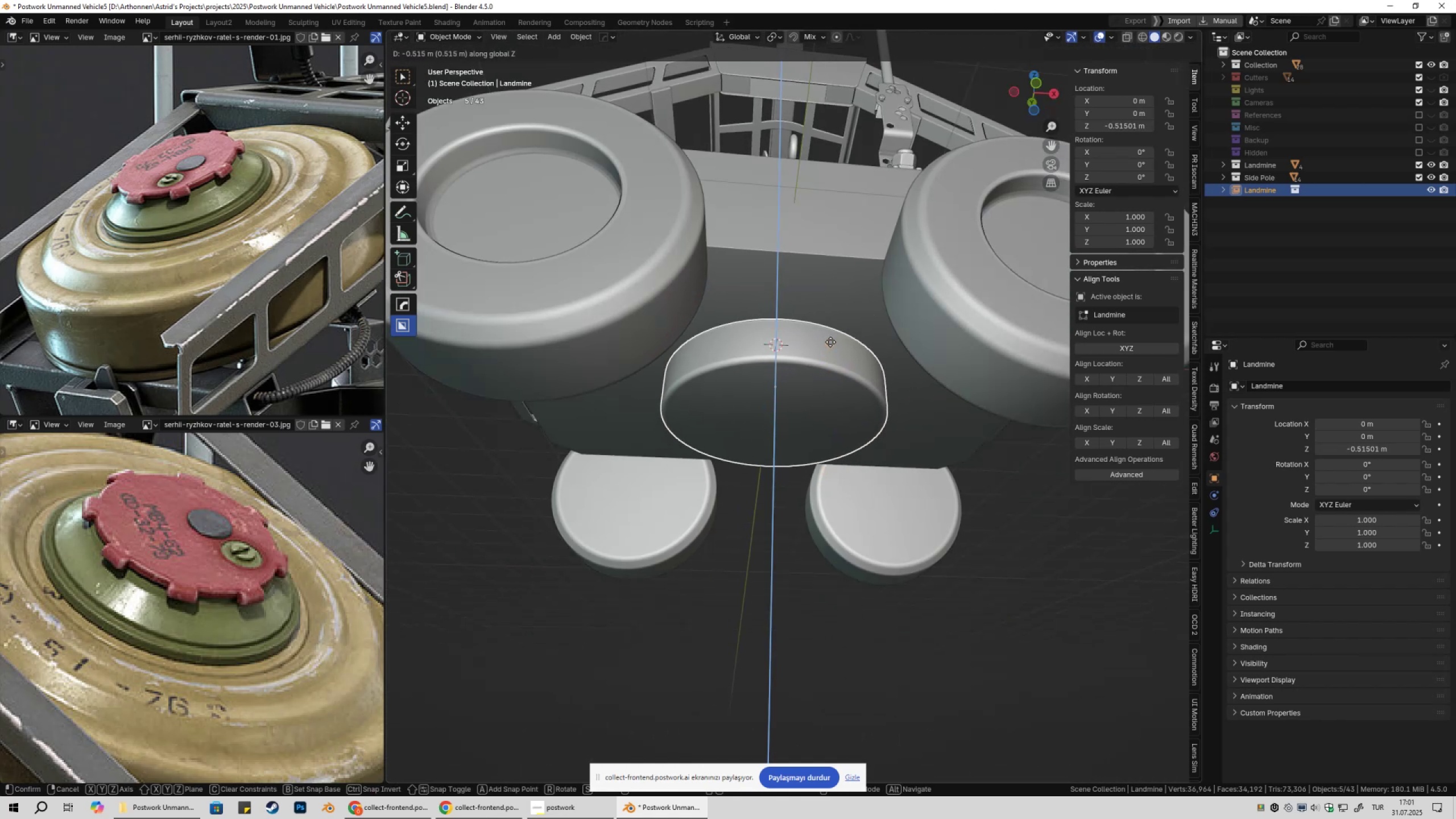 
hold_key(key=ControlLeft, duration=0.8)
 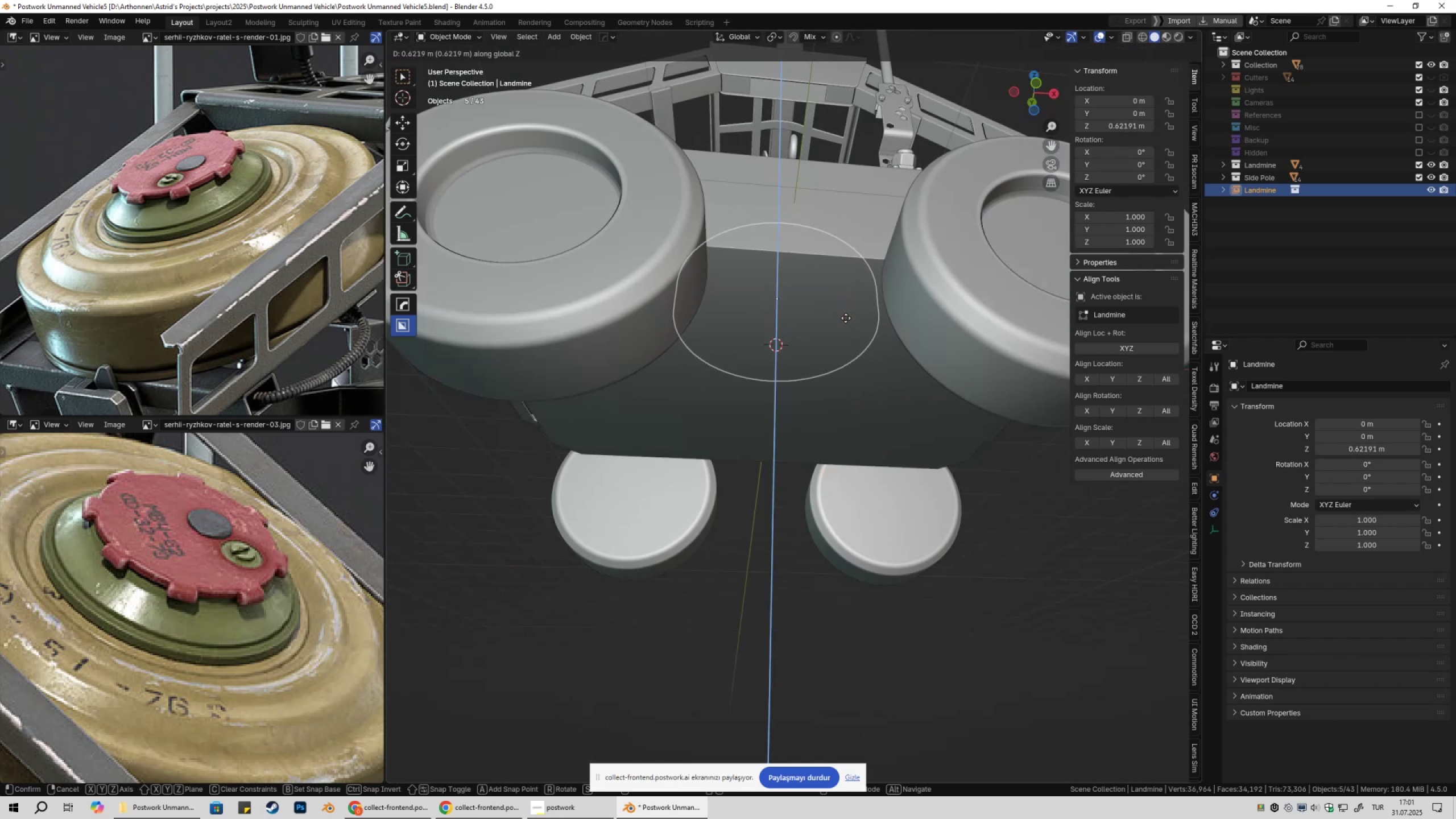 
key(Escape)
type(gx)
 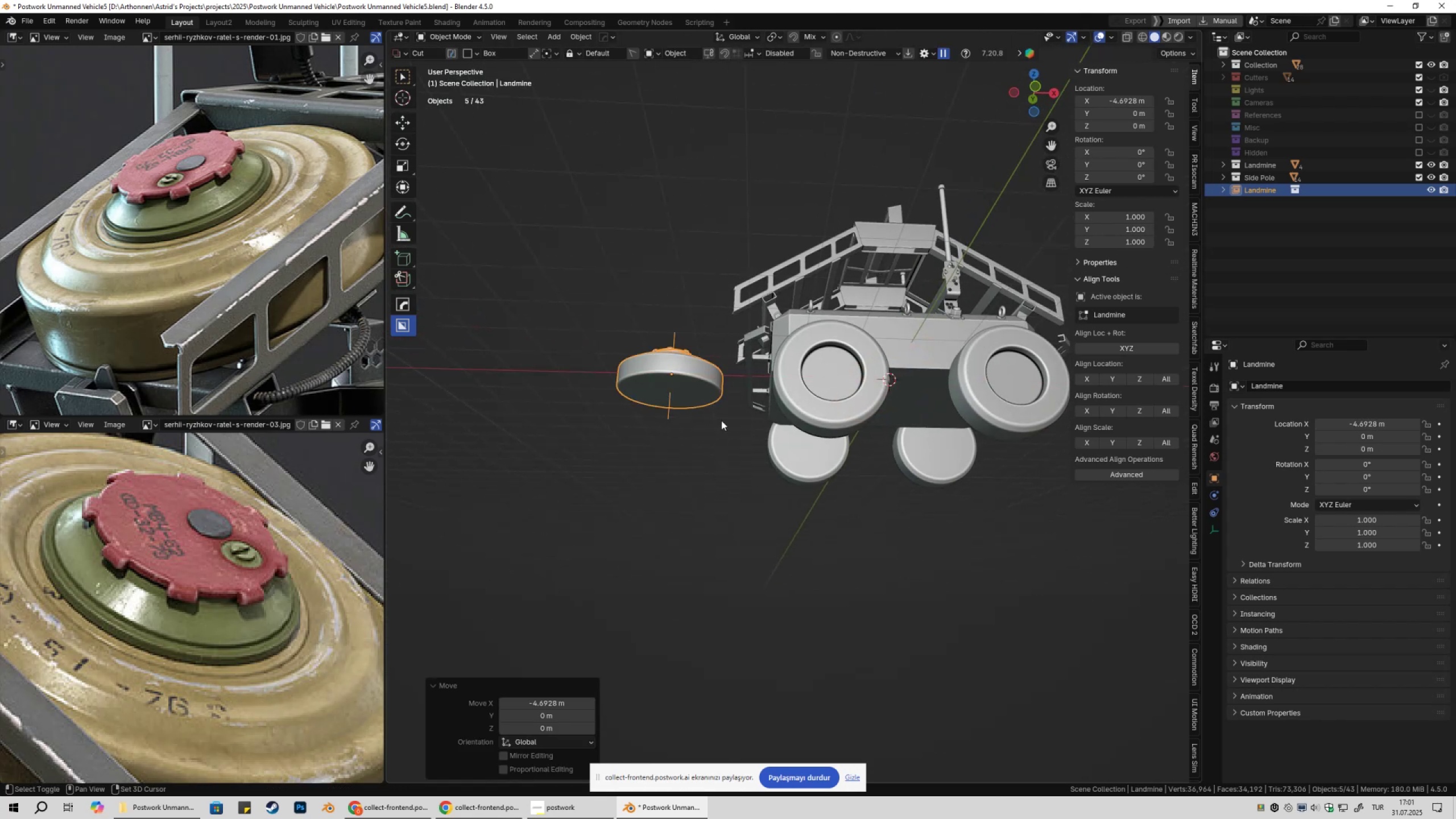 
scroll: coordinate [843, 399], scroll_direction: down, amount: 4.0
 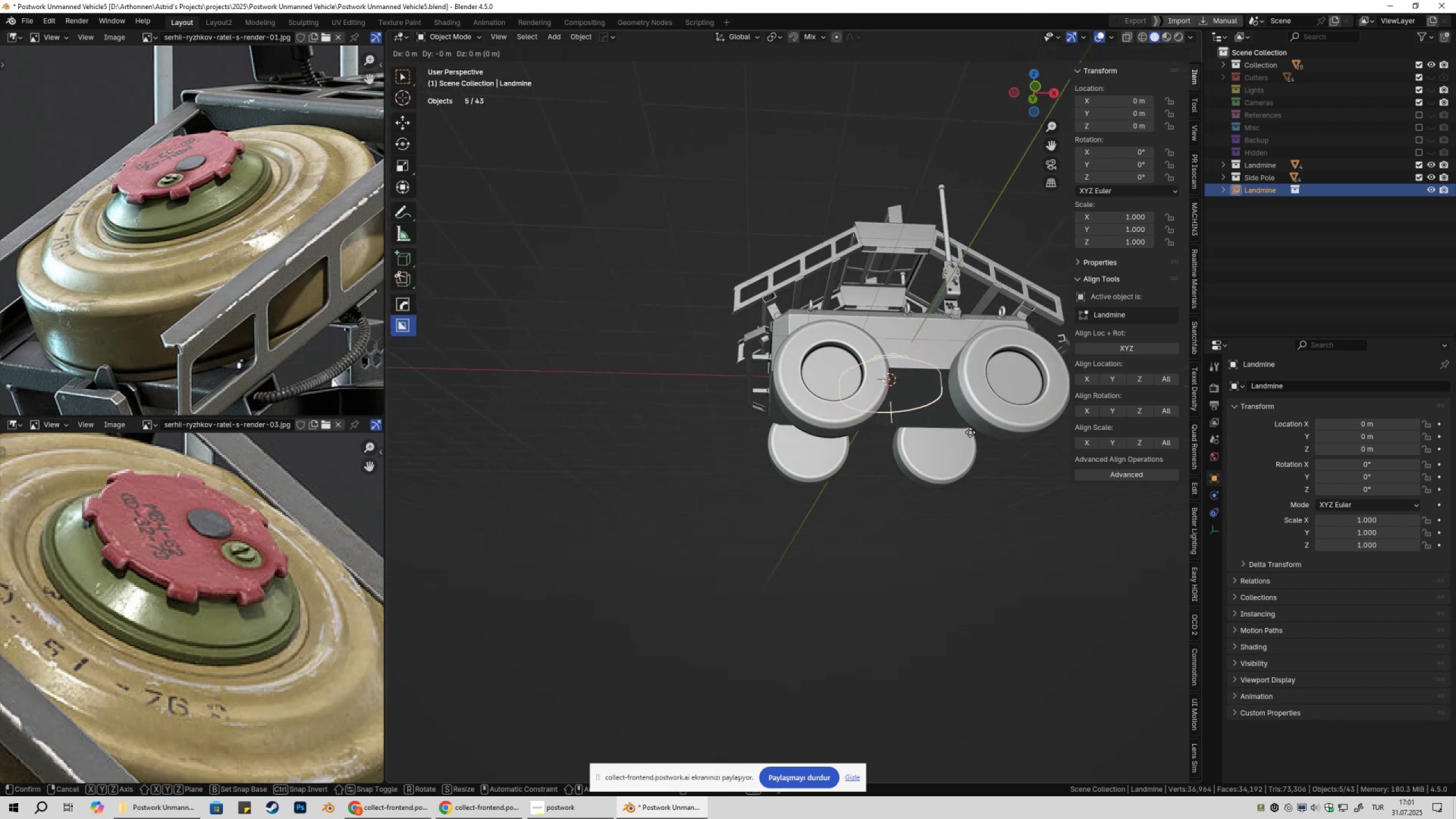 
left_click([753, 436])
 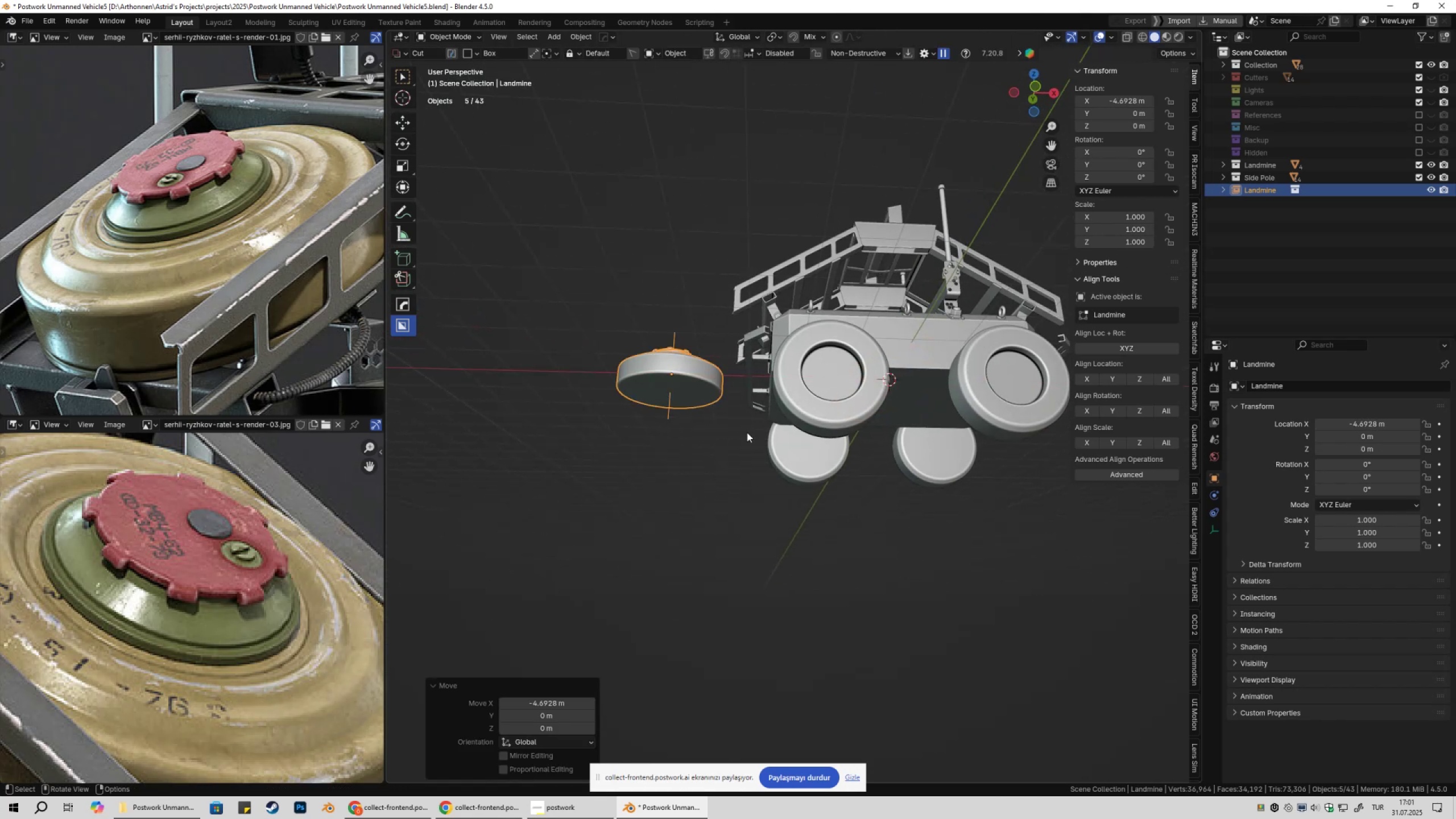 
key(Shift+ShiftLeft)
 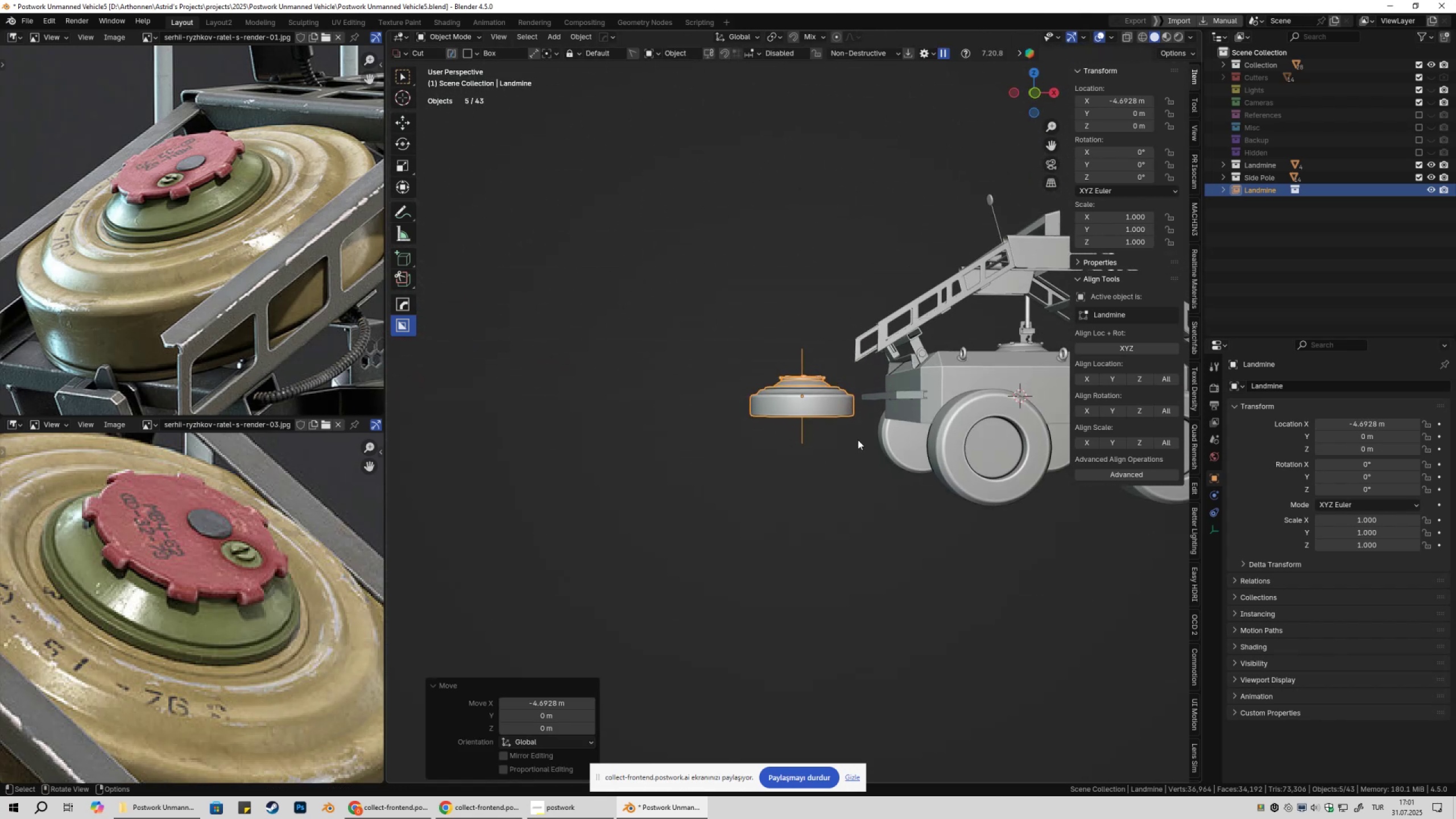 
key(Numpad1)
 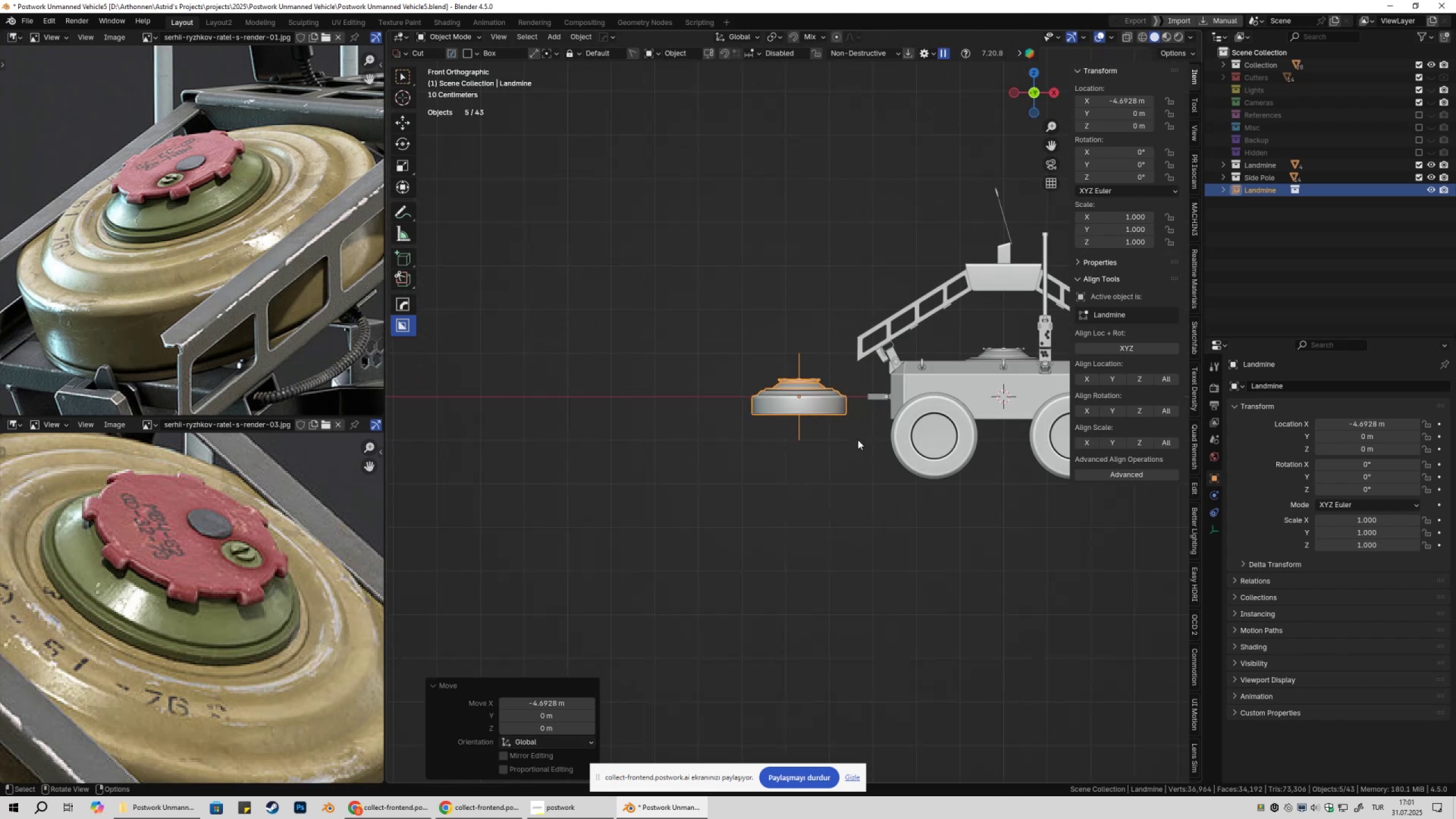 
scroll: coordinate [906, 412], scroll_direction: up, amount: 9.0
 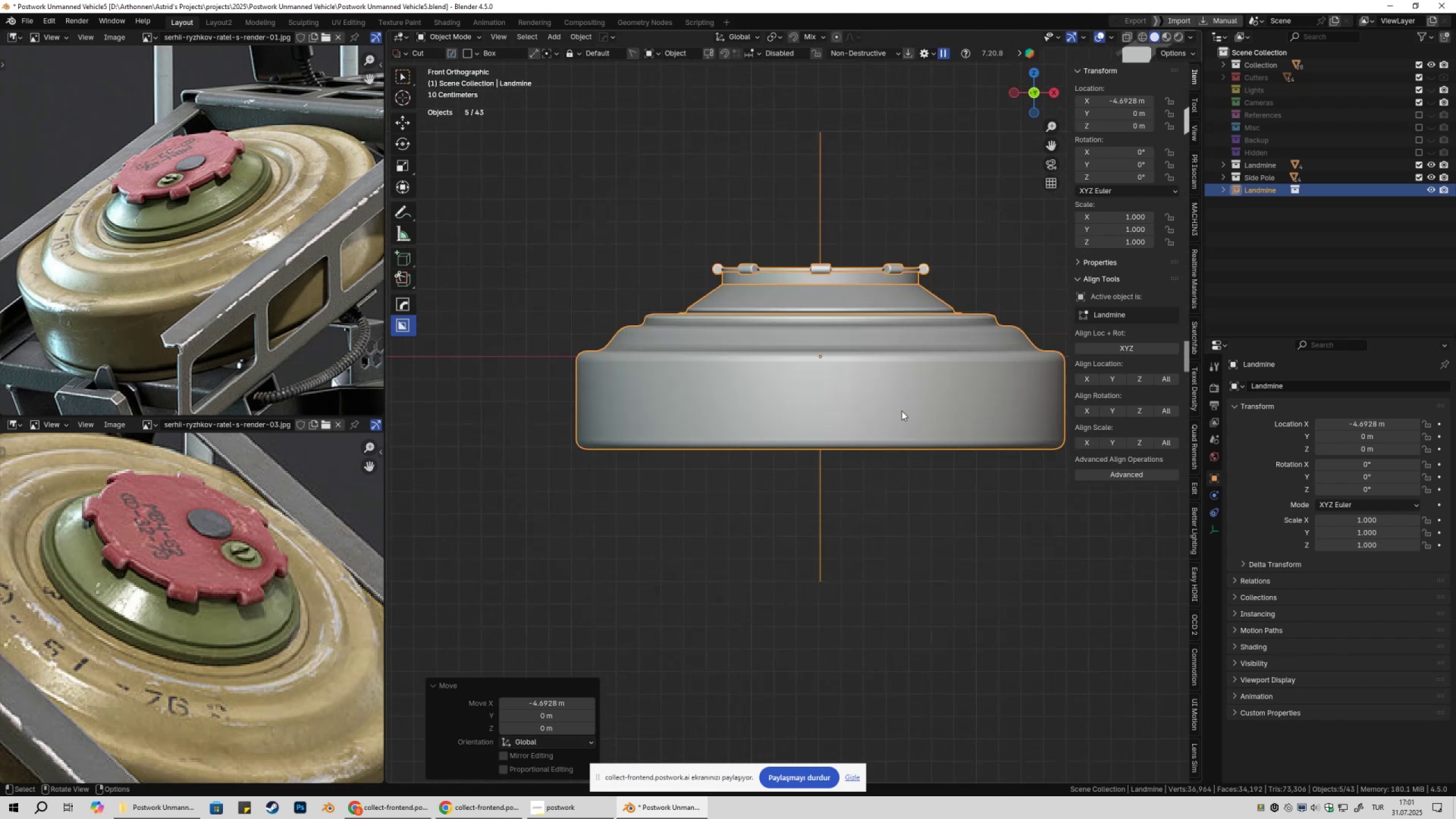 
hold_key(key=ShiftLeft, duration=0.37)
 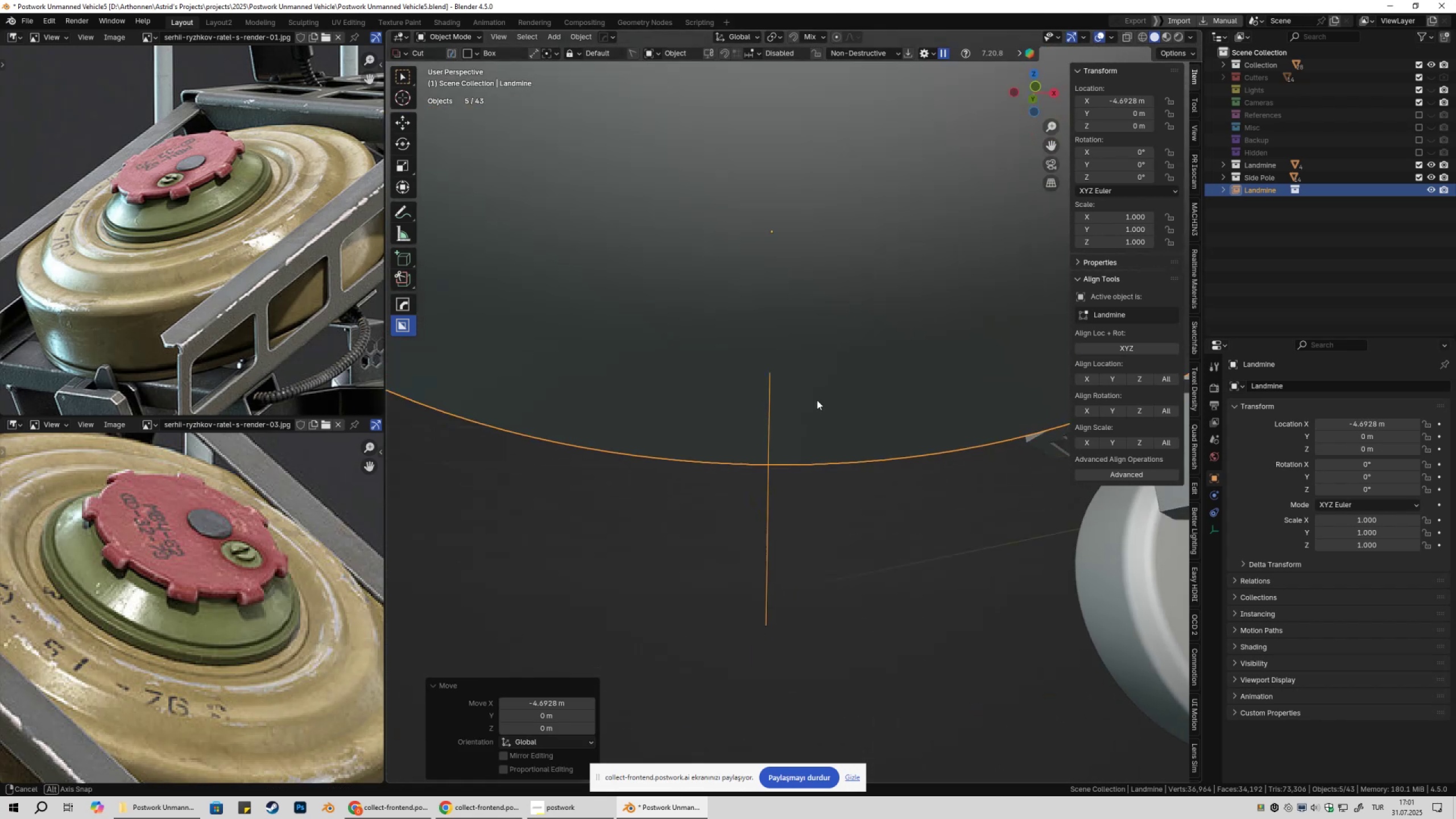 
scroll: coordinate [823, 390], scroll_direction: down, amount: 5.0
 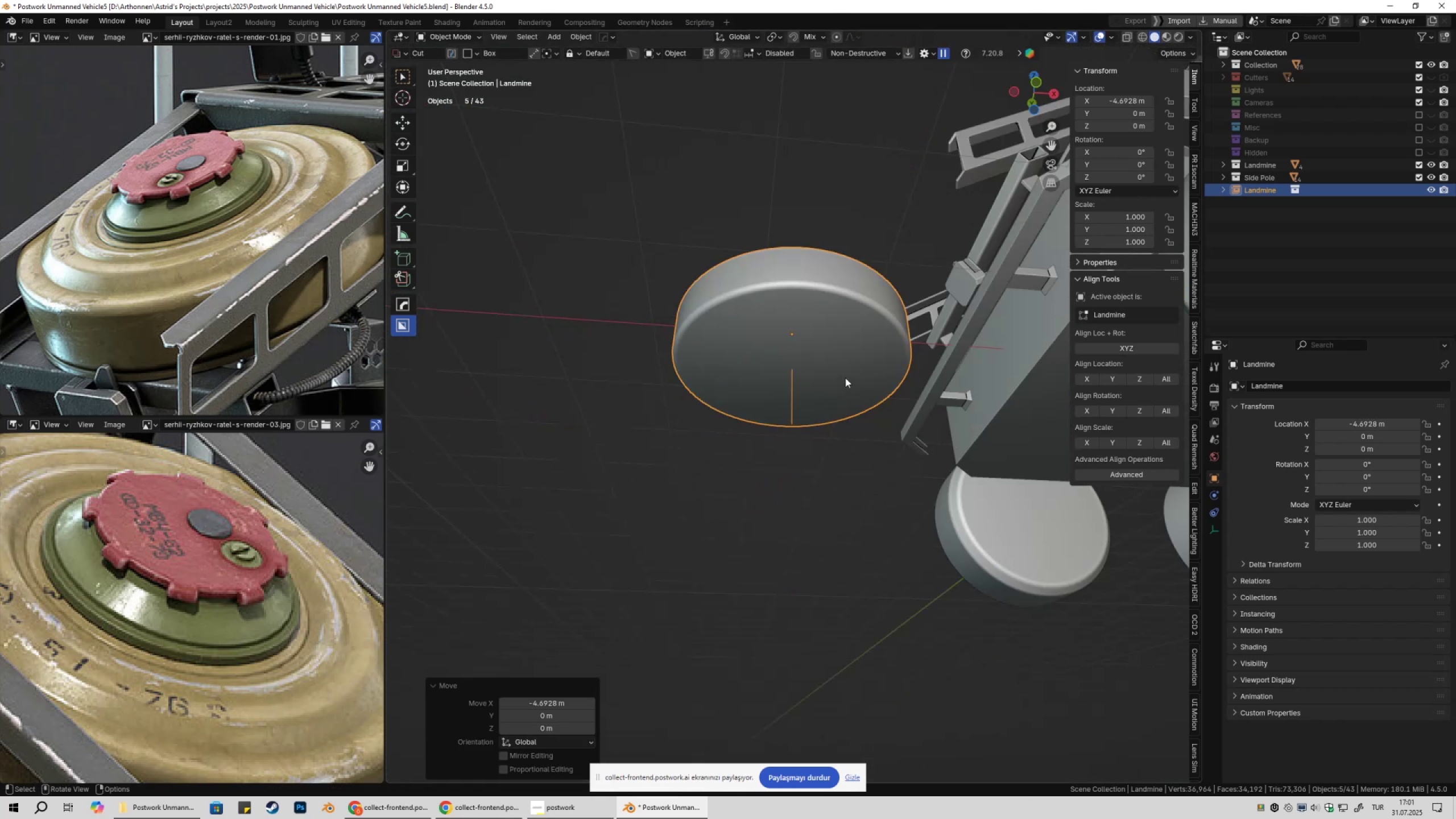 
hold_key(key=ShiftLeft, duration=0.44)
 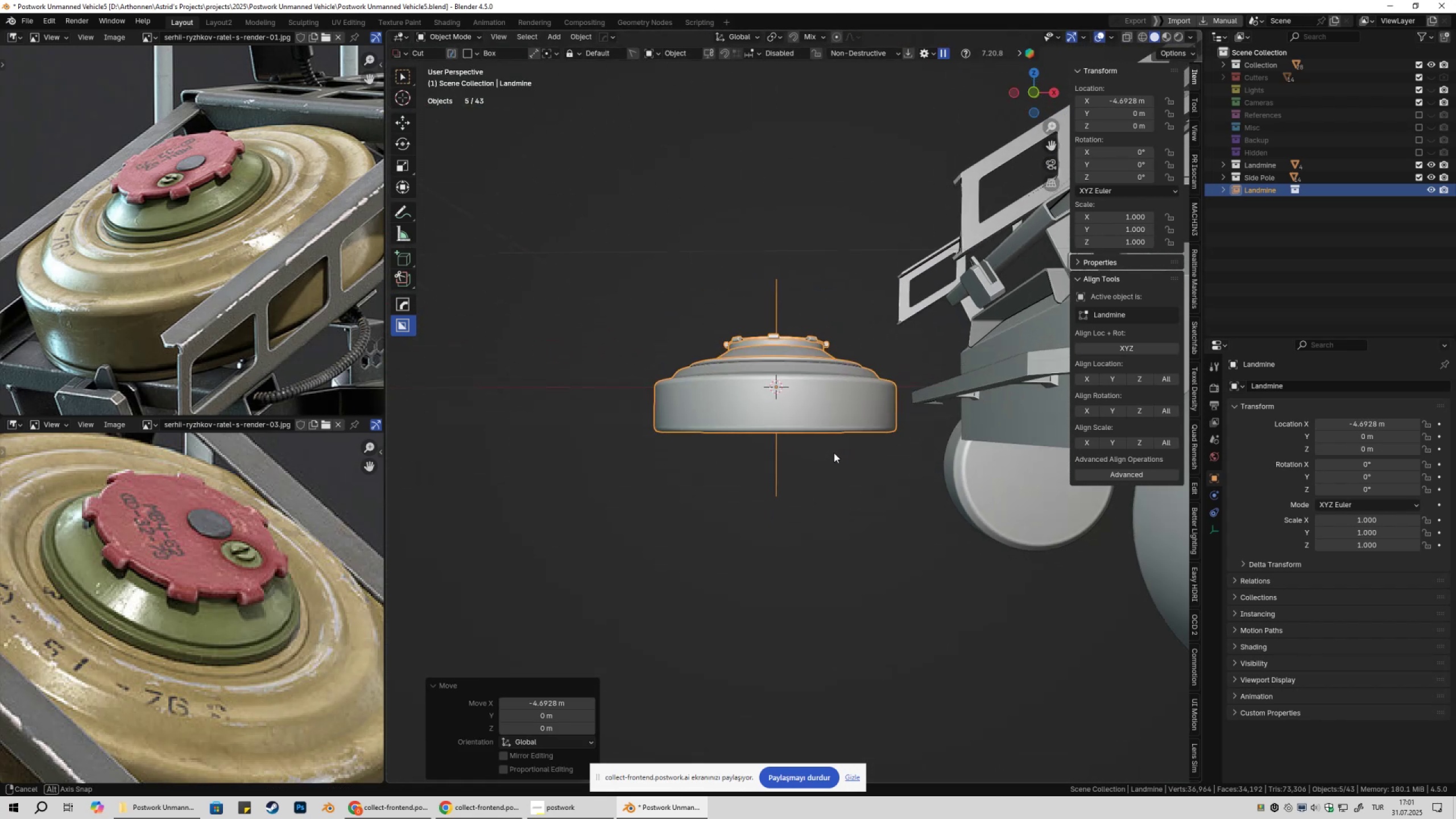 
hold_key(key=S, duration=0.33)
 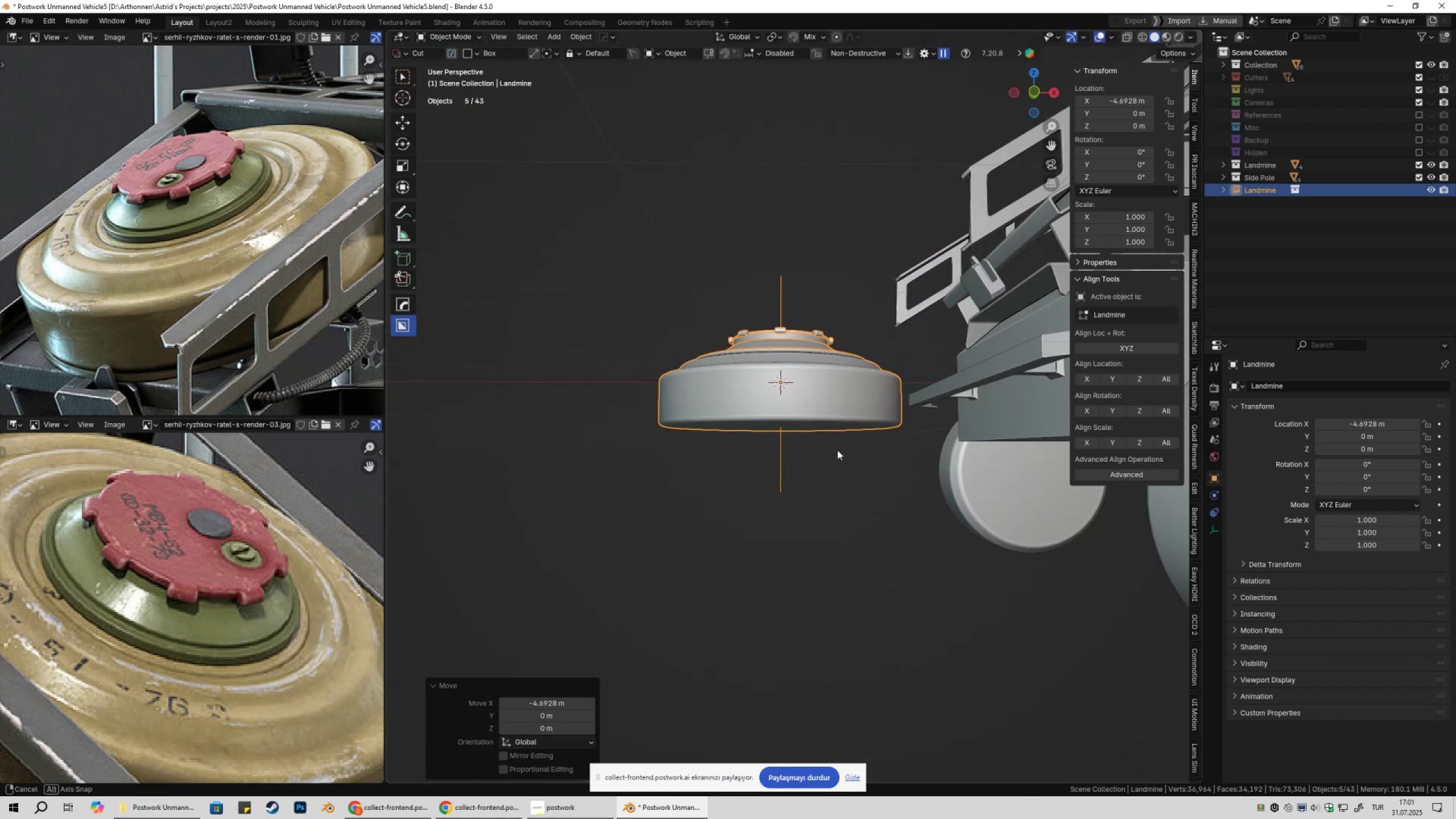 
key(Numpad1)
 